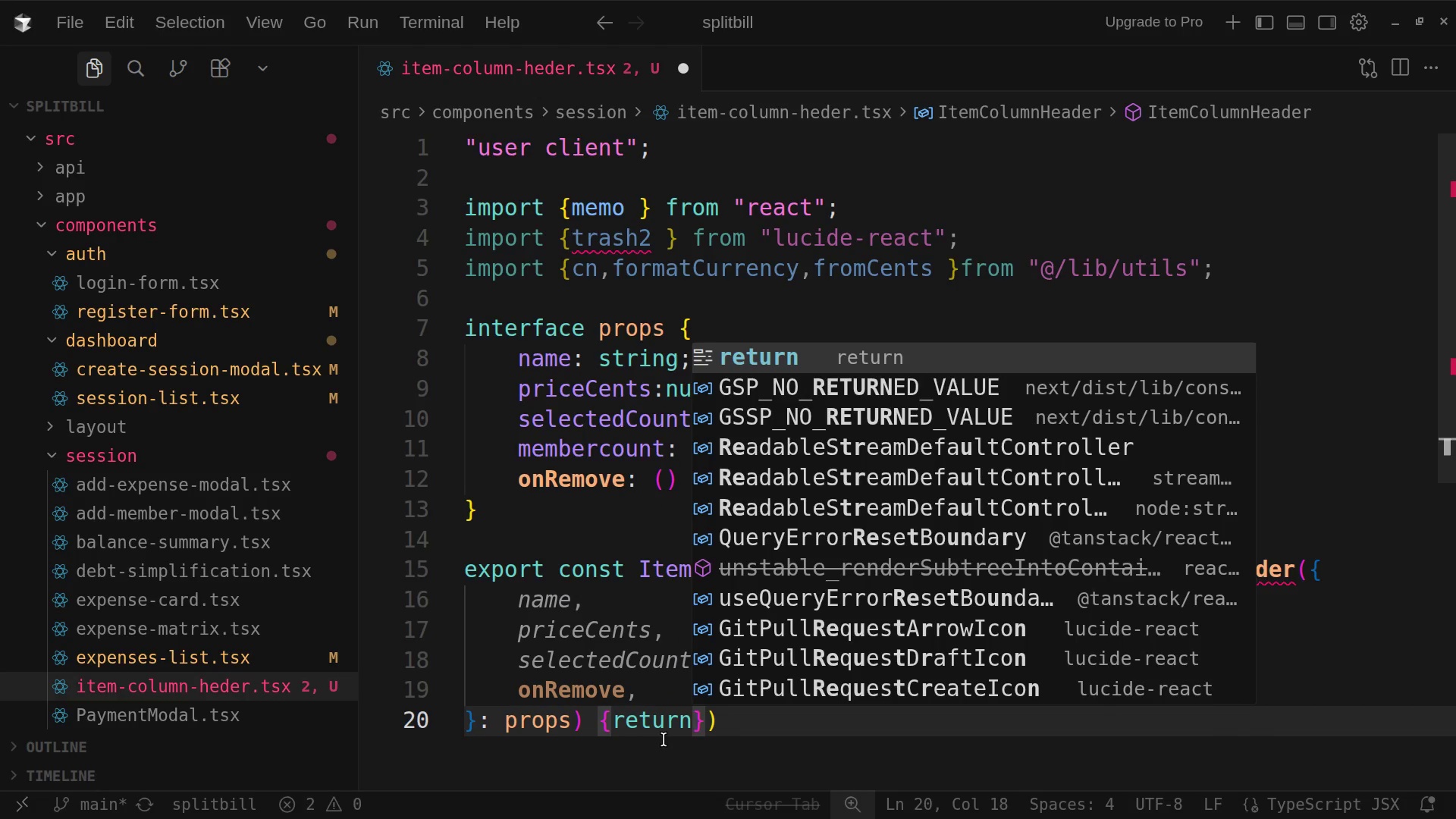 
wait(7.42)
 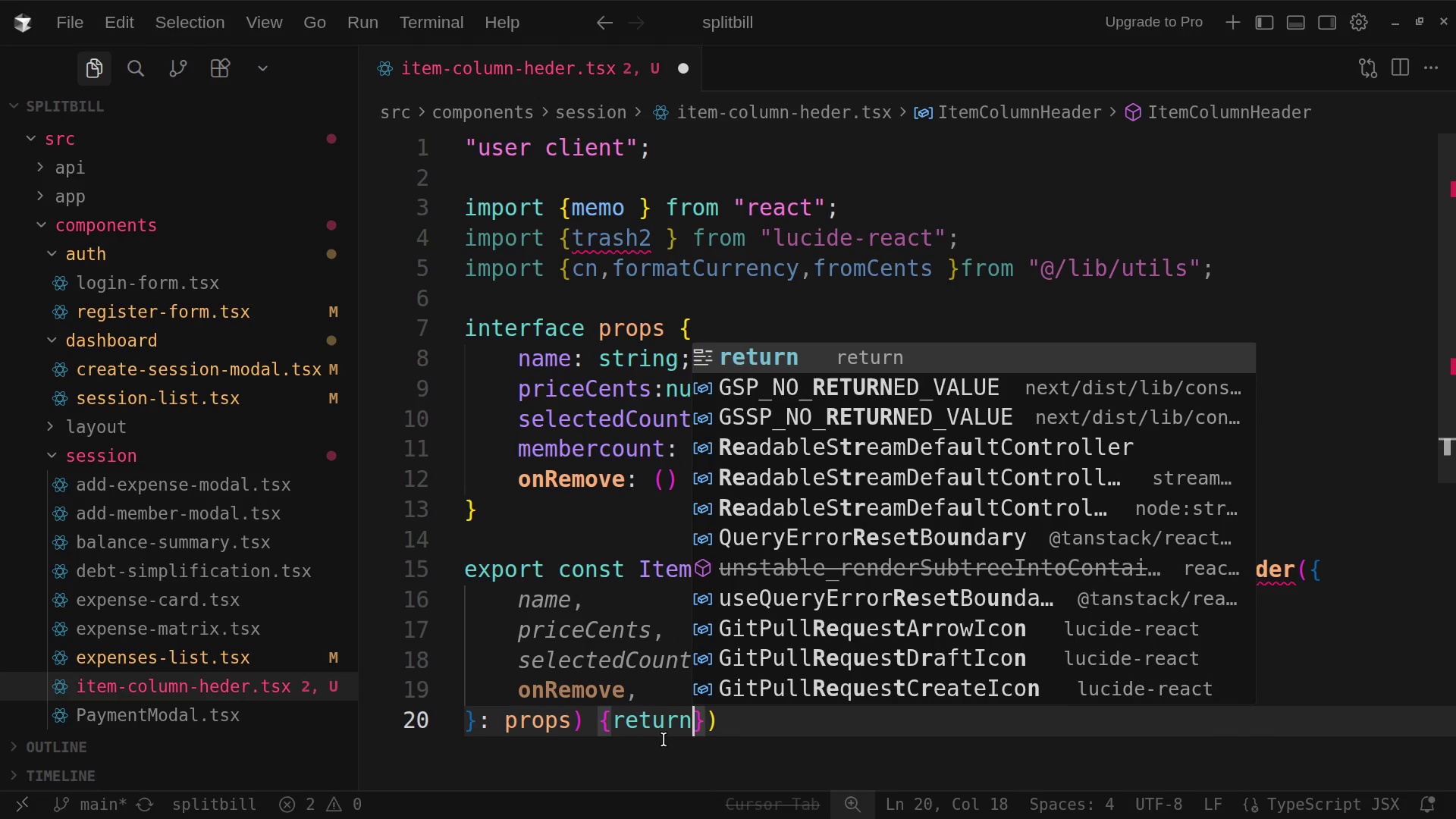 
left_click([611, 723])
 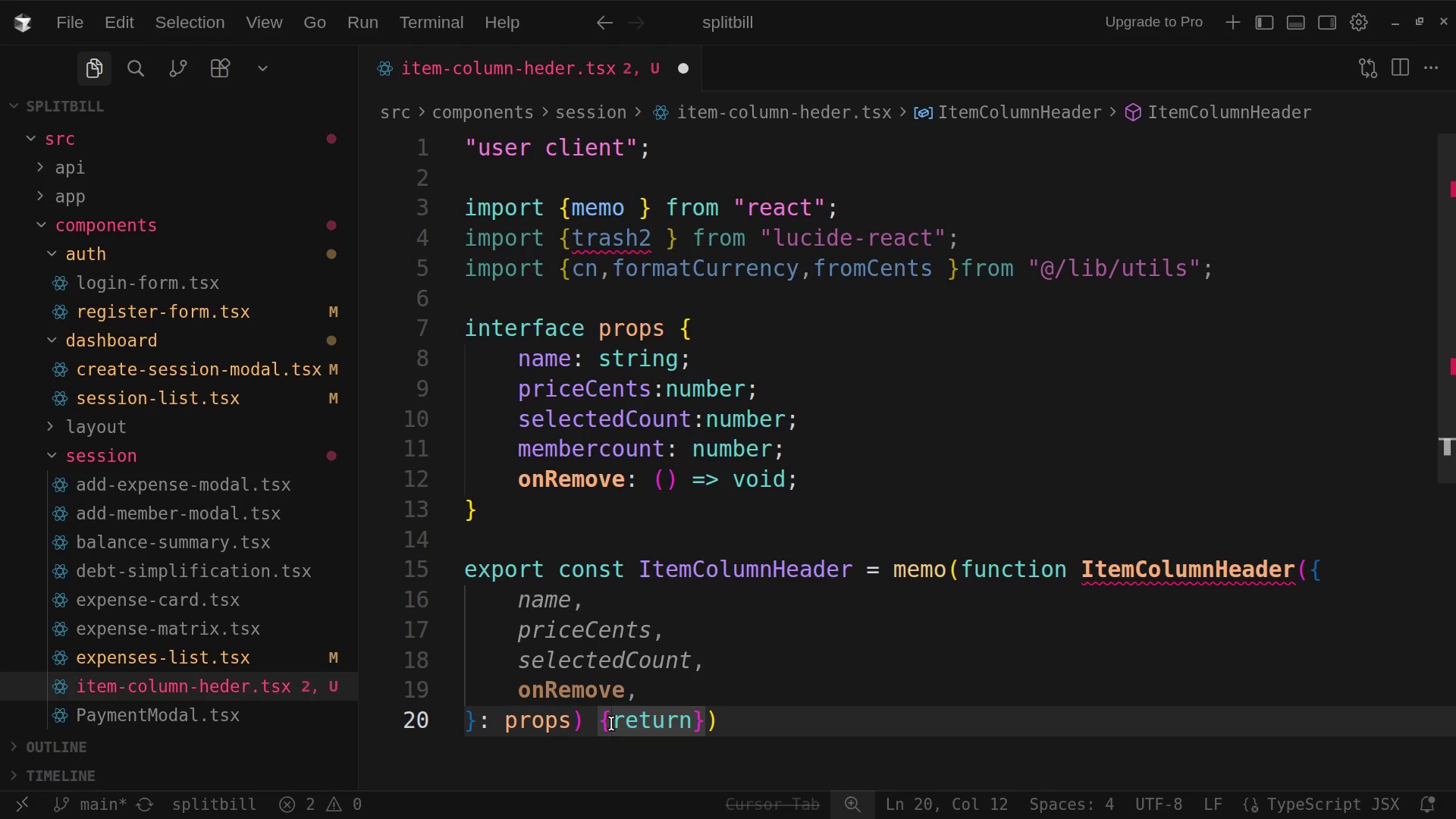 
key(Enter)
 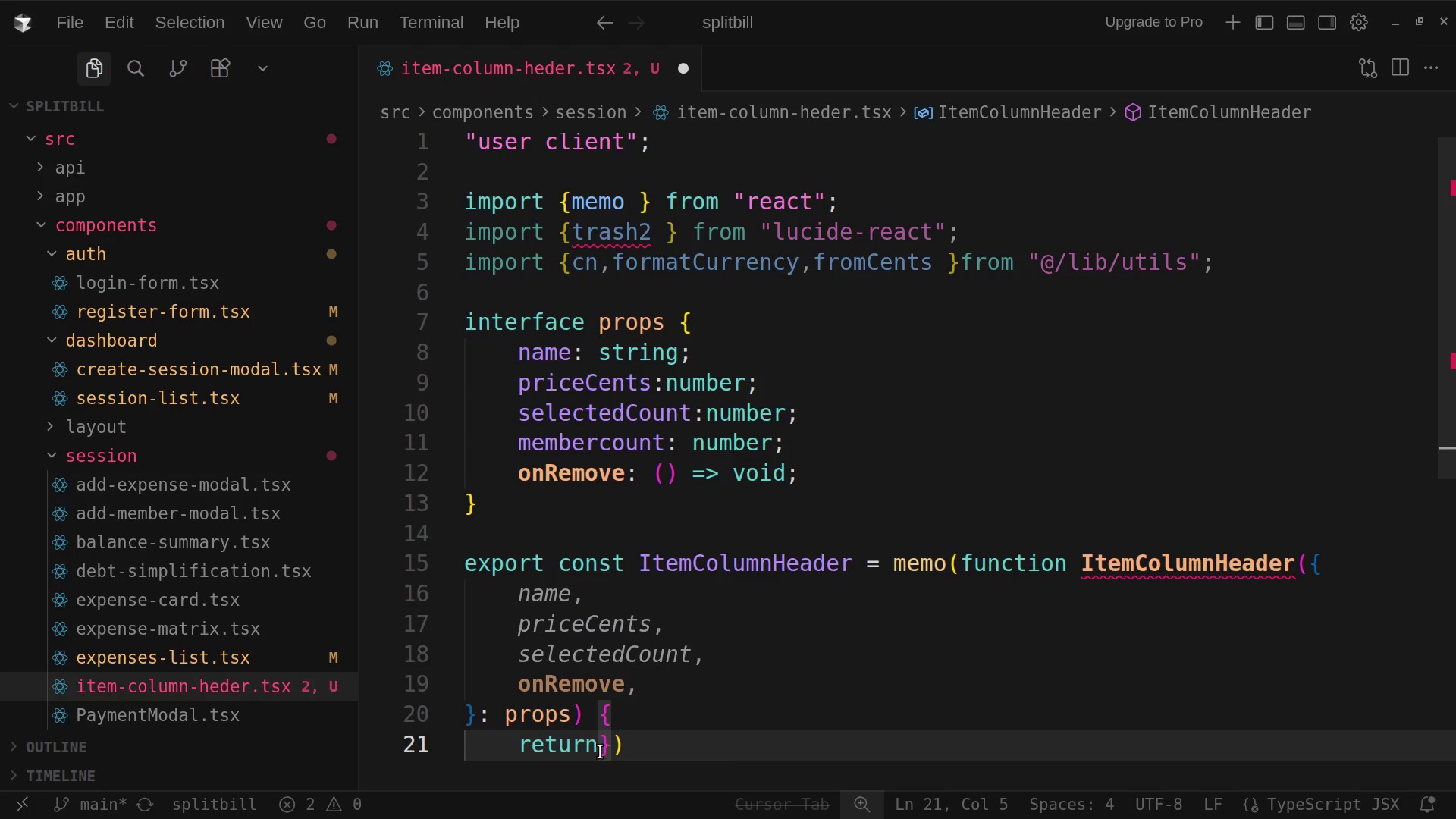 
wait(38.99)
 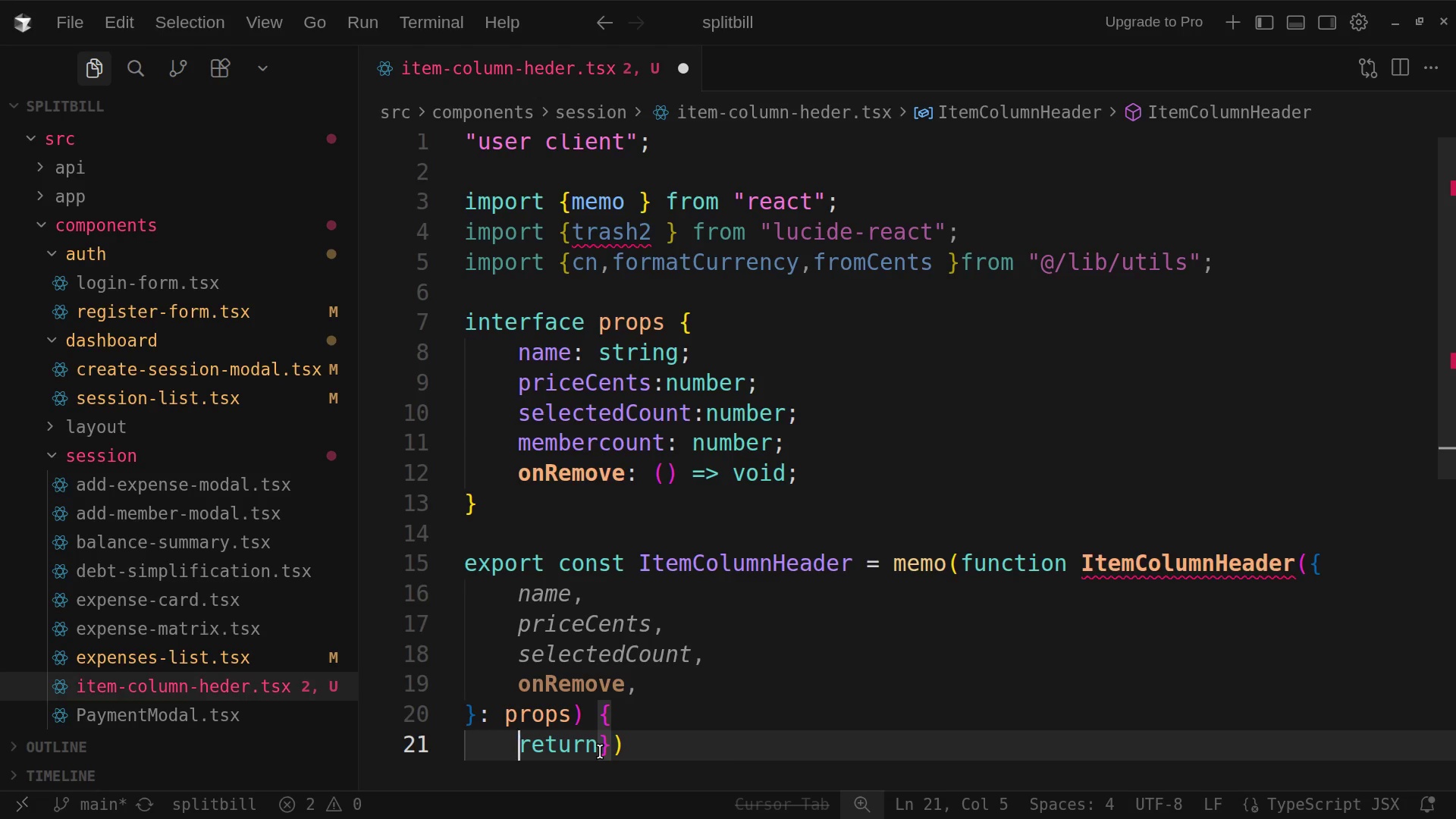 
key(Shift+9)
 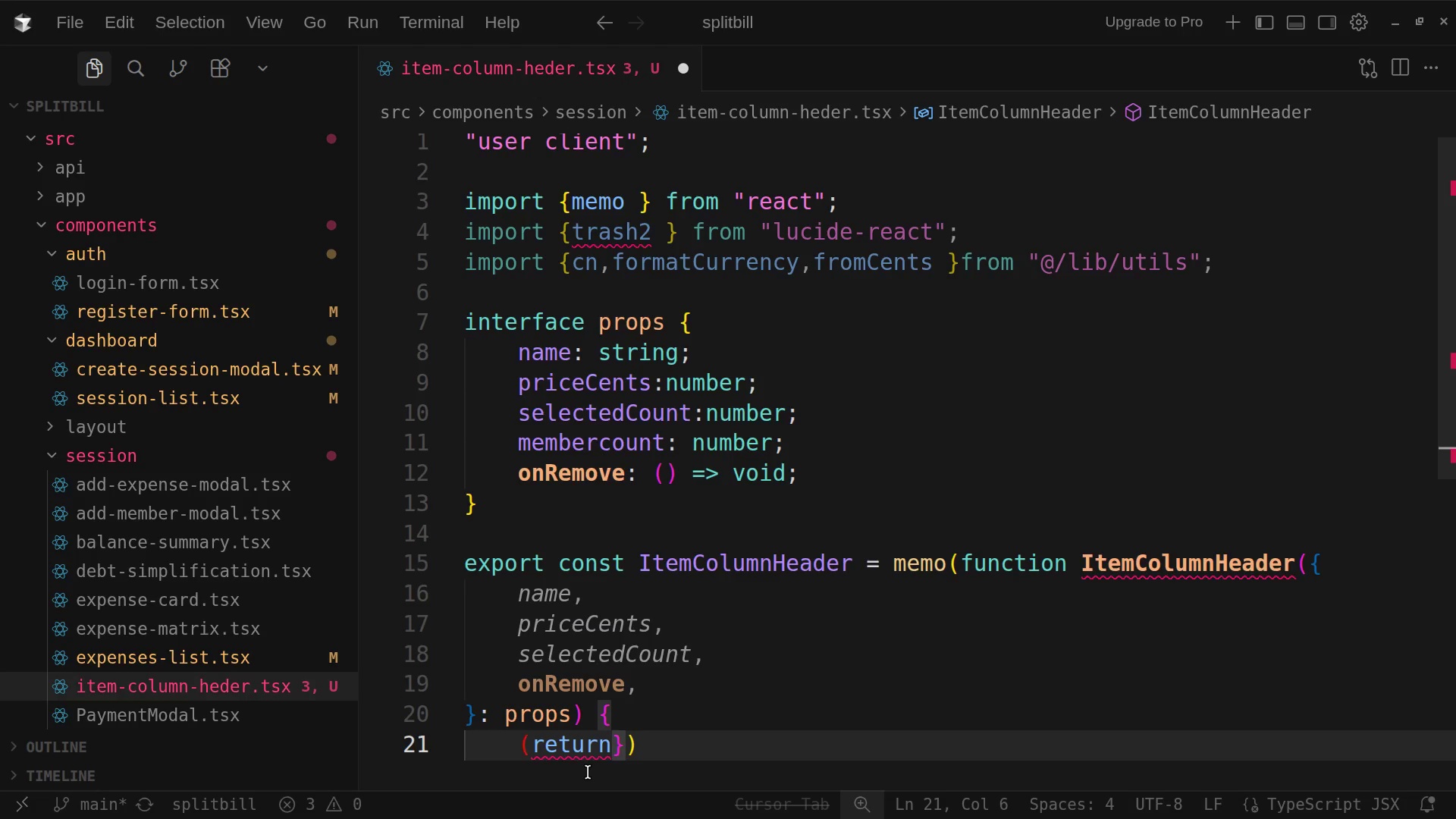 
key(Backspace)
 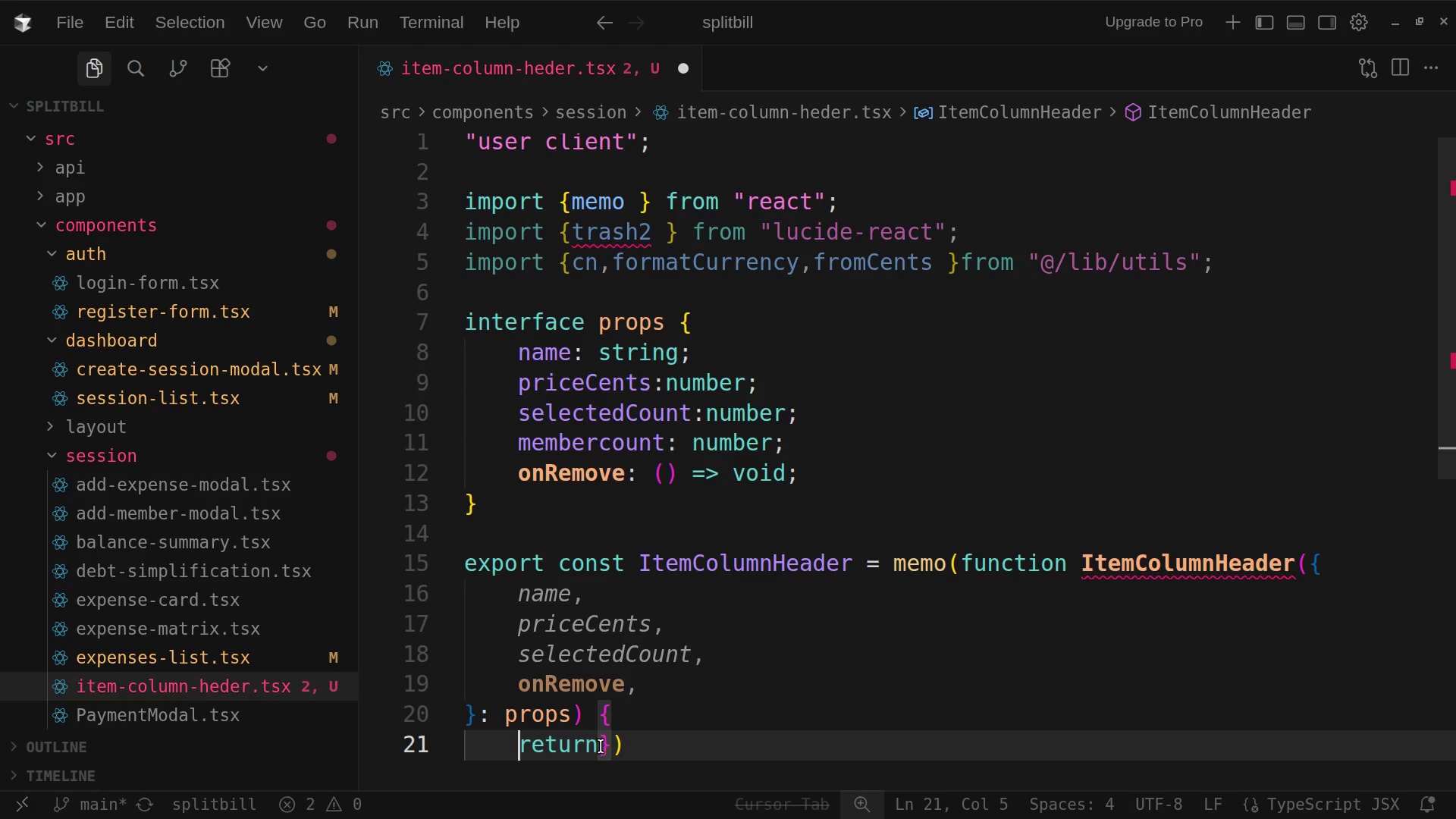 
left_click([601, 745])
 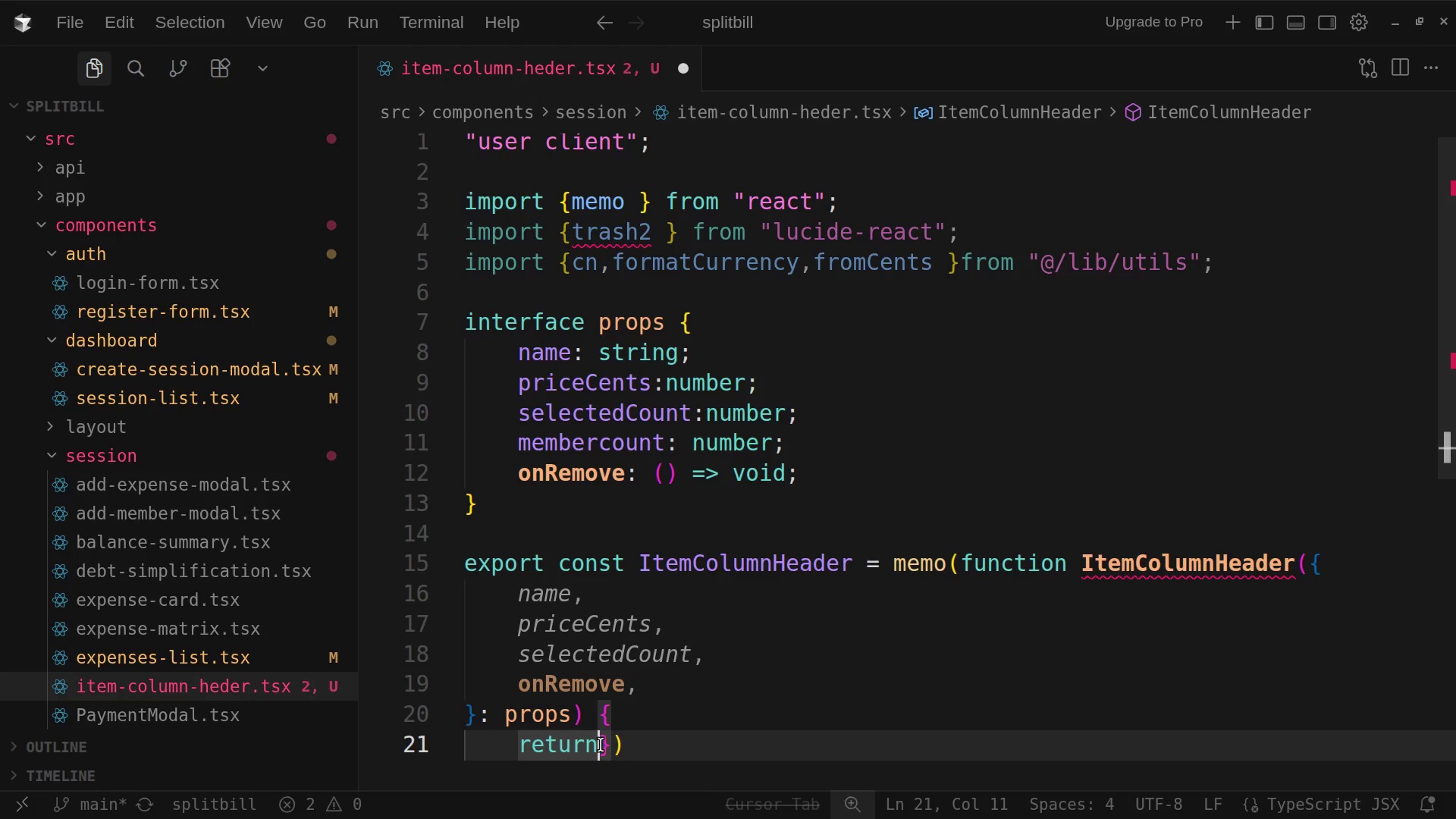 
key(Shift+9)
 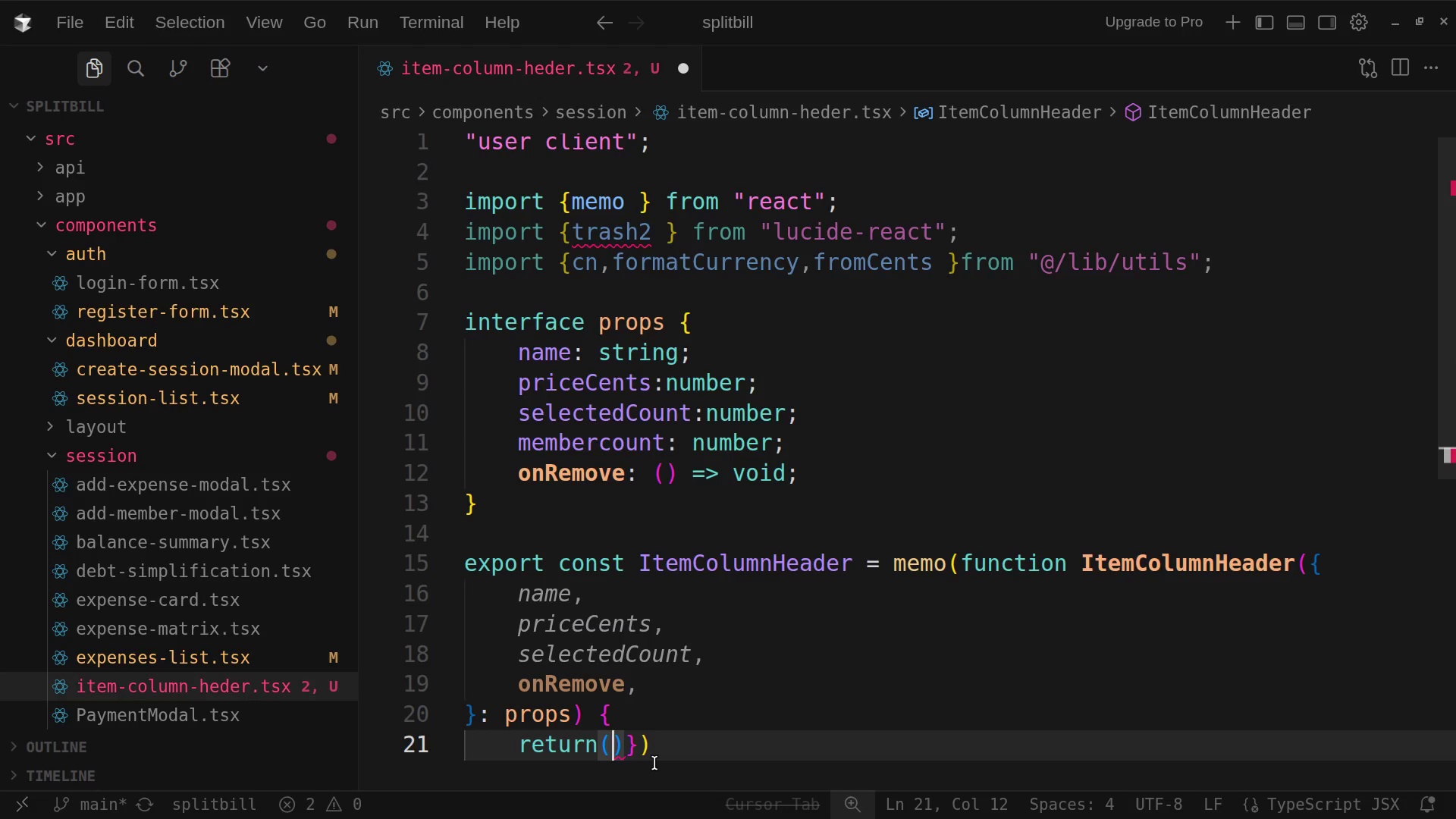 
wait(5.75)
 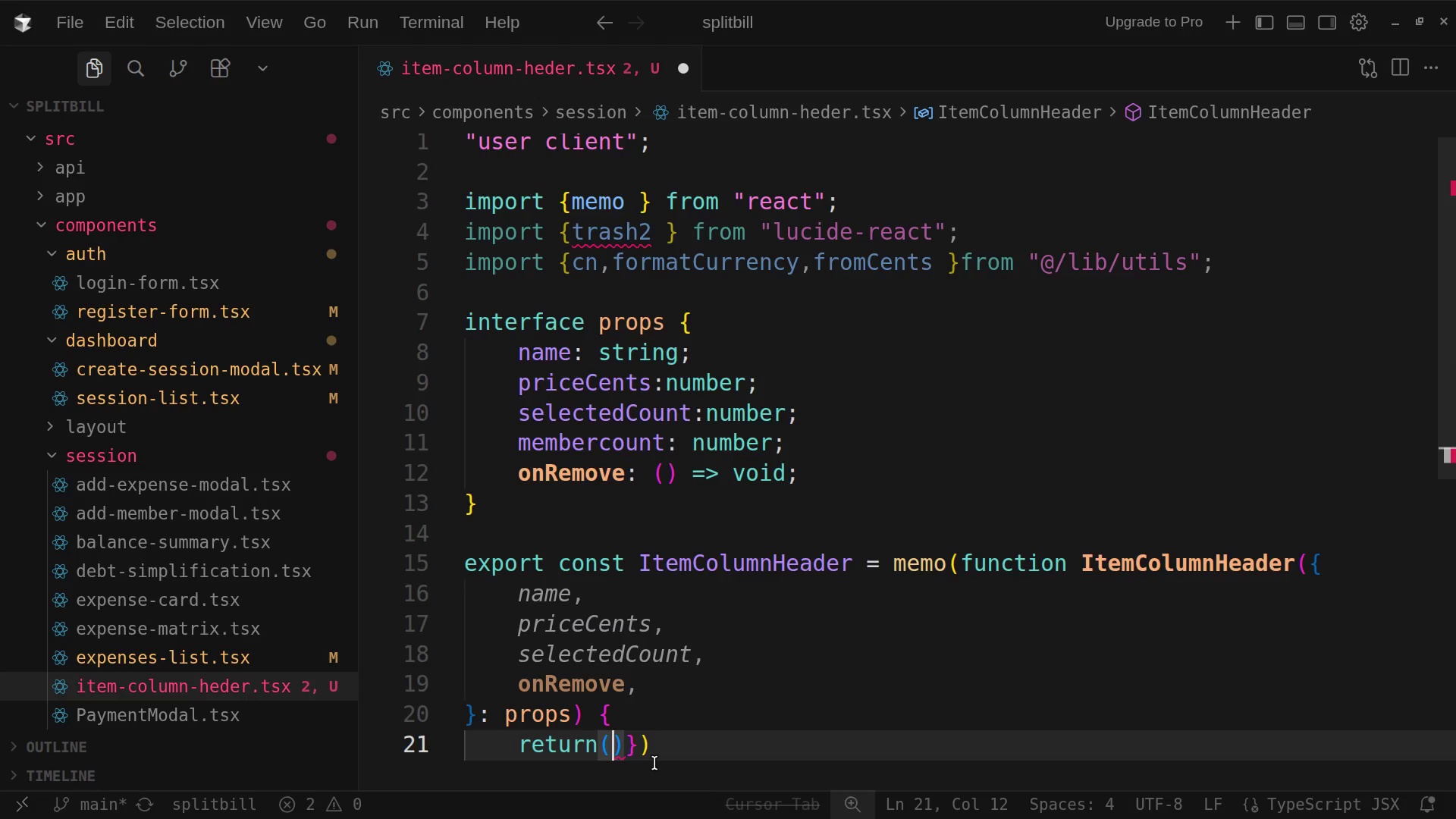 
key(Enter)
 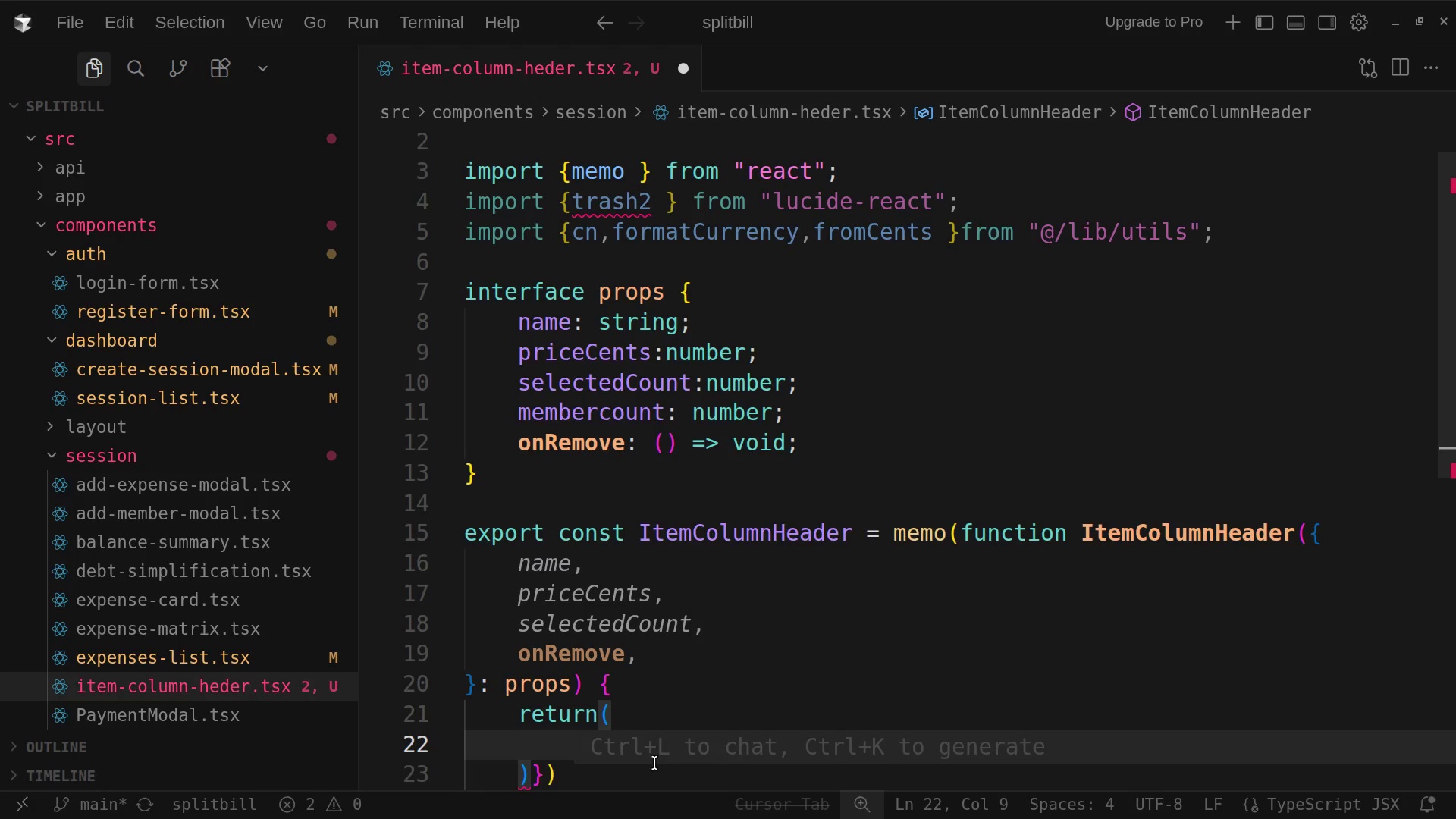 
wait(6.75)
 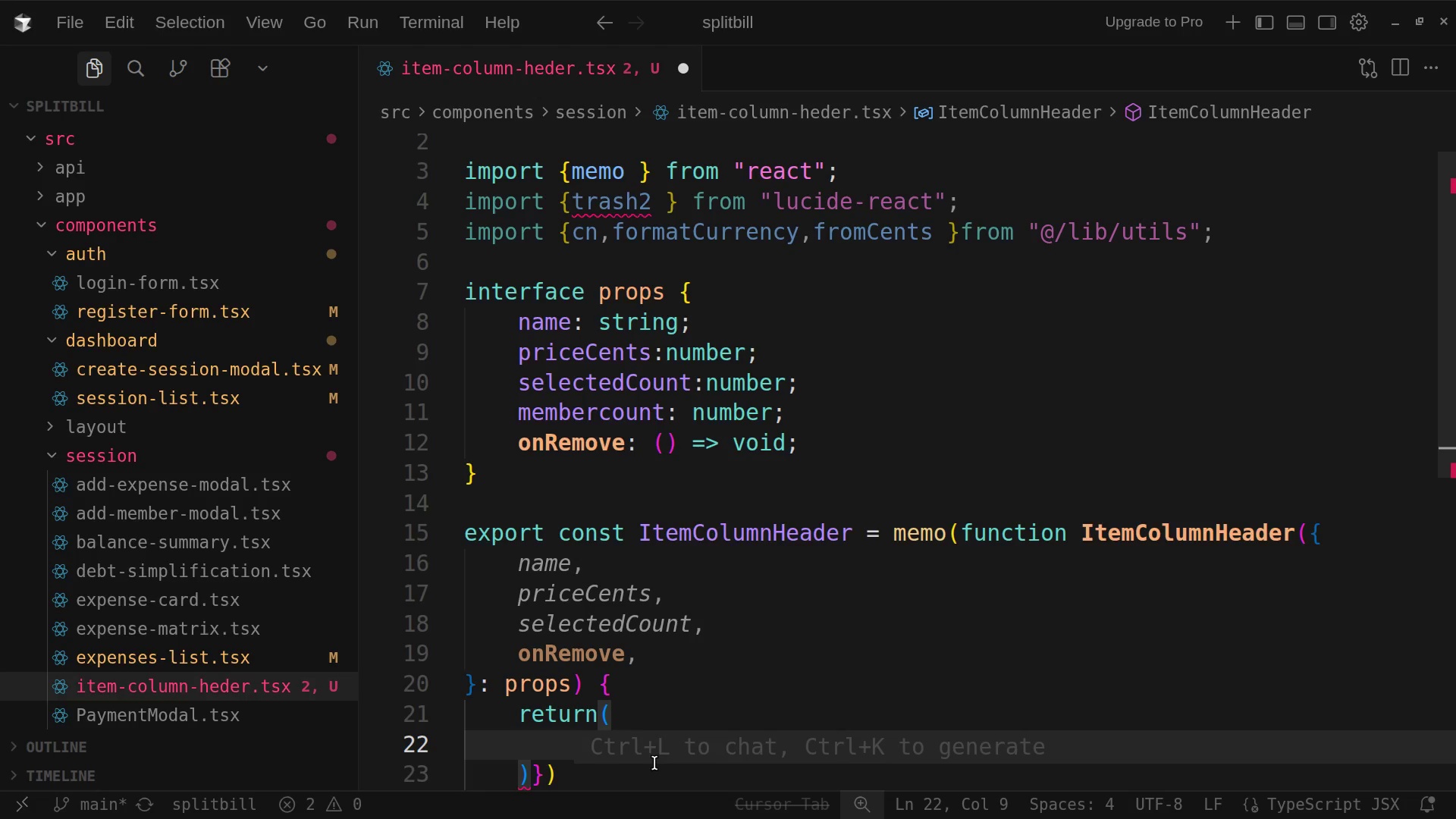 
type(<div)
 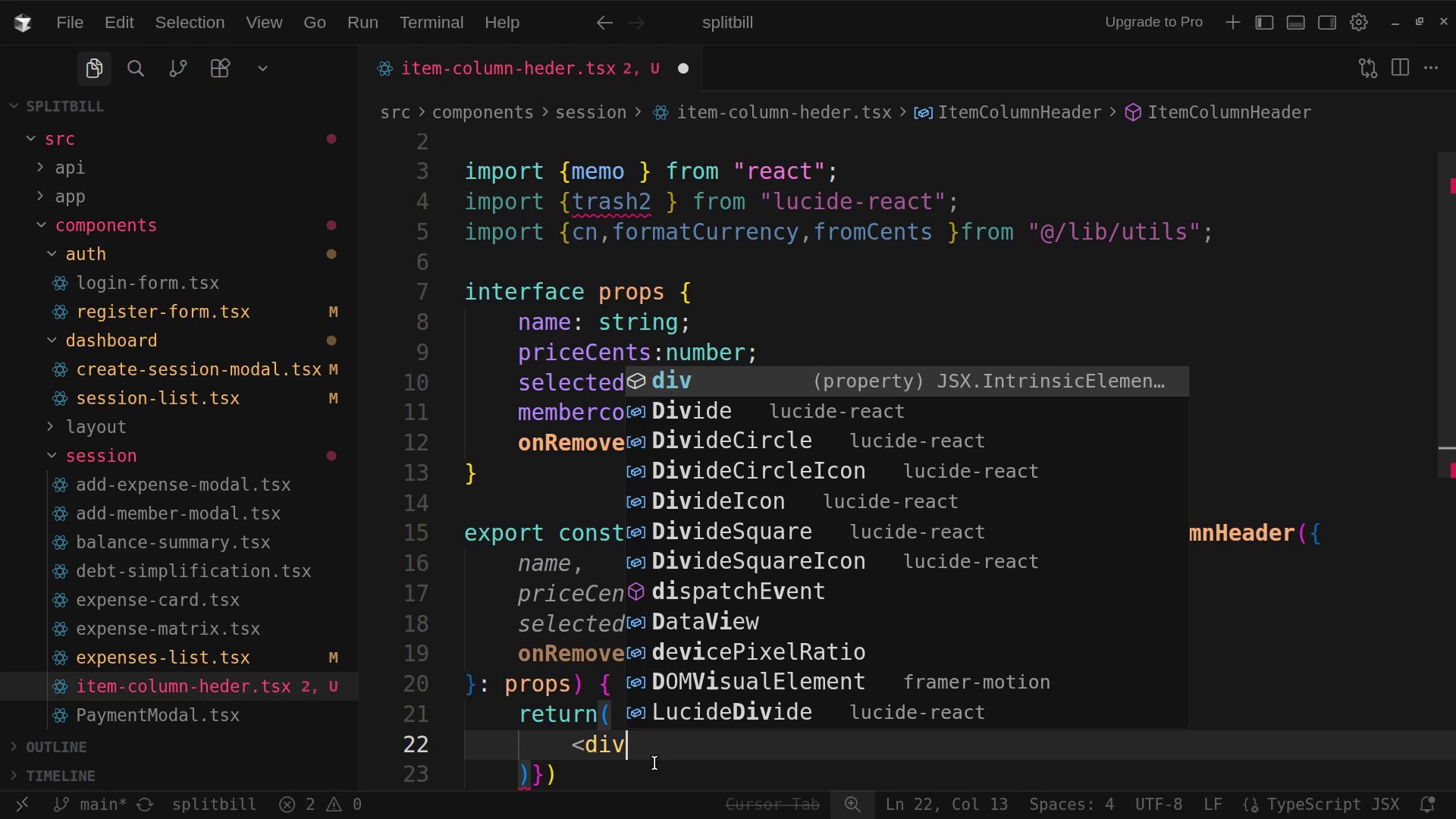 
wait(5.85)
 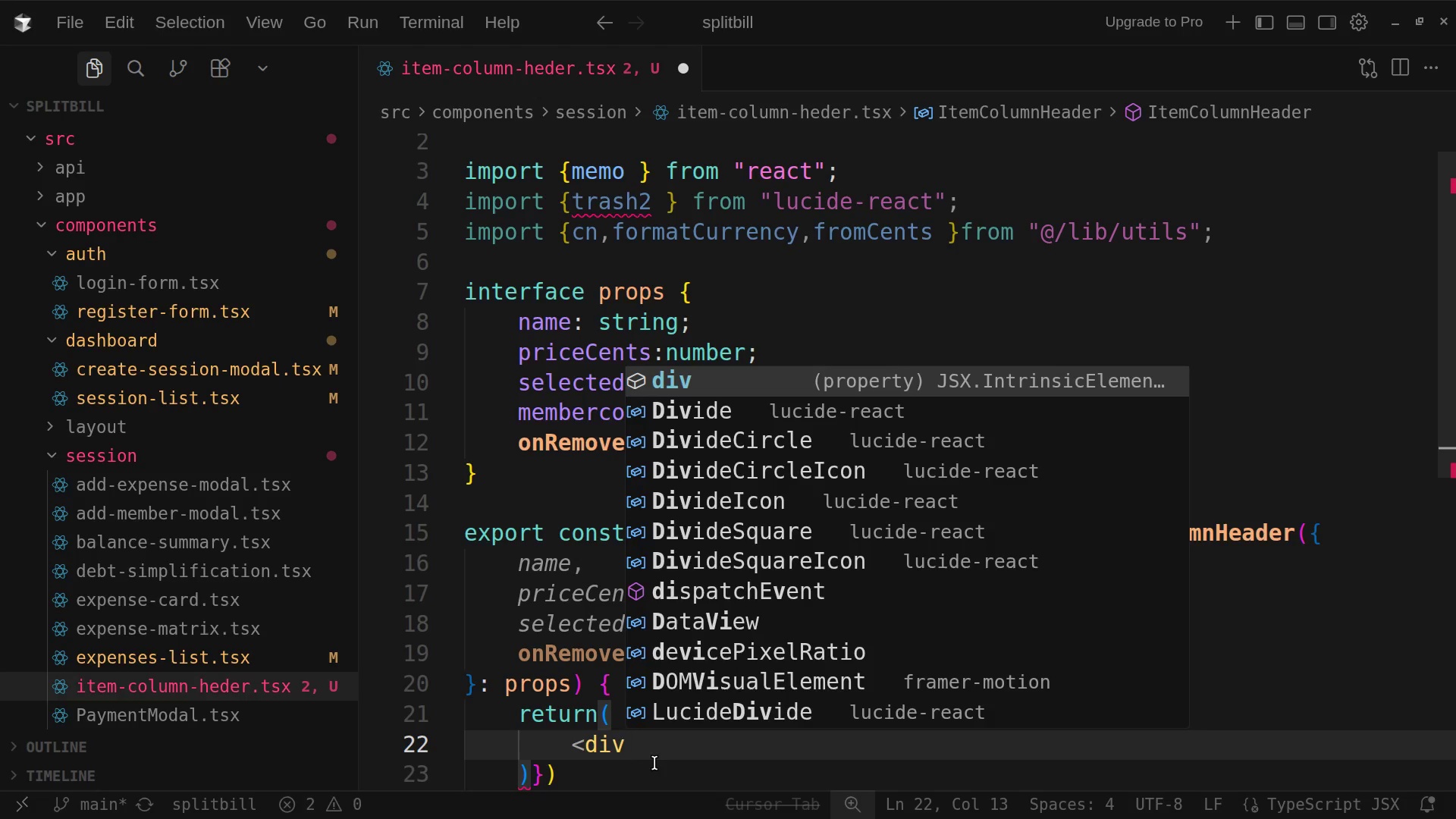 
type( class Name)
 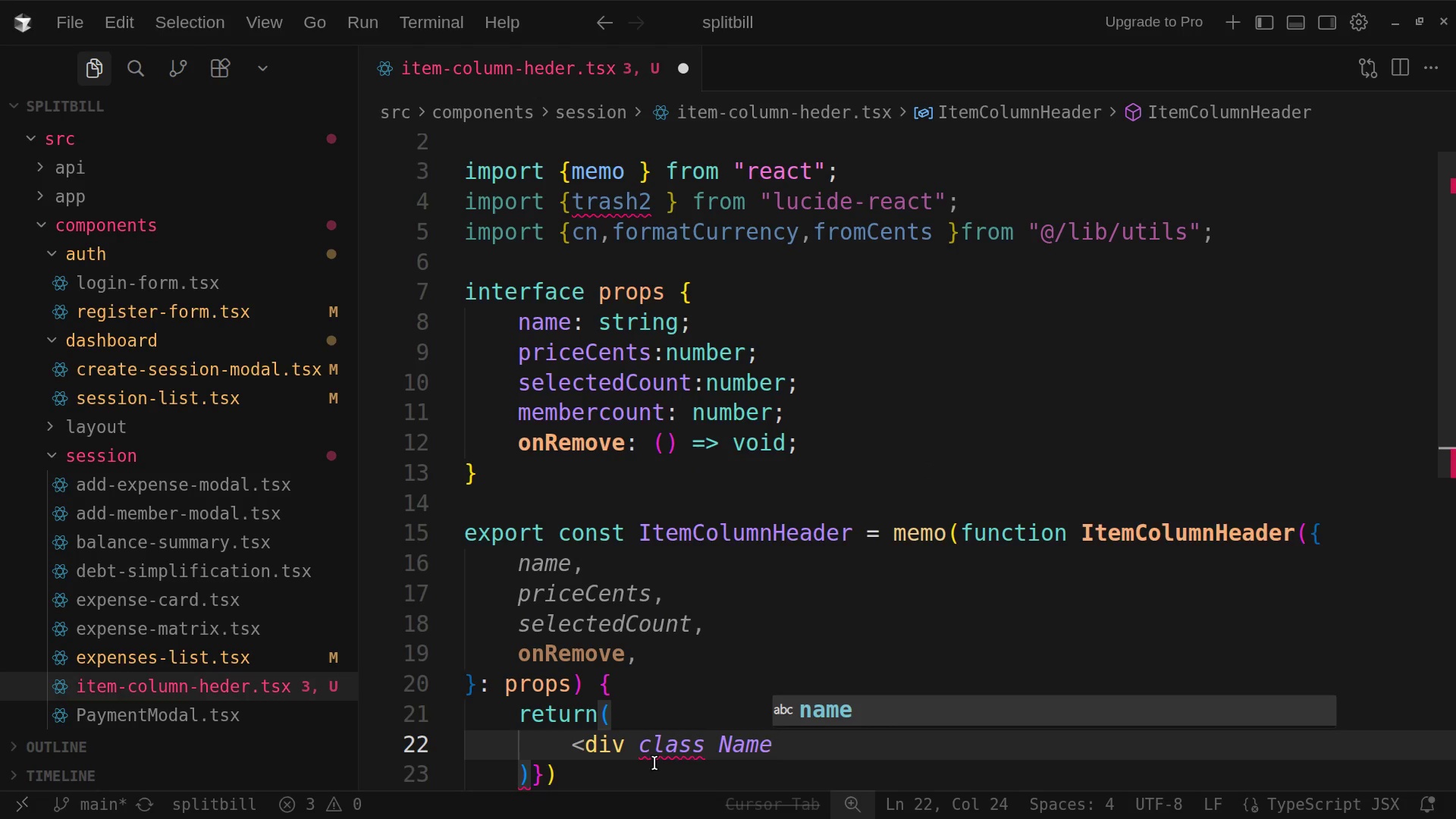 
wait(5.1)
 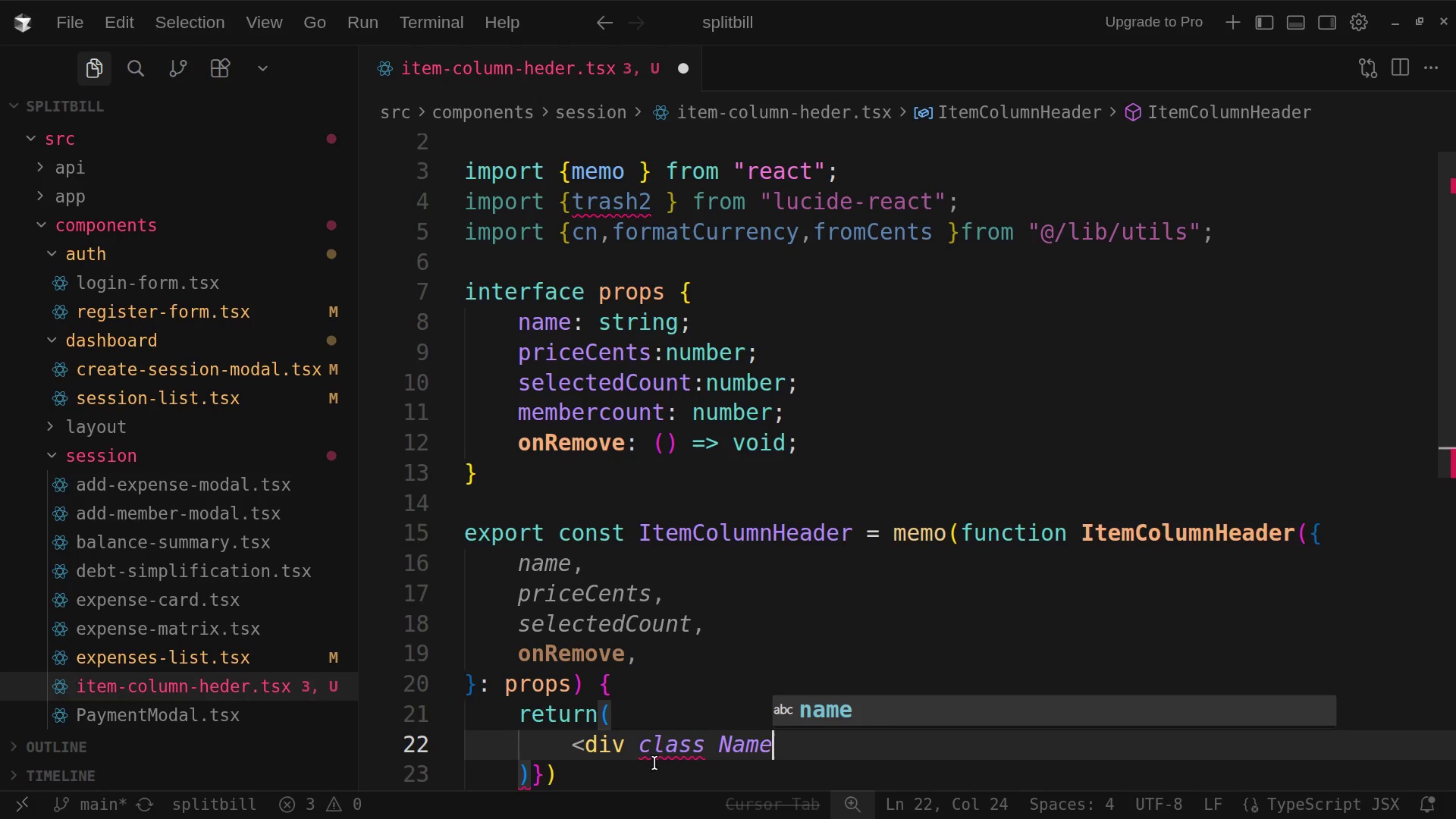 
left_click([720, 745])
 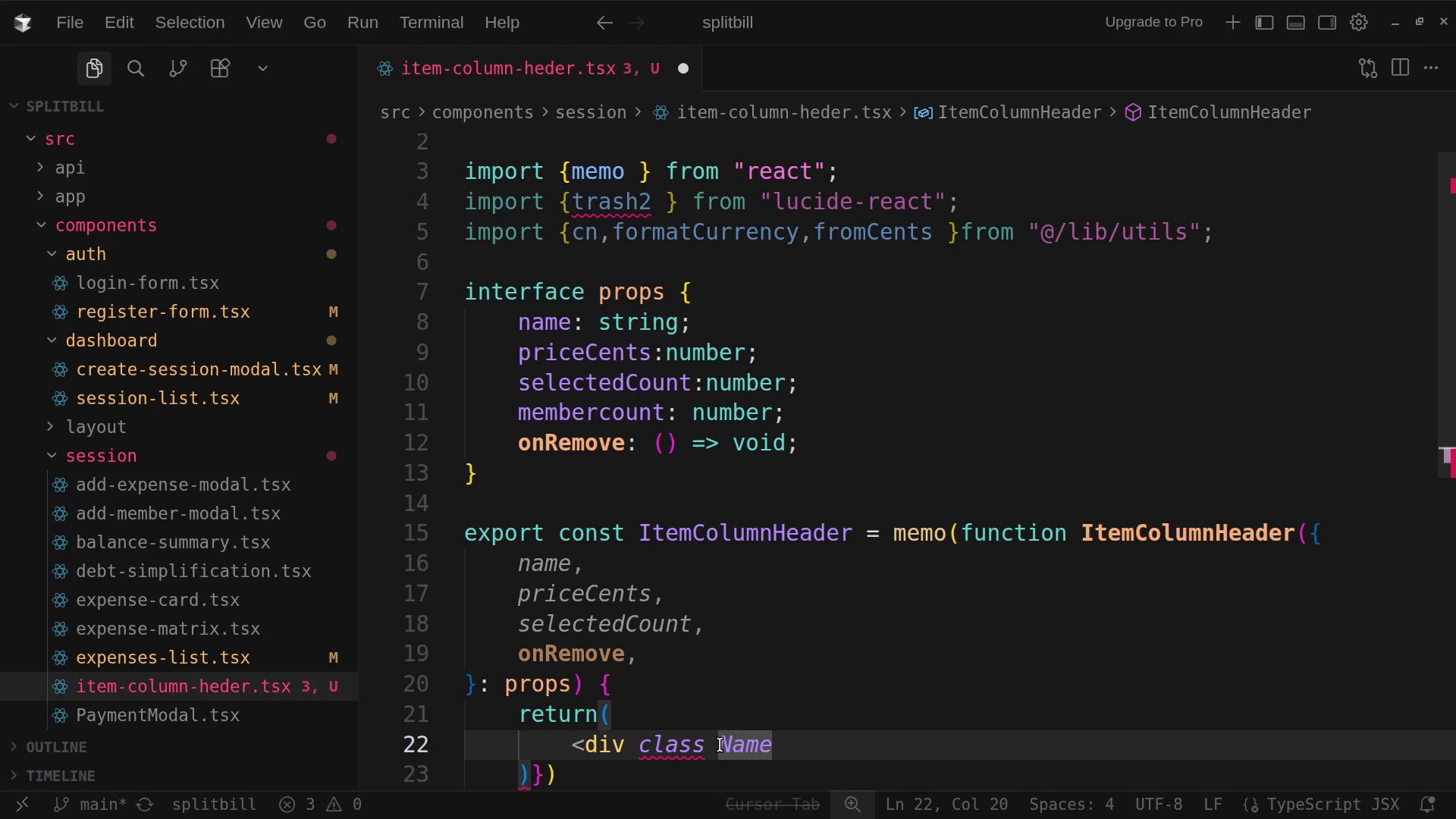 
key(Backspace)
 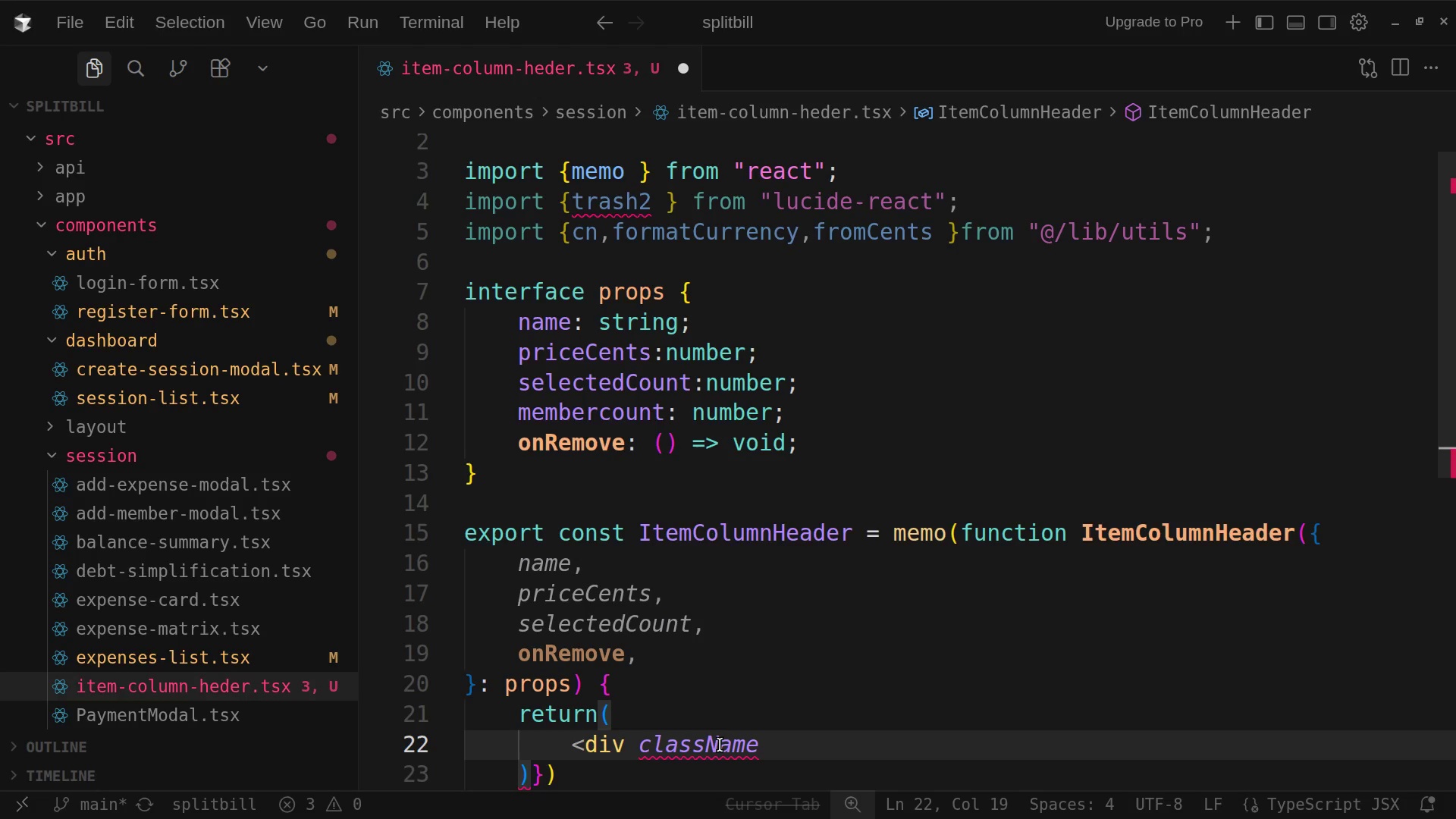 
wait(22.69)
 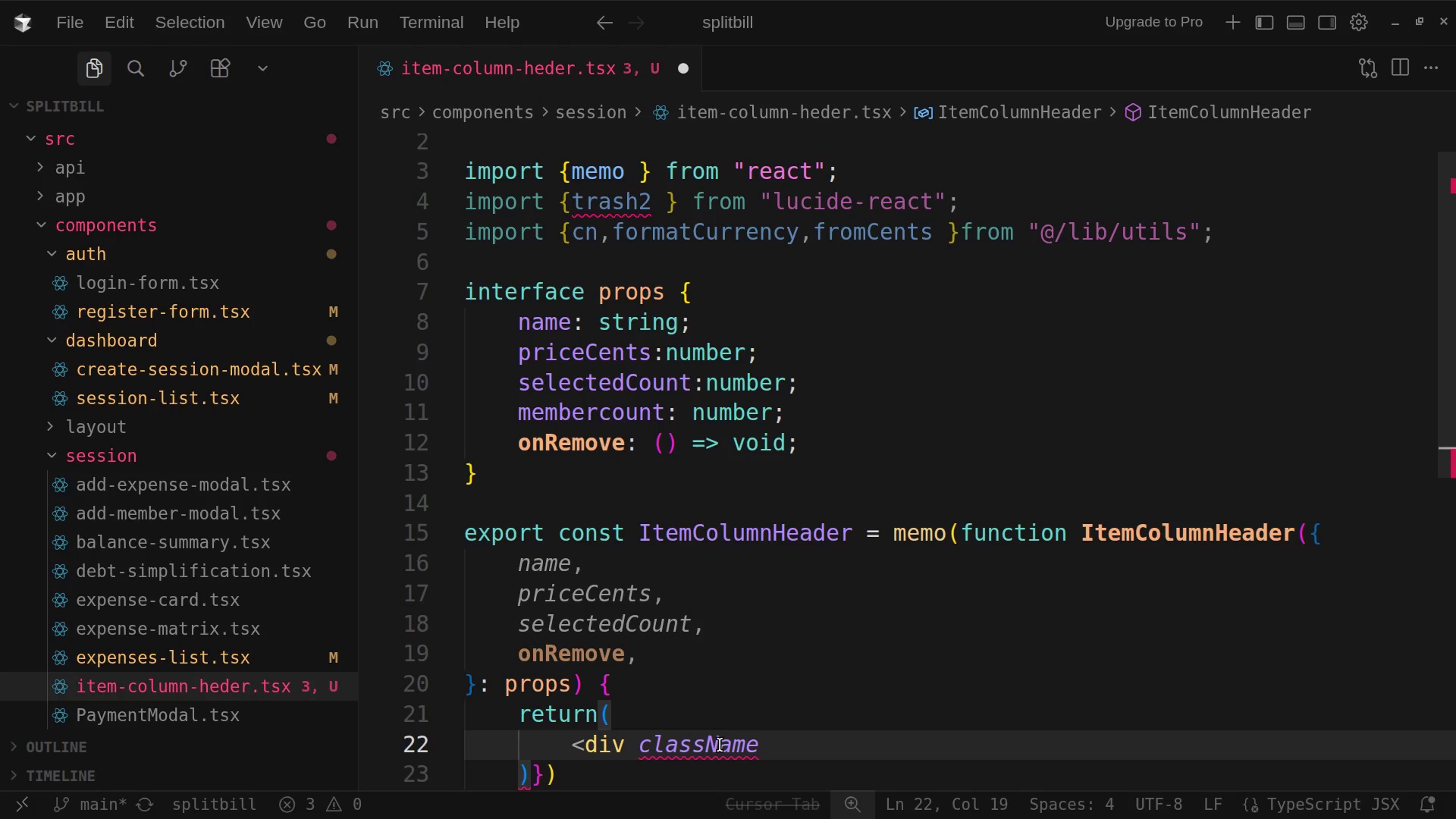 
key(Equal)
 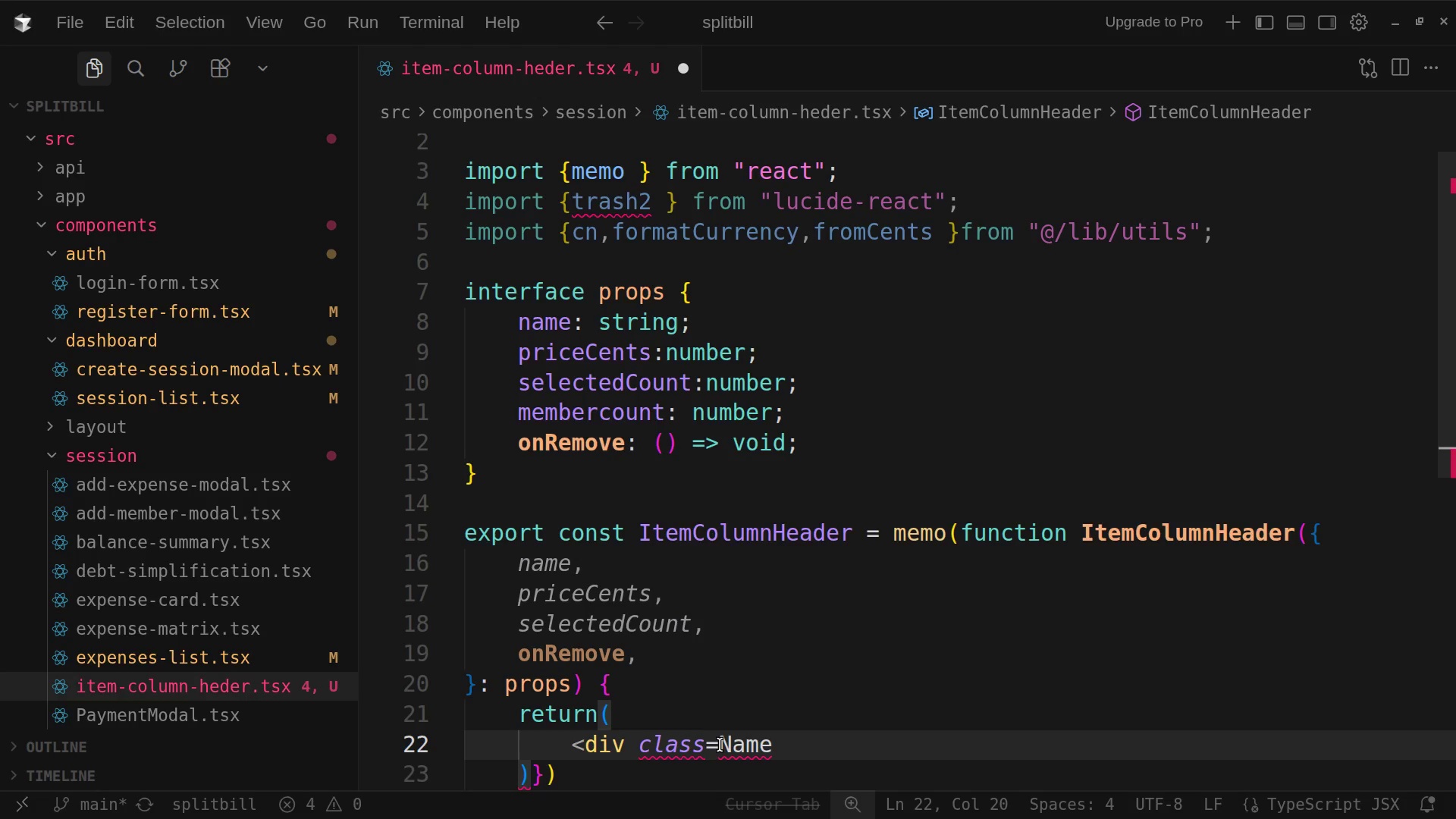 
key(Backspace)
 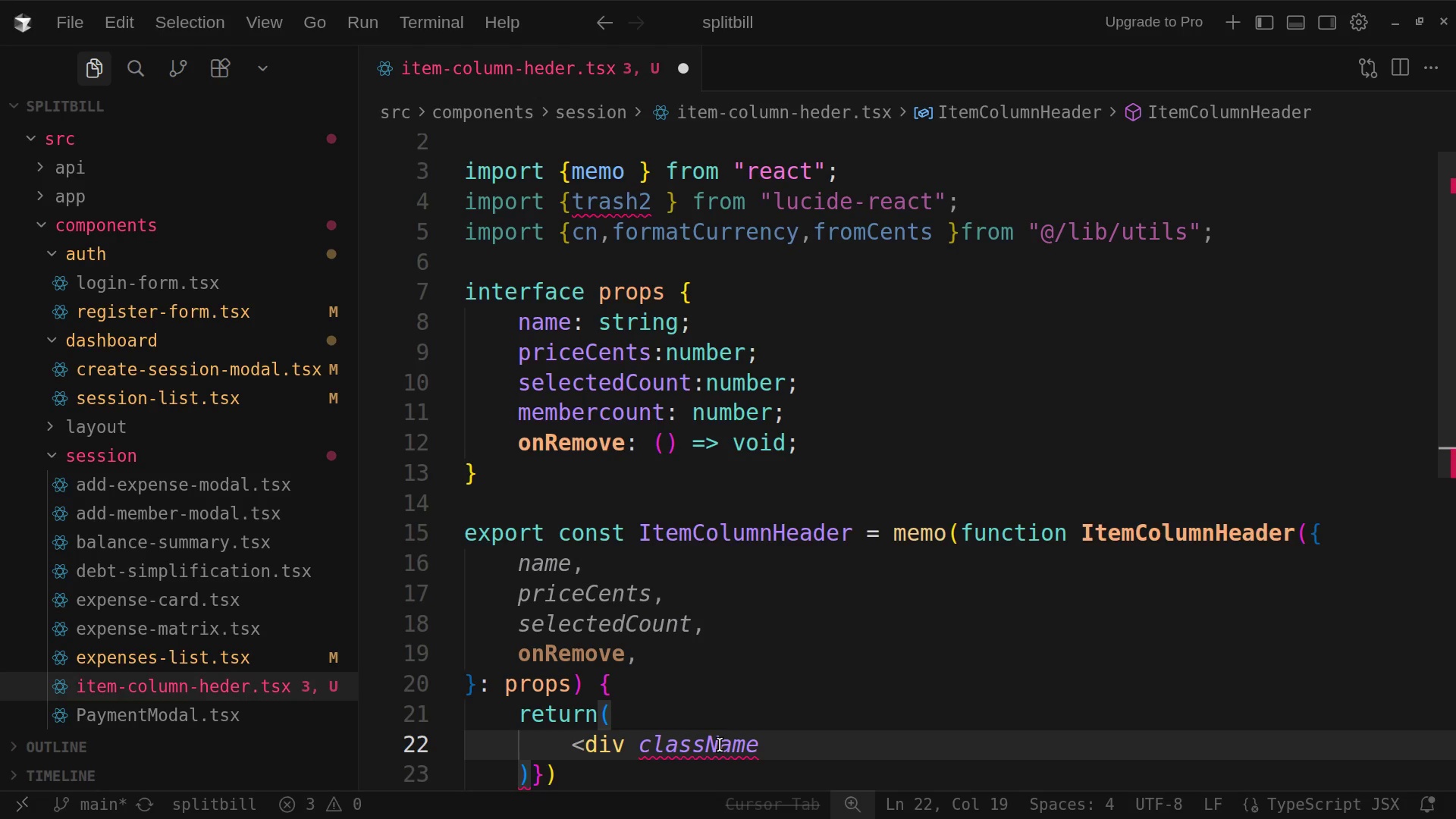 
key(ArrowRight)
 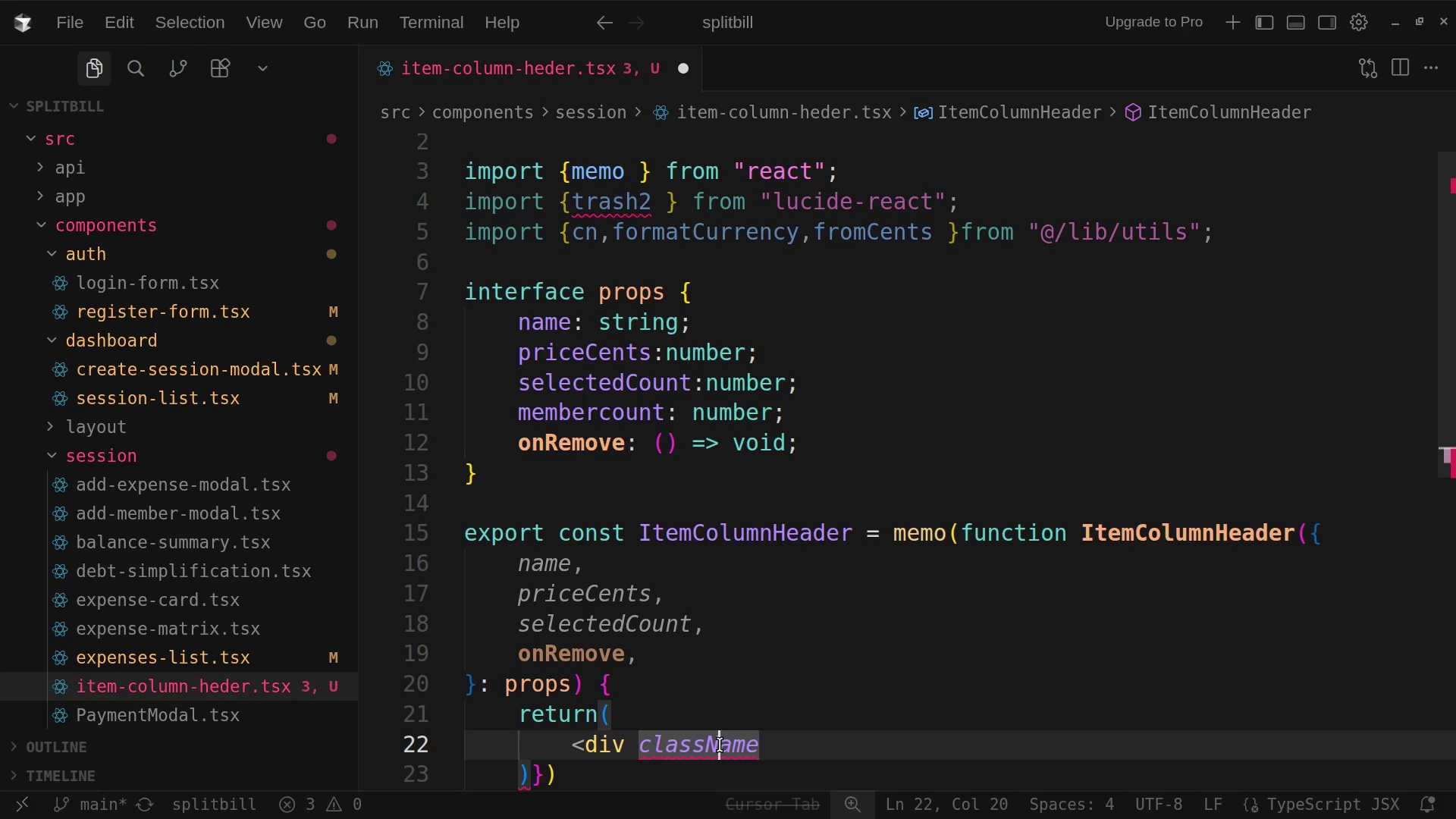 
key(ArrowRight)
 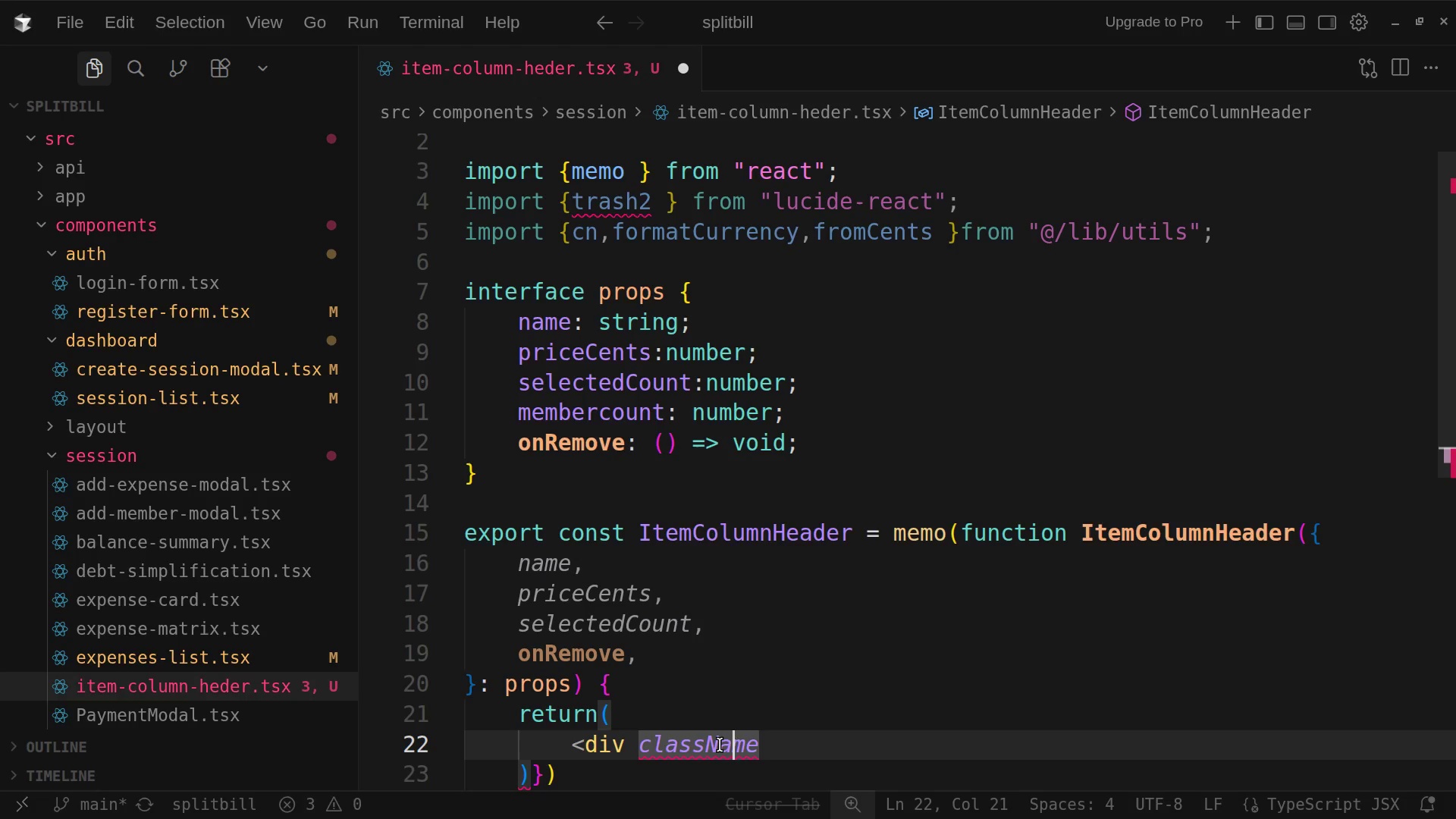 
key(ArrowRight)
 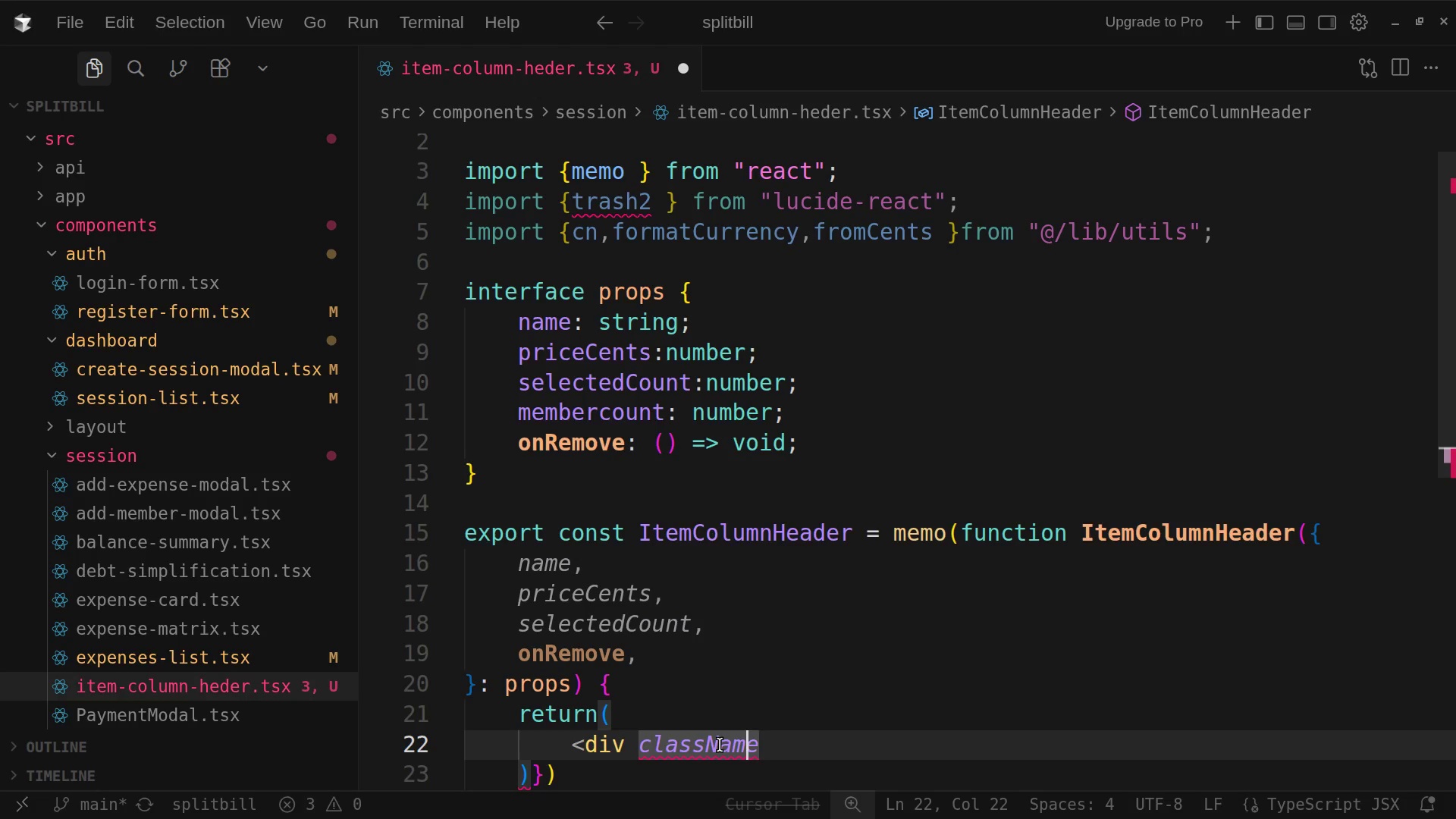 
key(ArrowRight)
 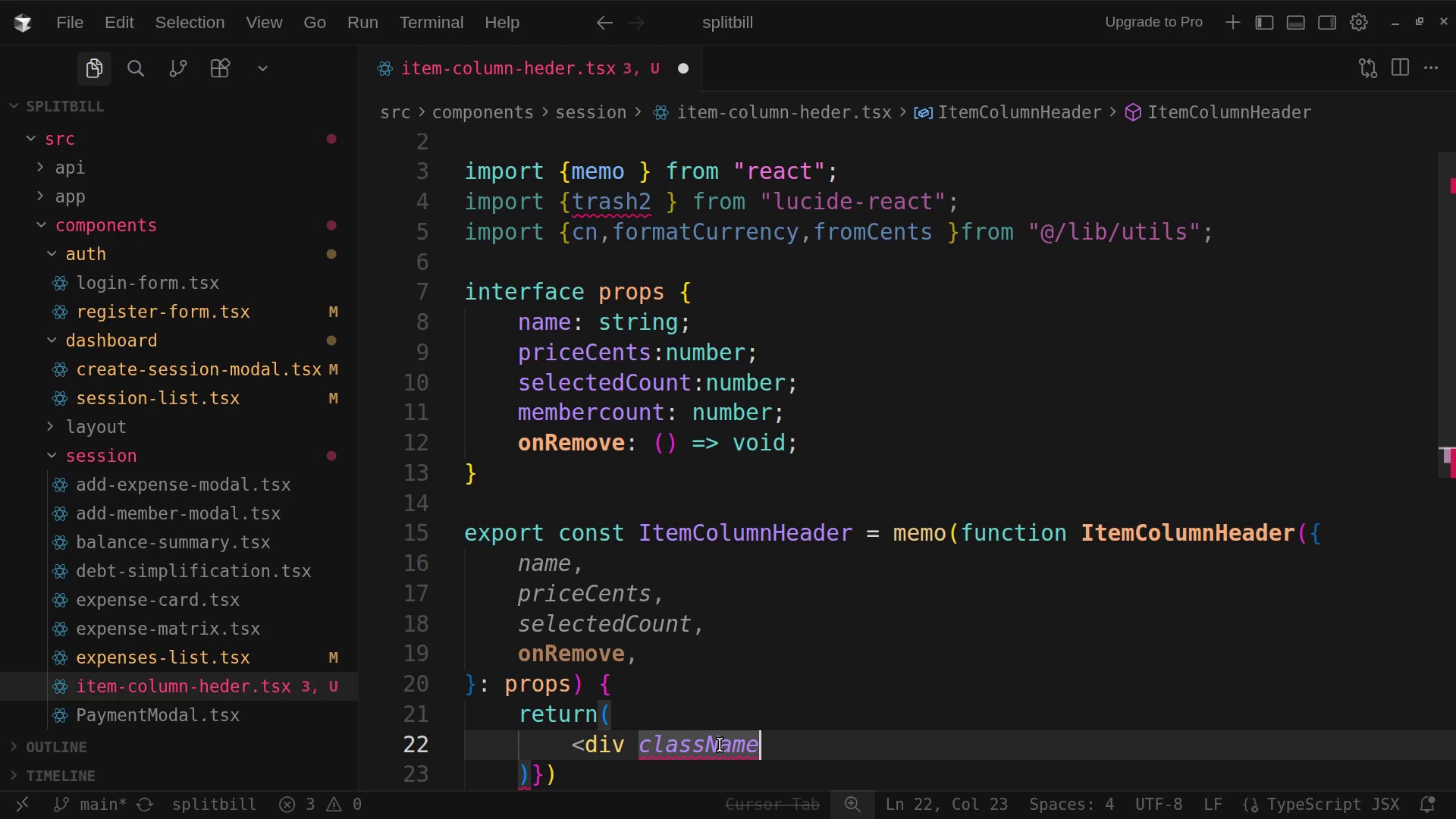 
key(Equal)
 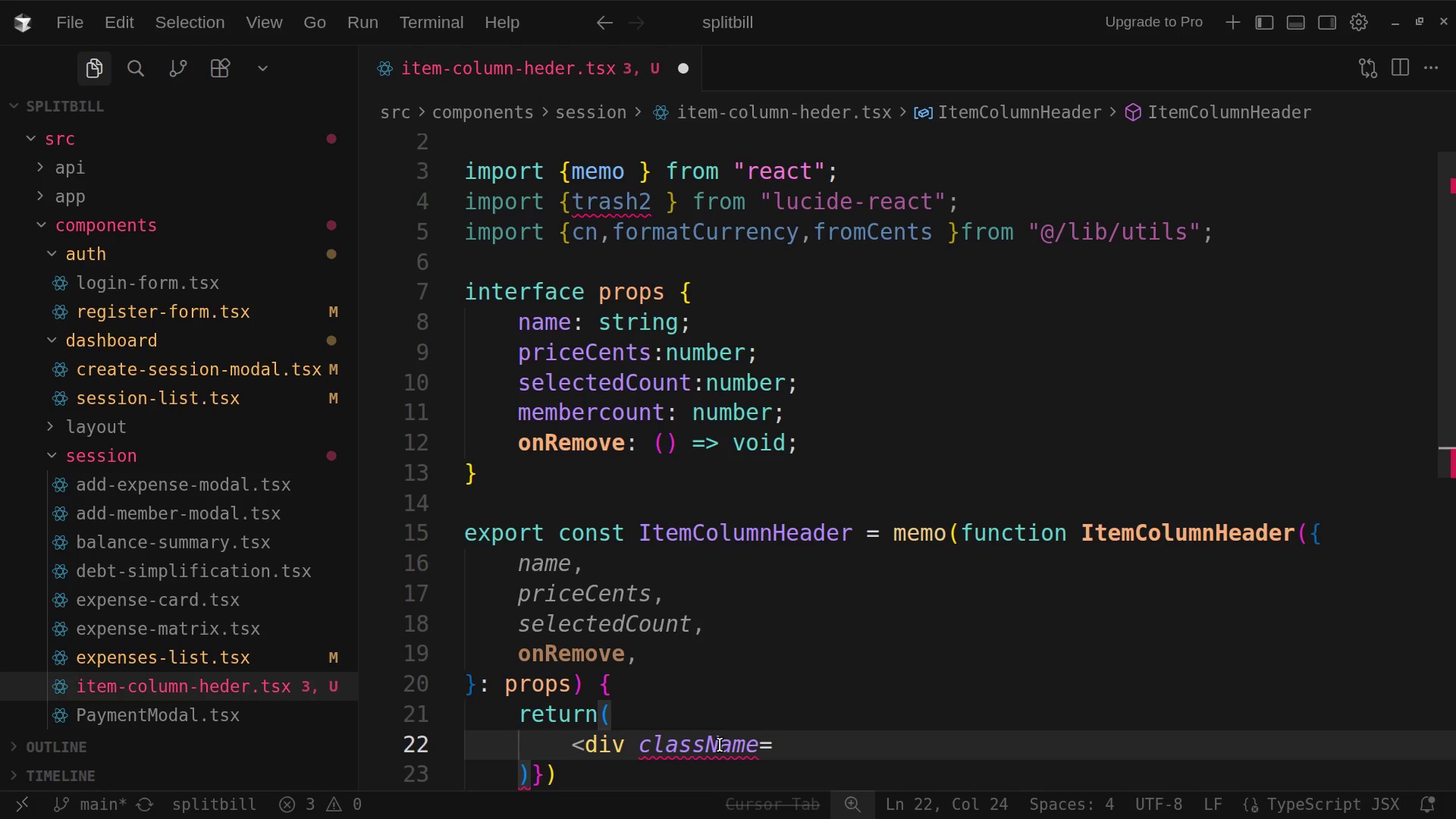 
type("flex h-)
 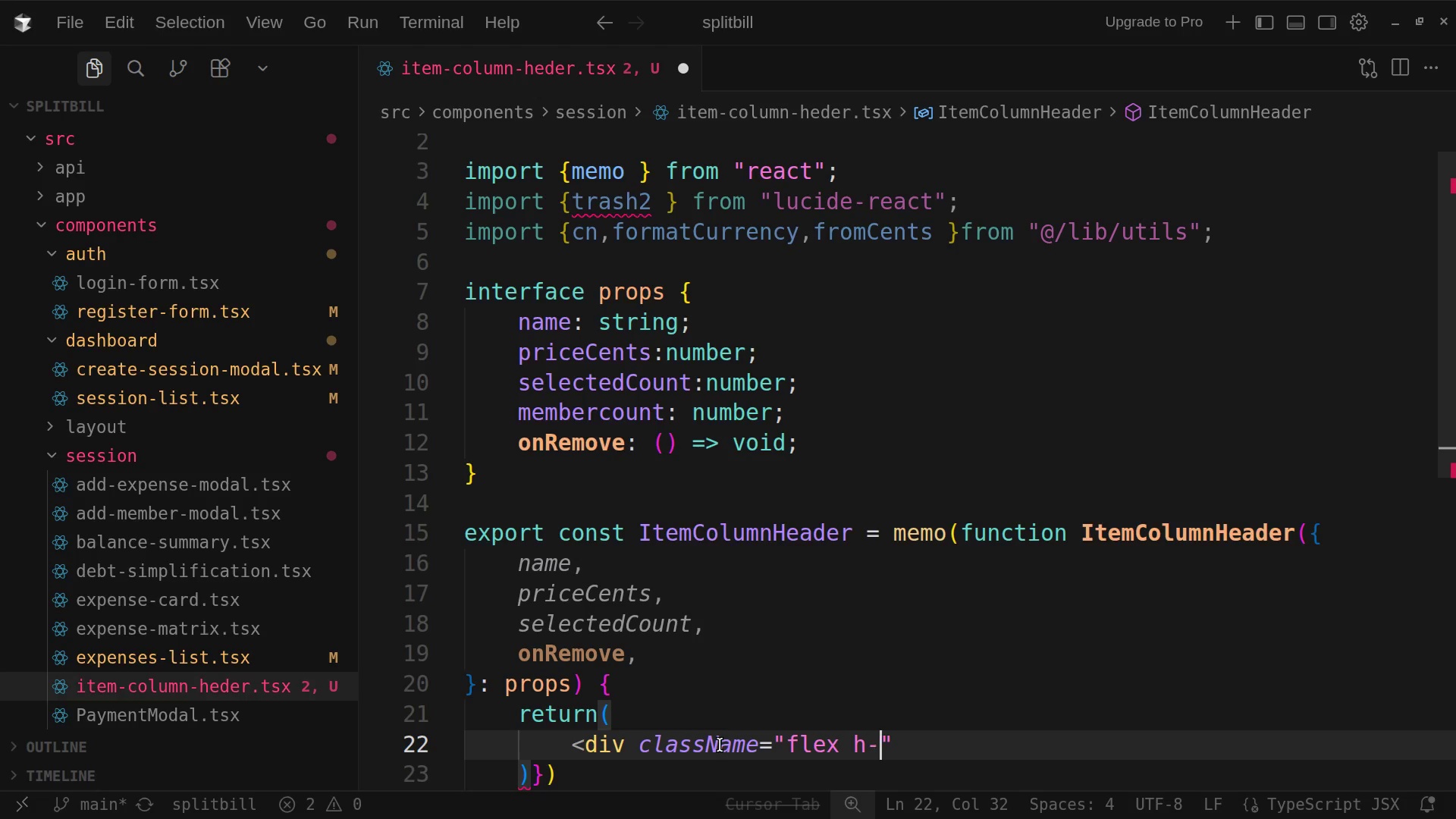 
key(Shift+BracketLeft)
 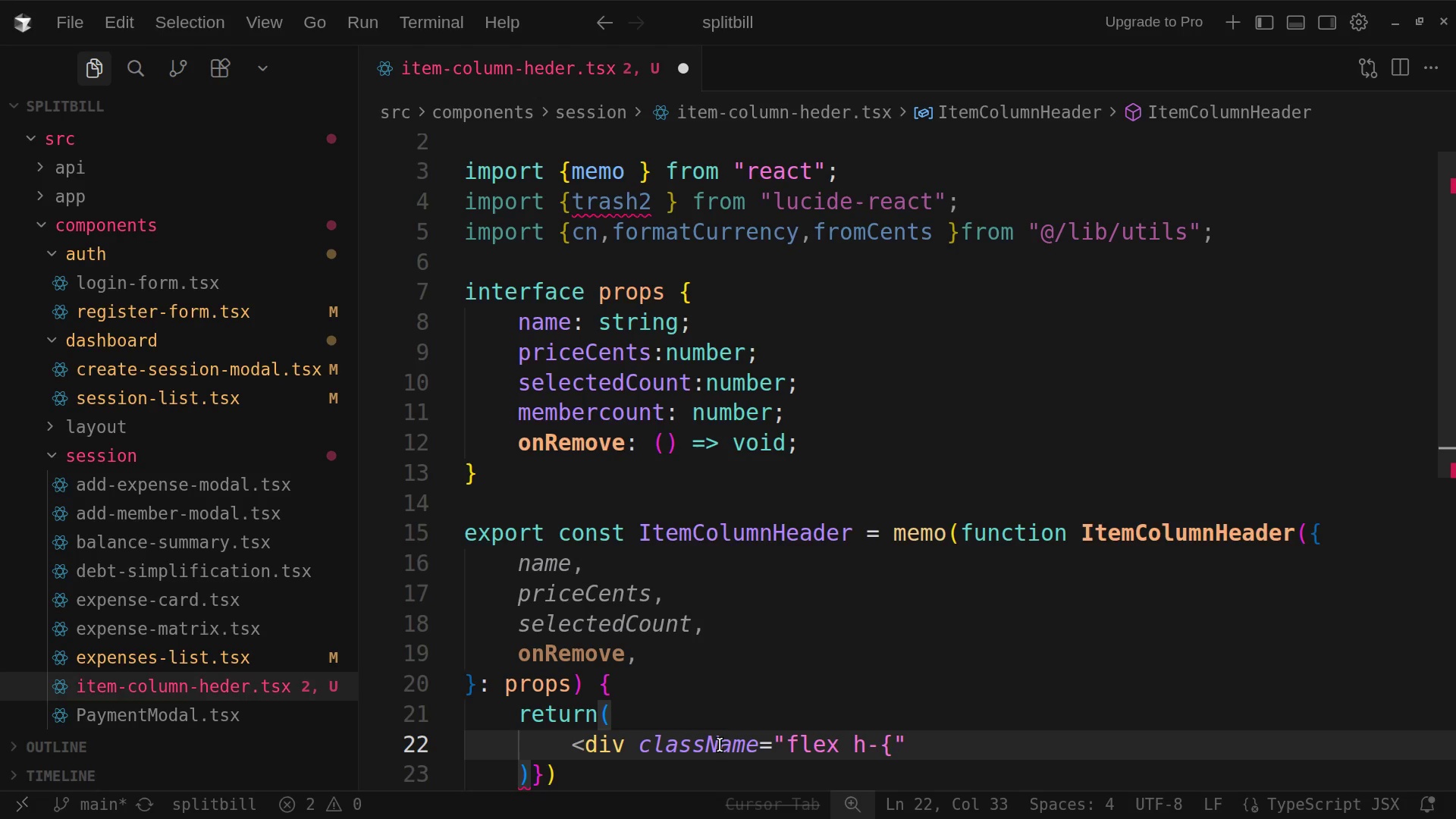 
key(Backspace)
 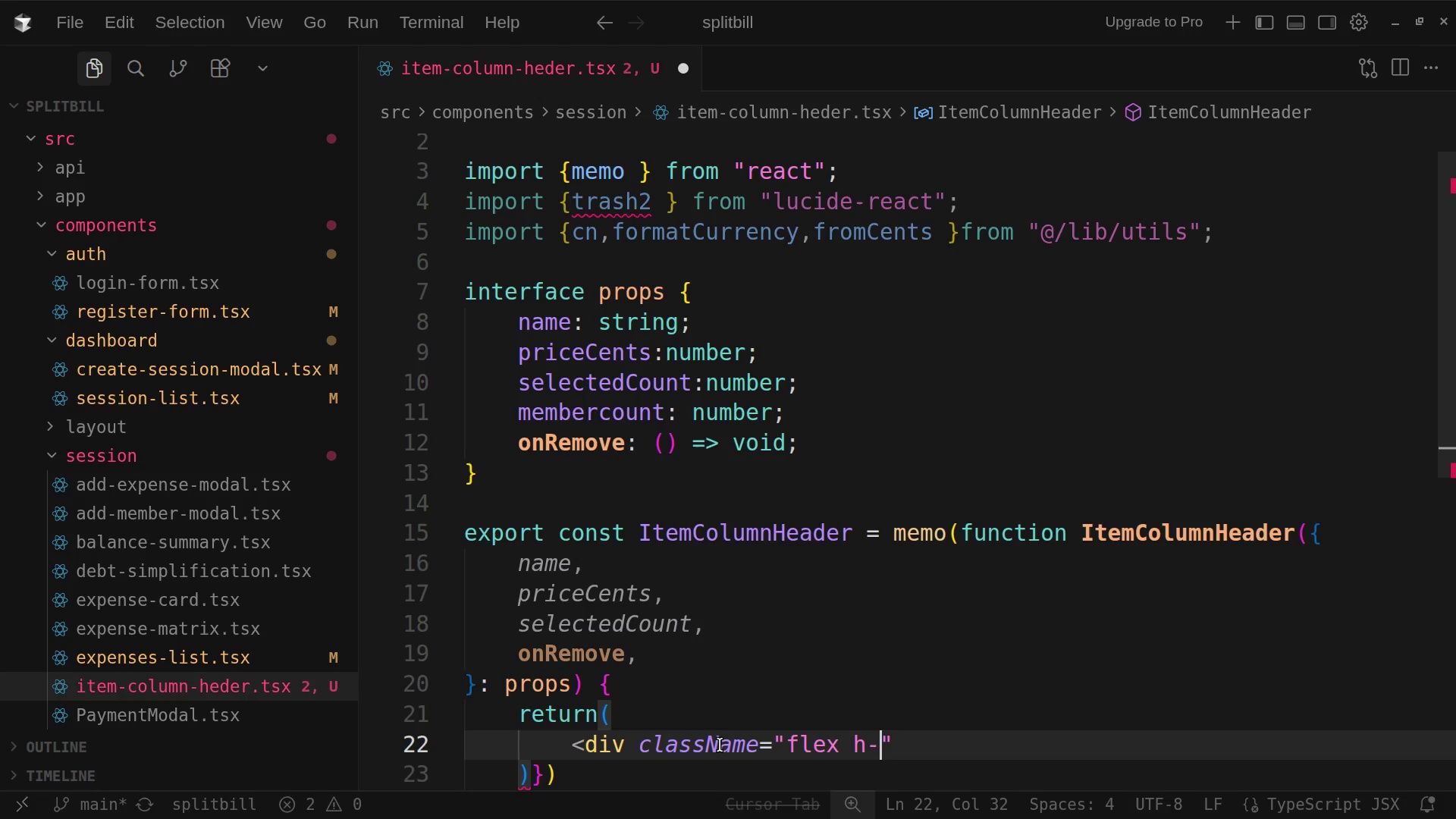 
key(BracketLeft)
 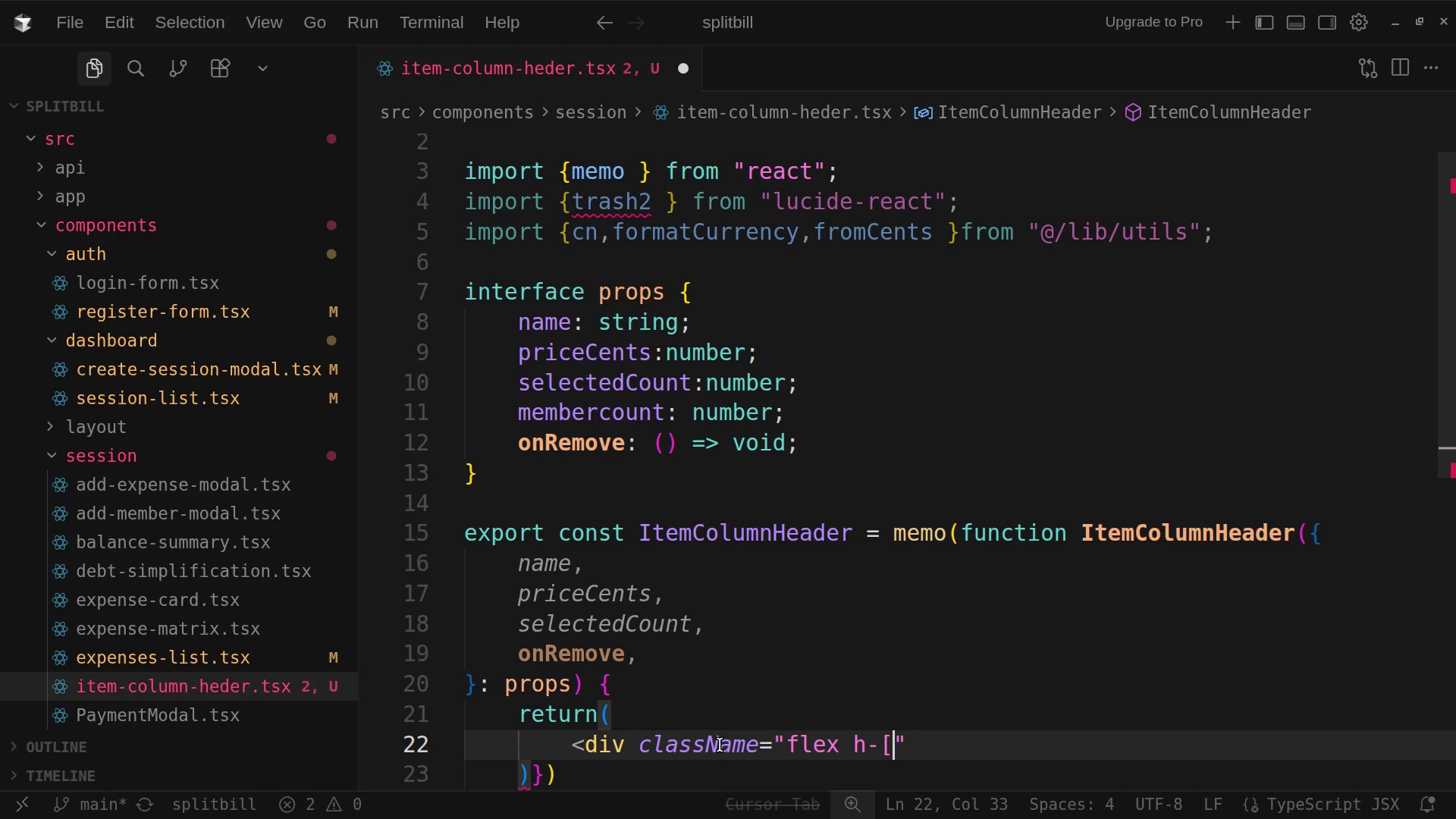 
wait(8.18)
 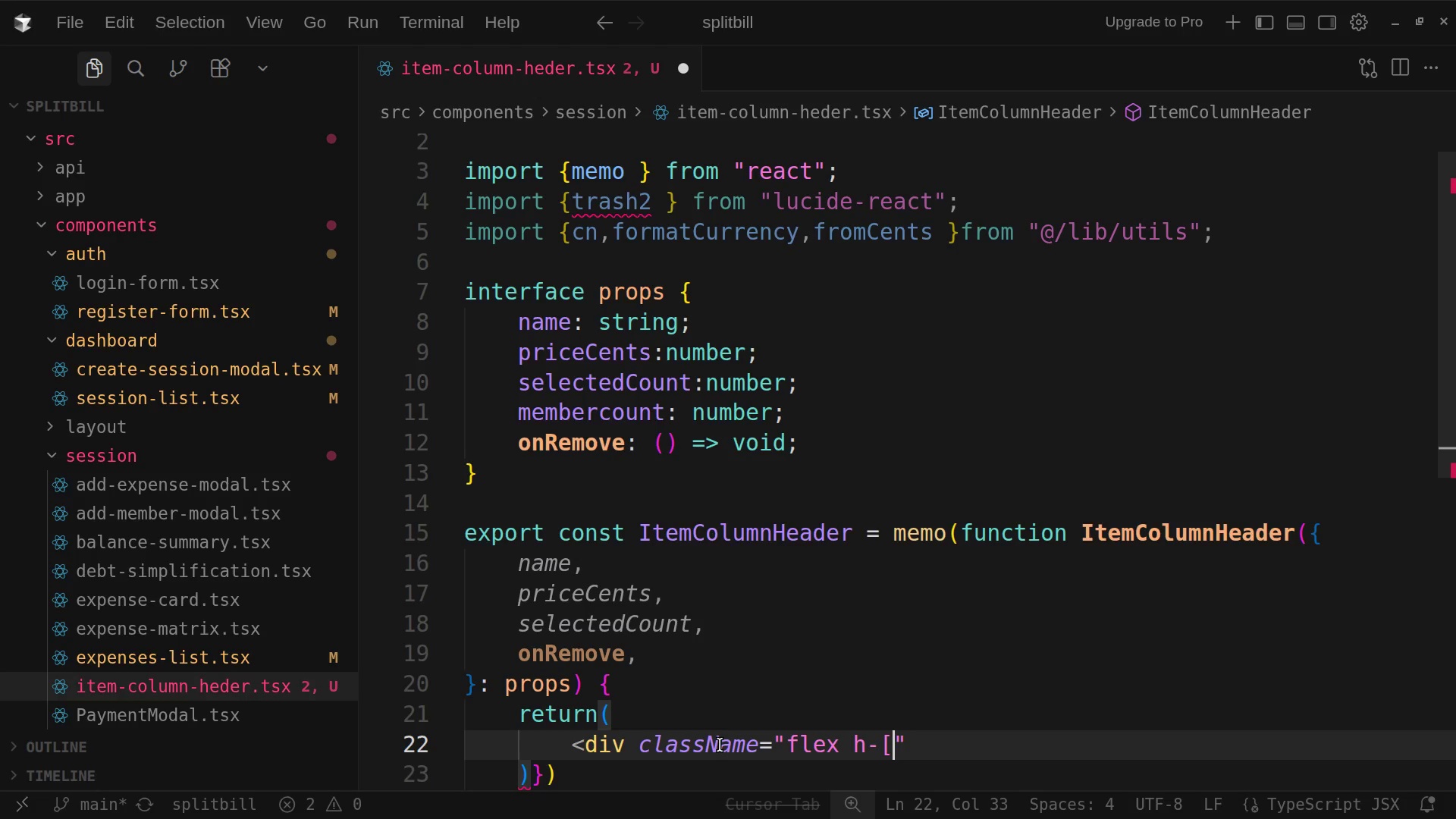 
type(108px])
 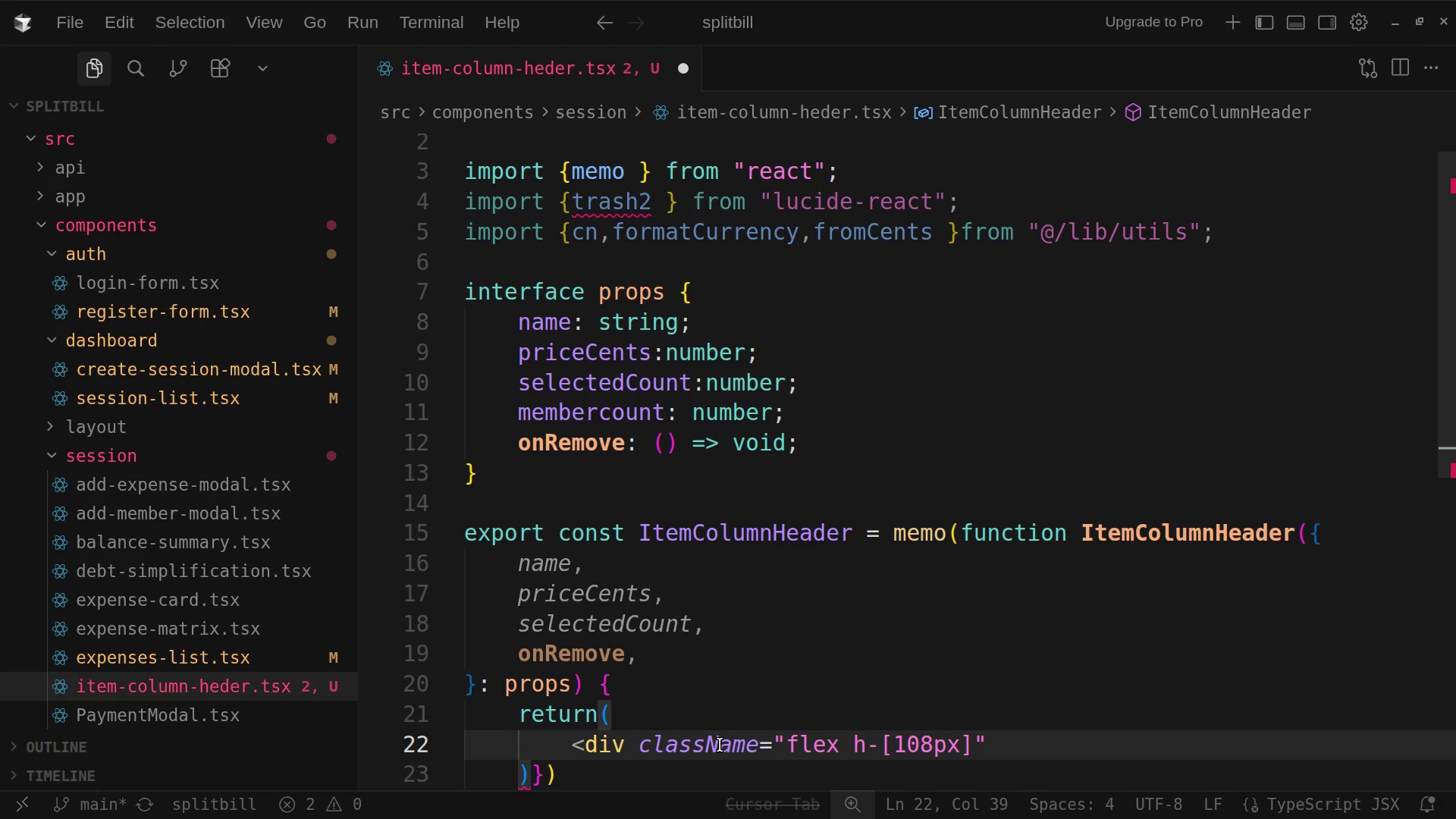 
type( flex-col ju)
 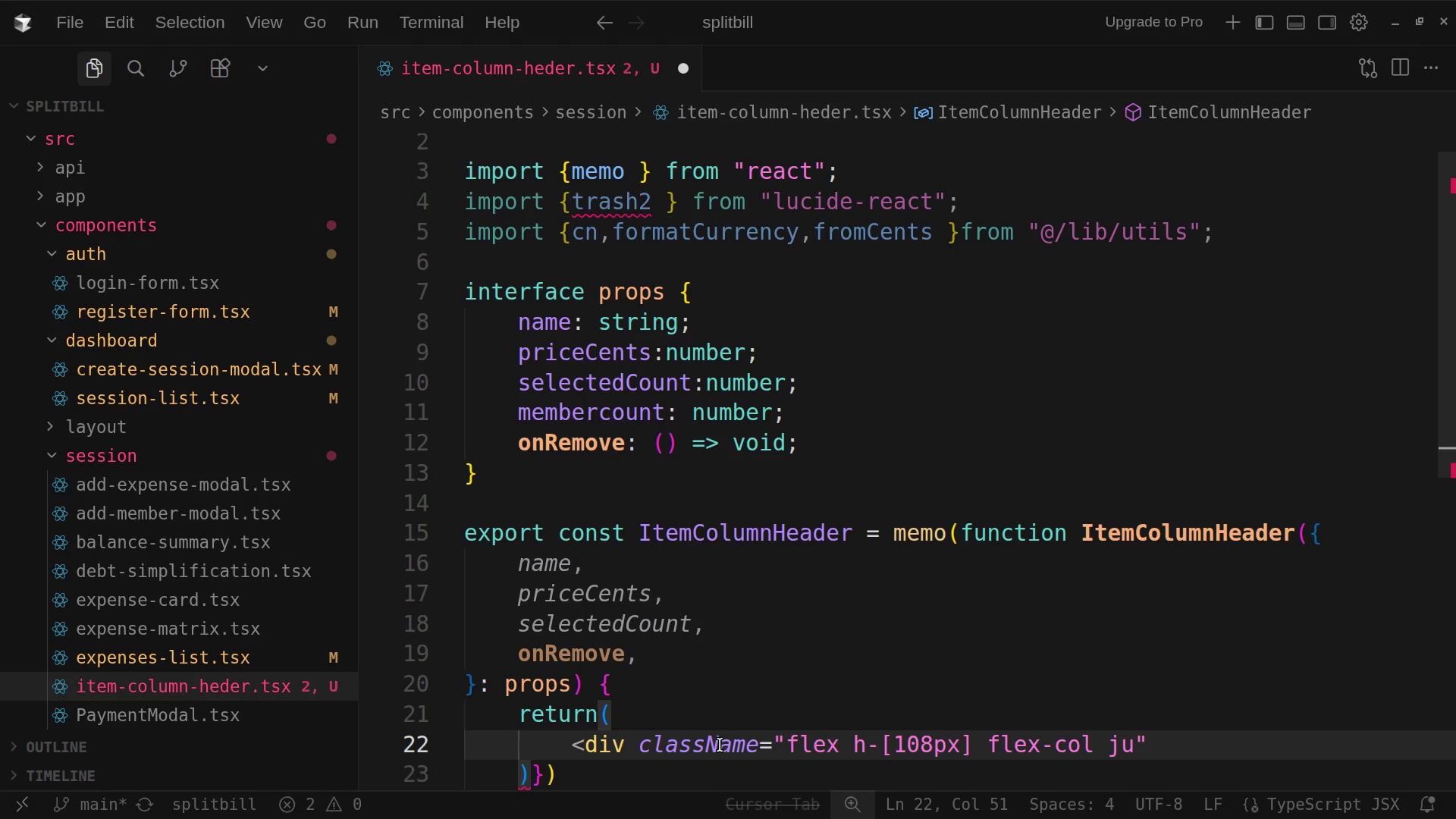 
type(stify-)
 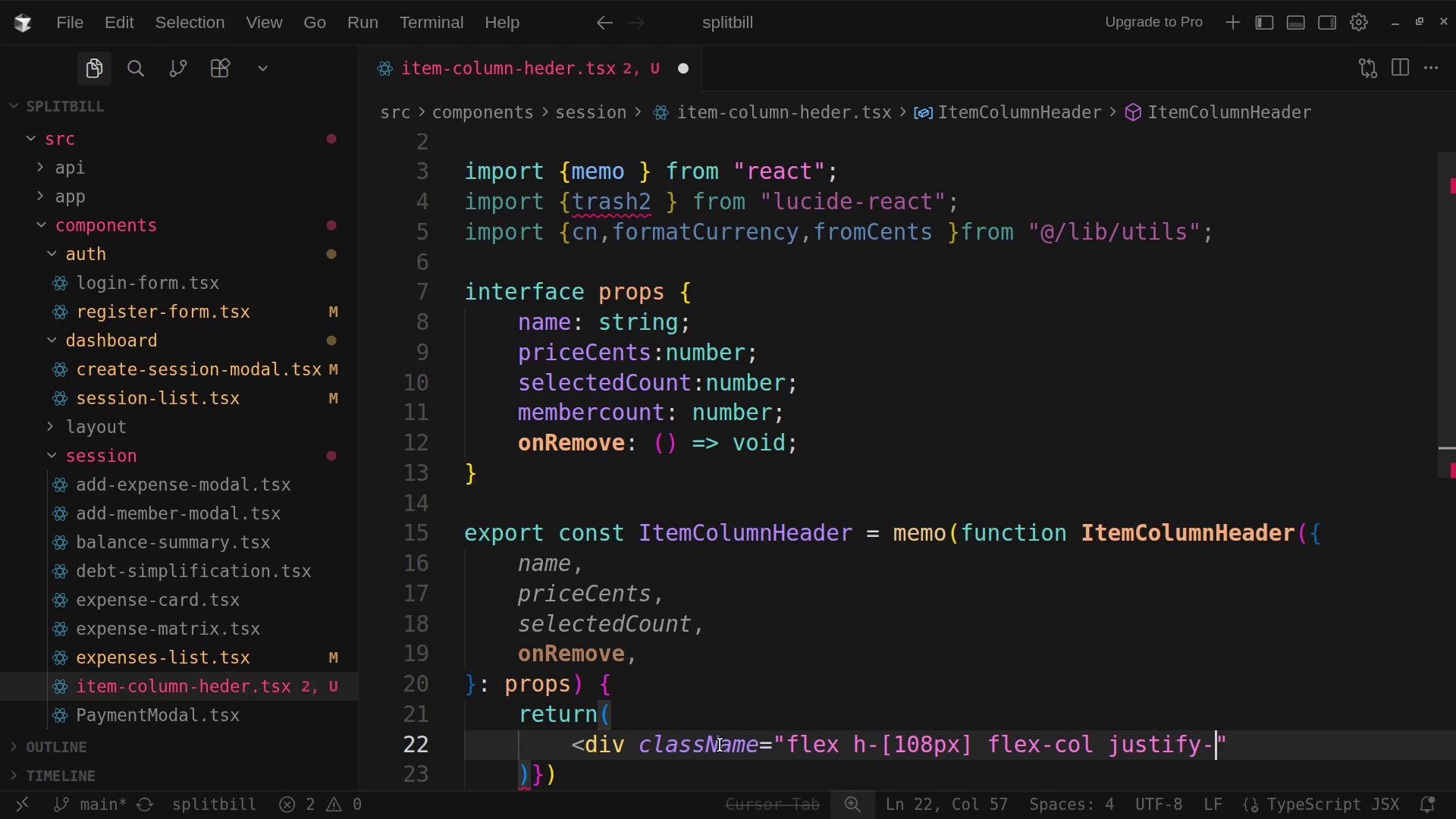 
type(between)
 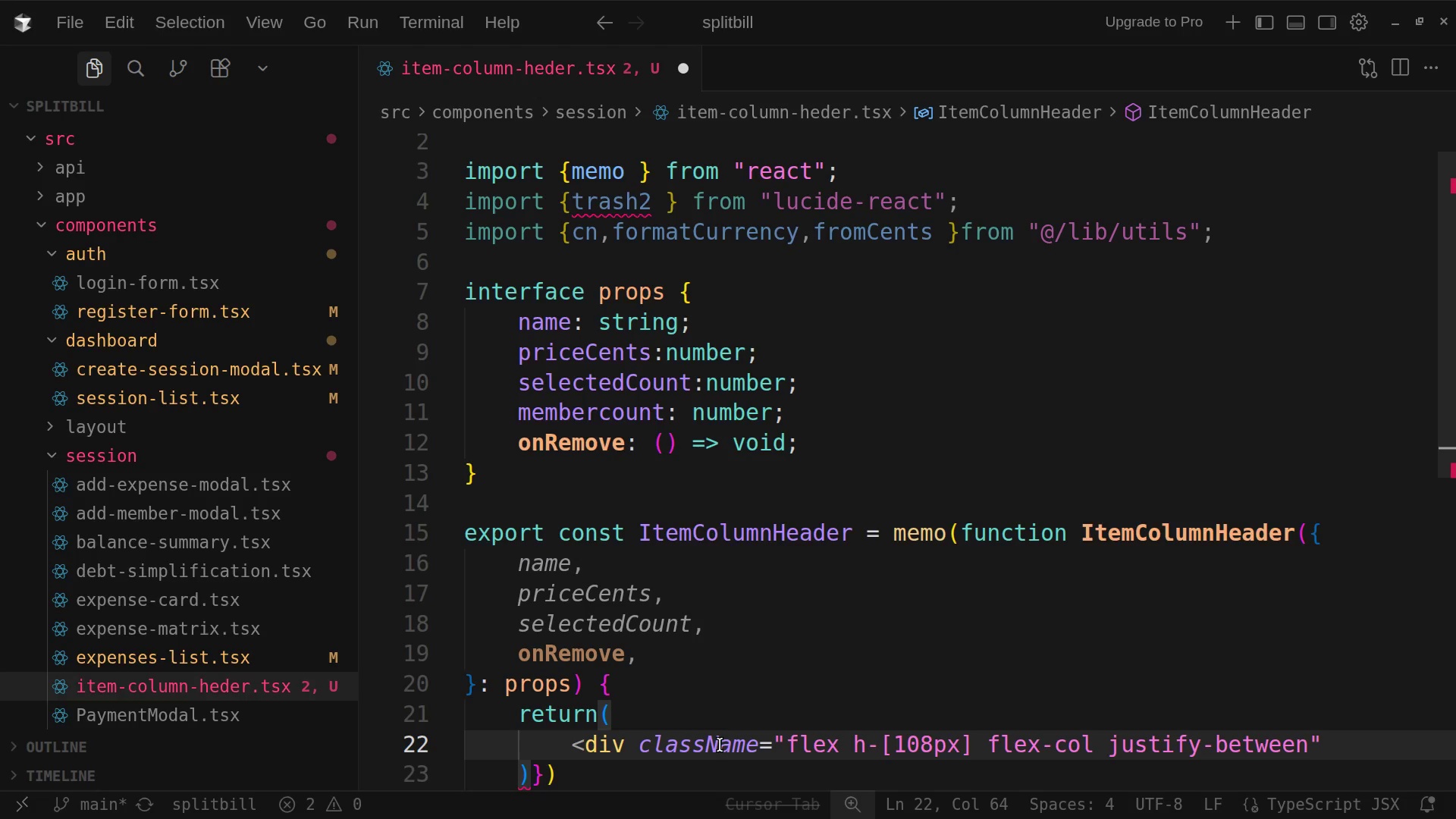 
type( bg )
 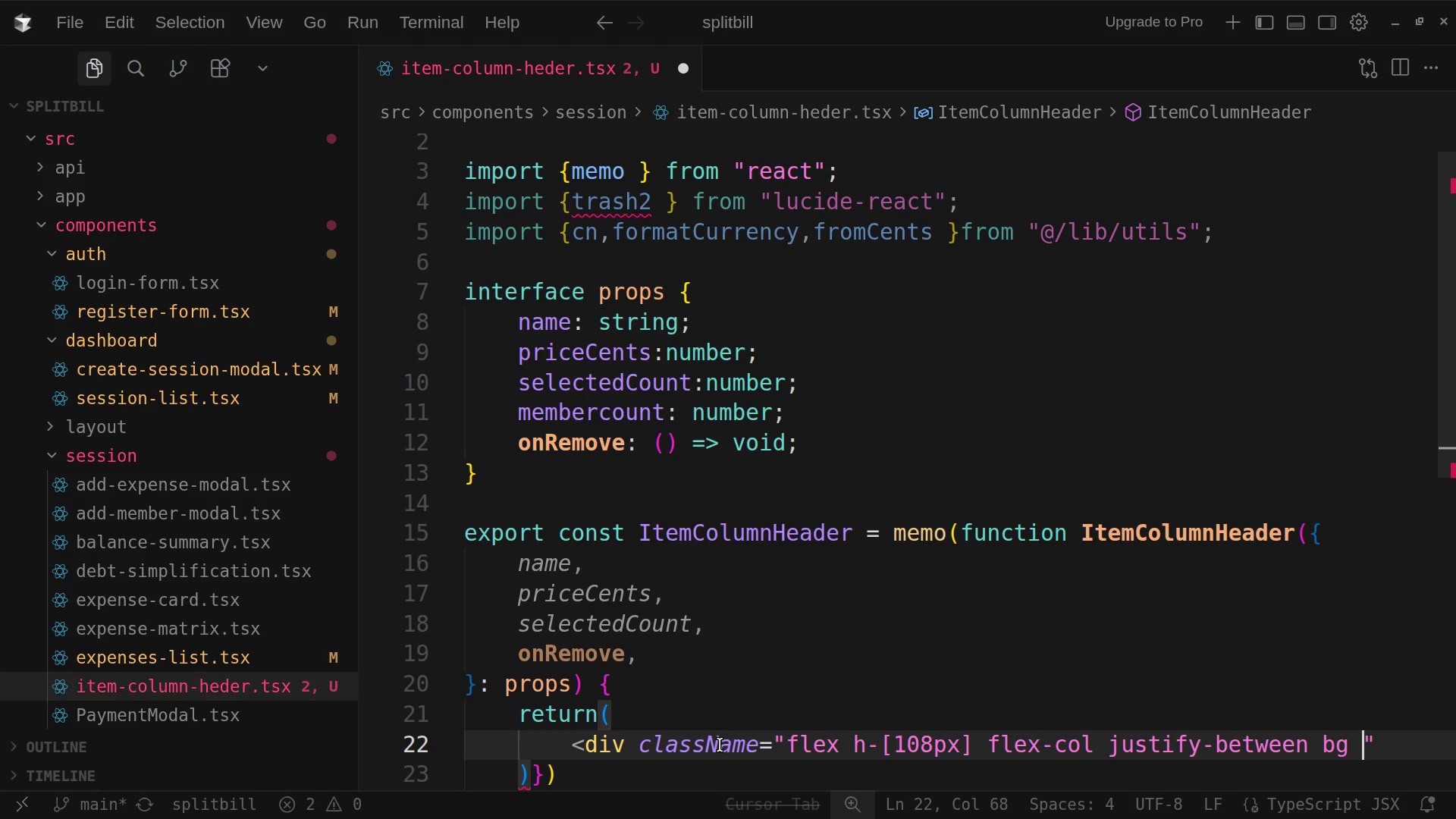 
wait(6.88)
 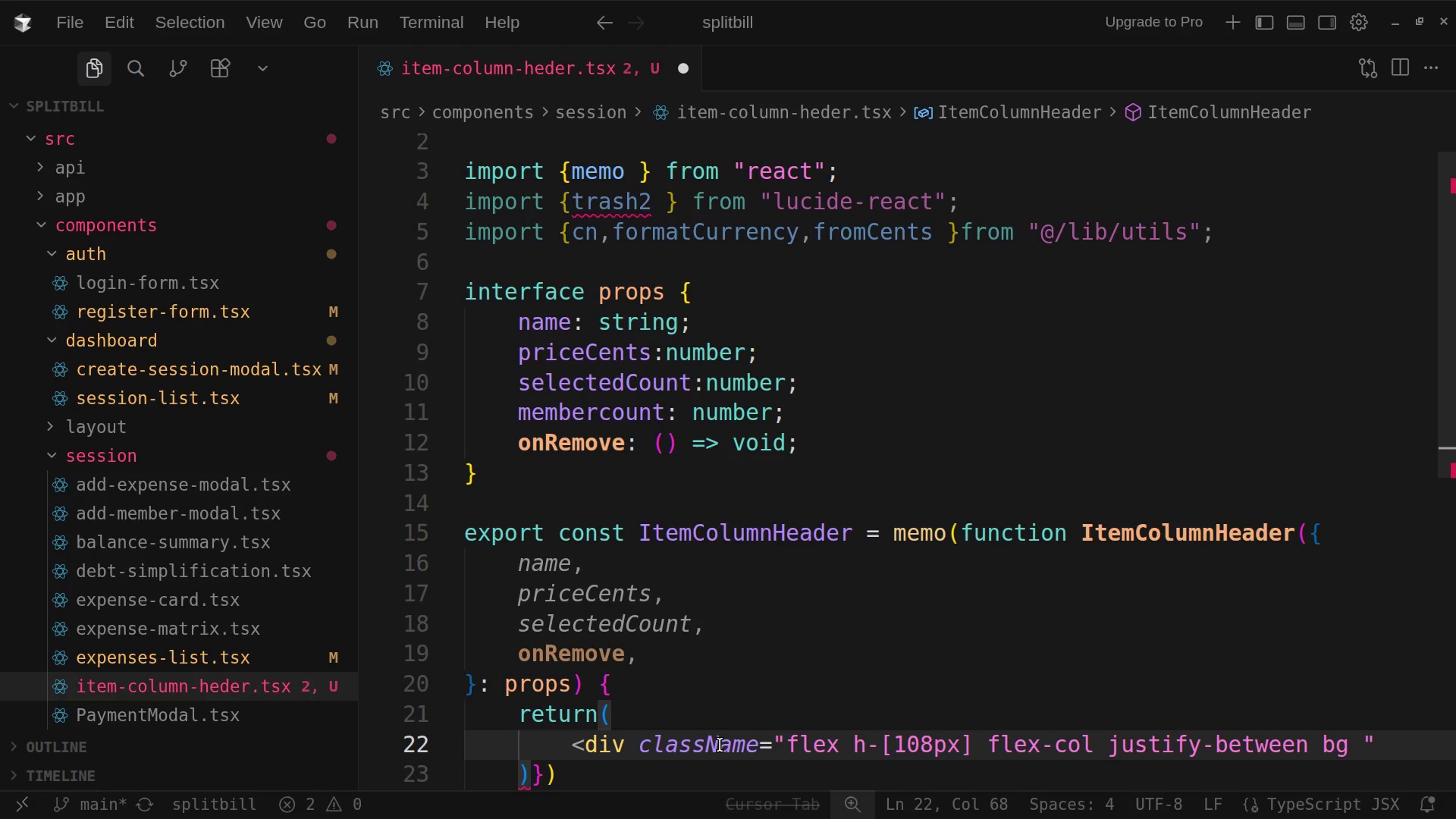 
type(- li)
key(Backspace)
key(Backspace)
key(Backspace)
type({)
key(Backspace)
 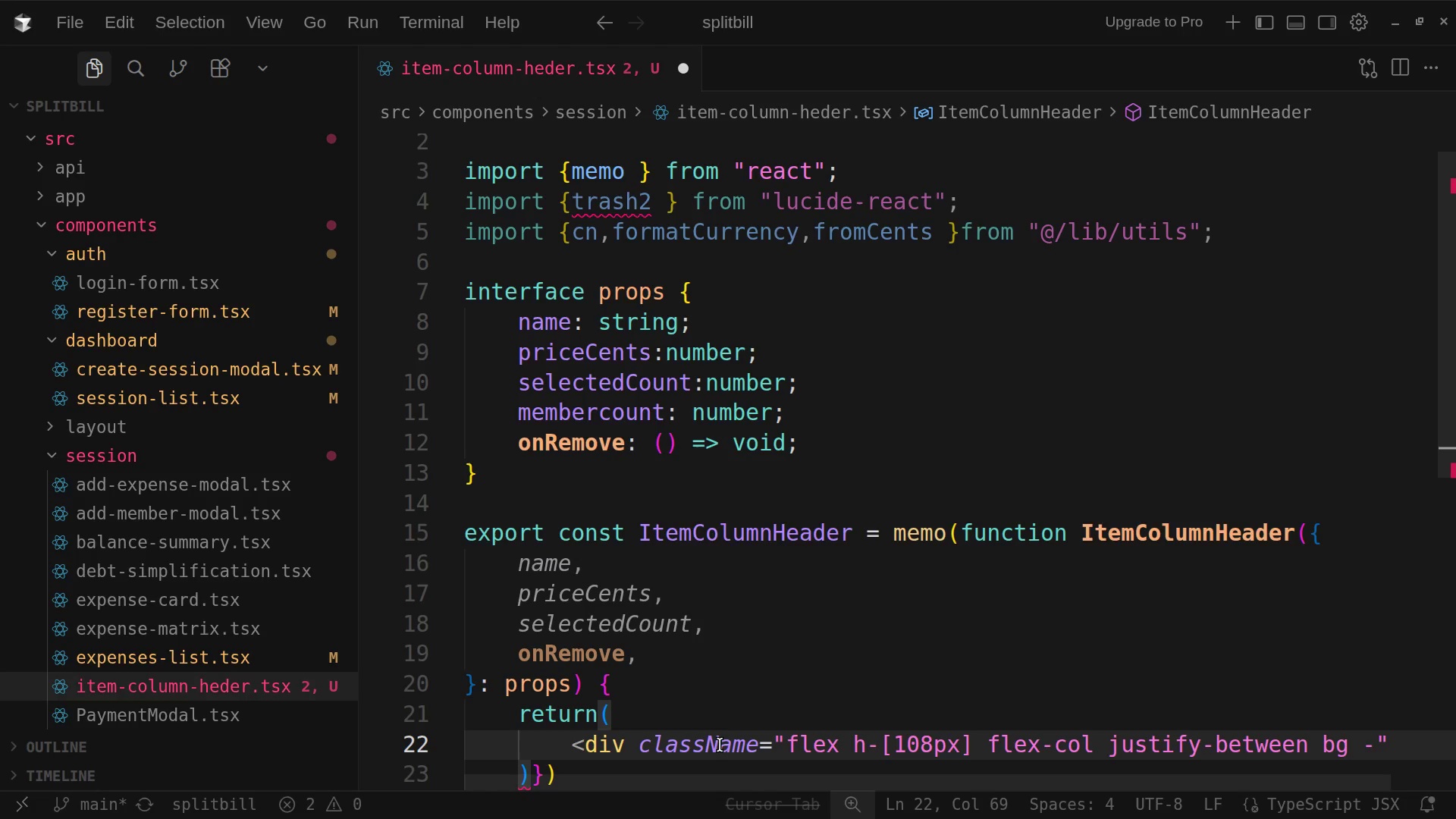 
wait(6.65)
 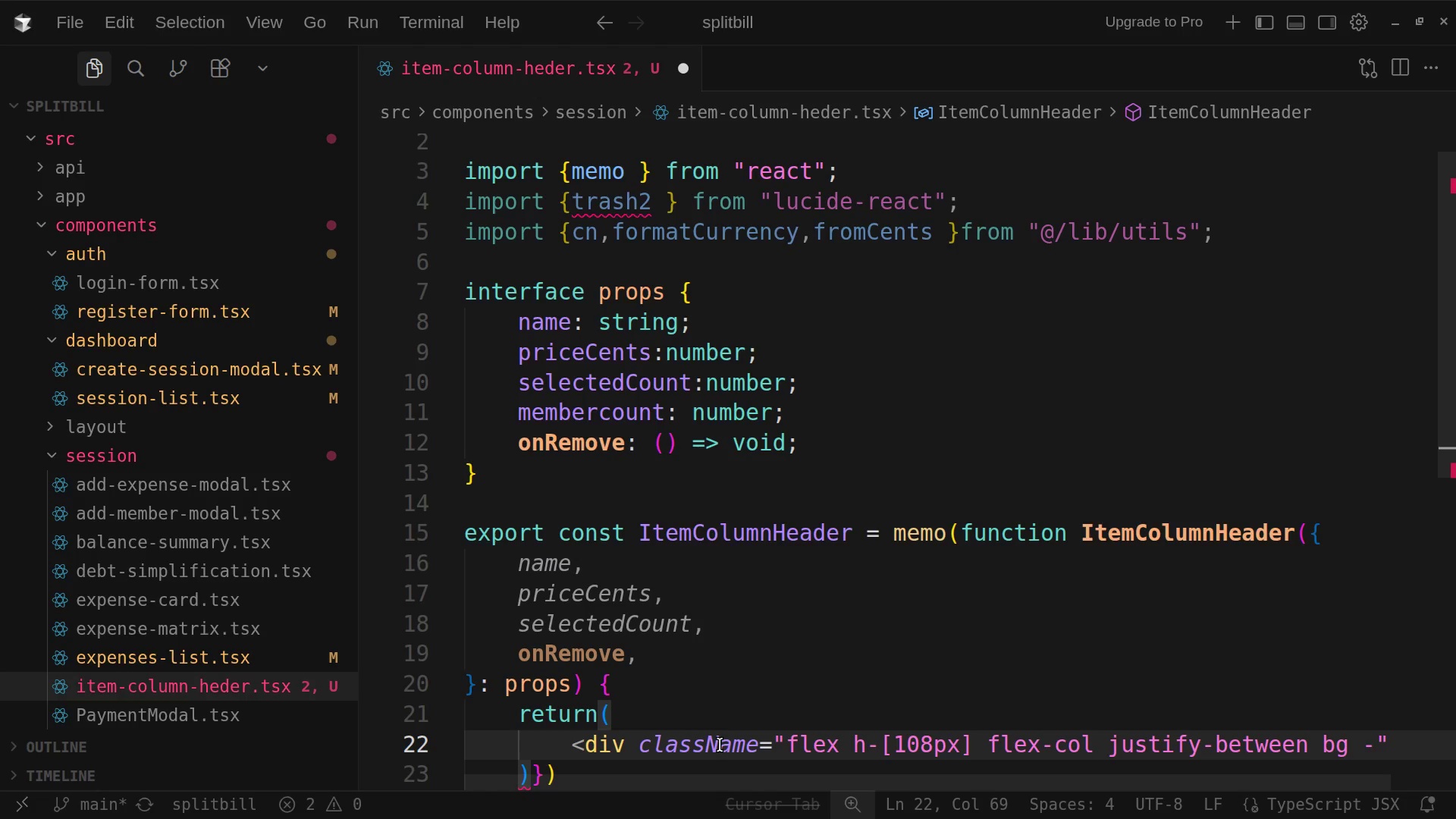 
key(BracketLeft)
 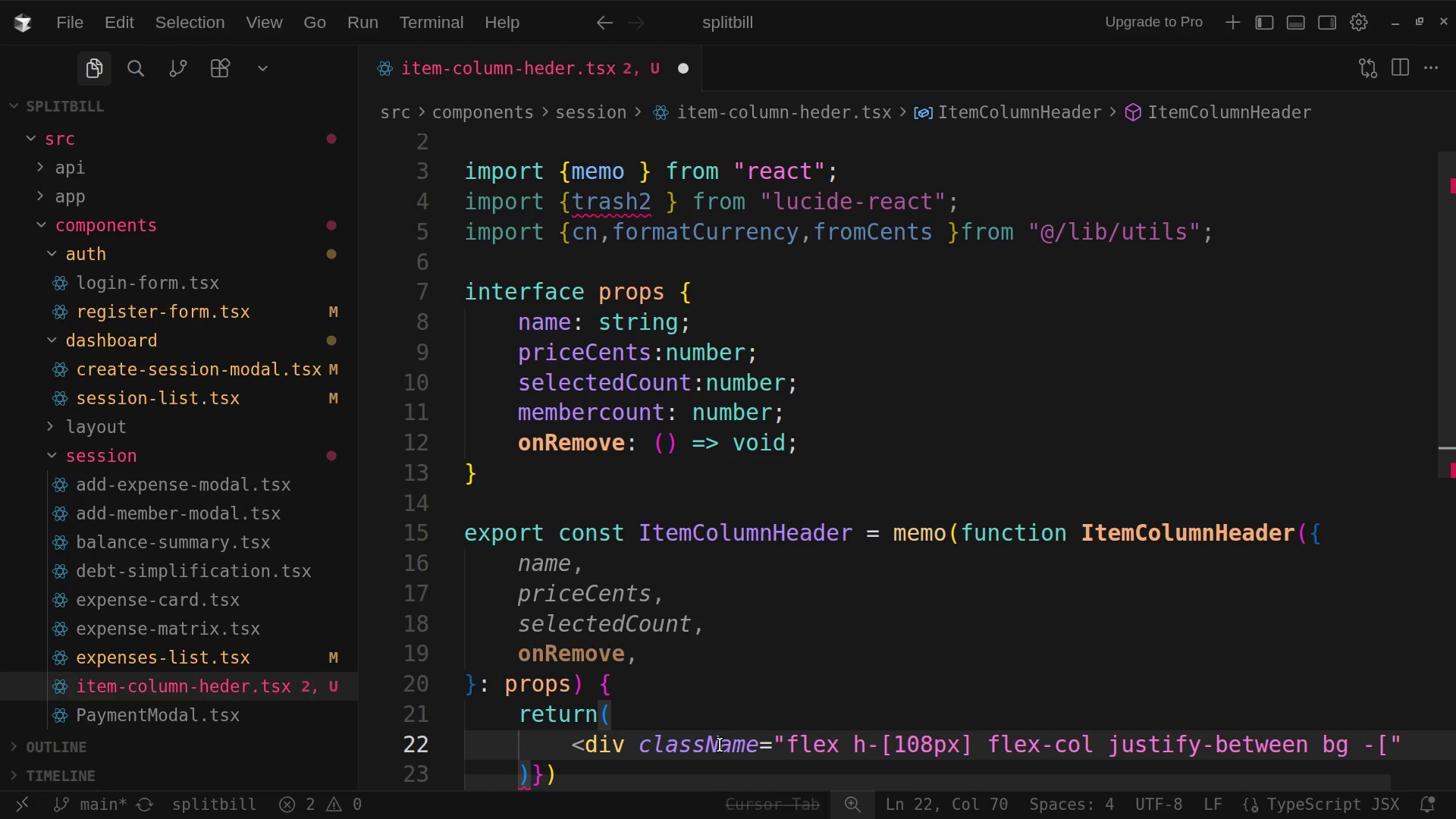 
wait(7.76)
 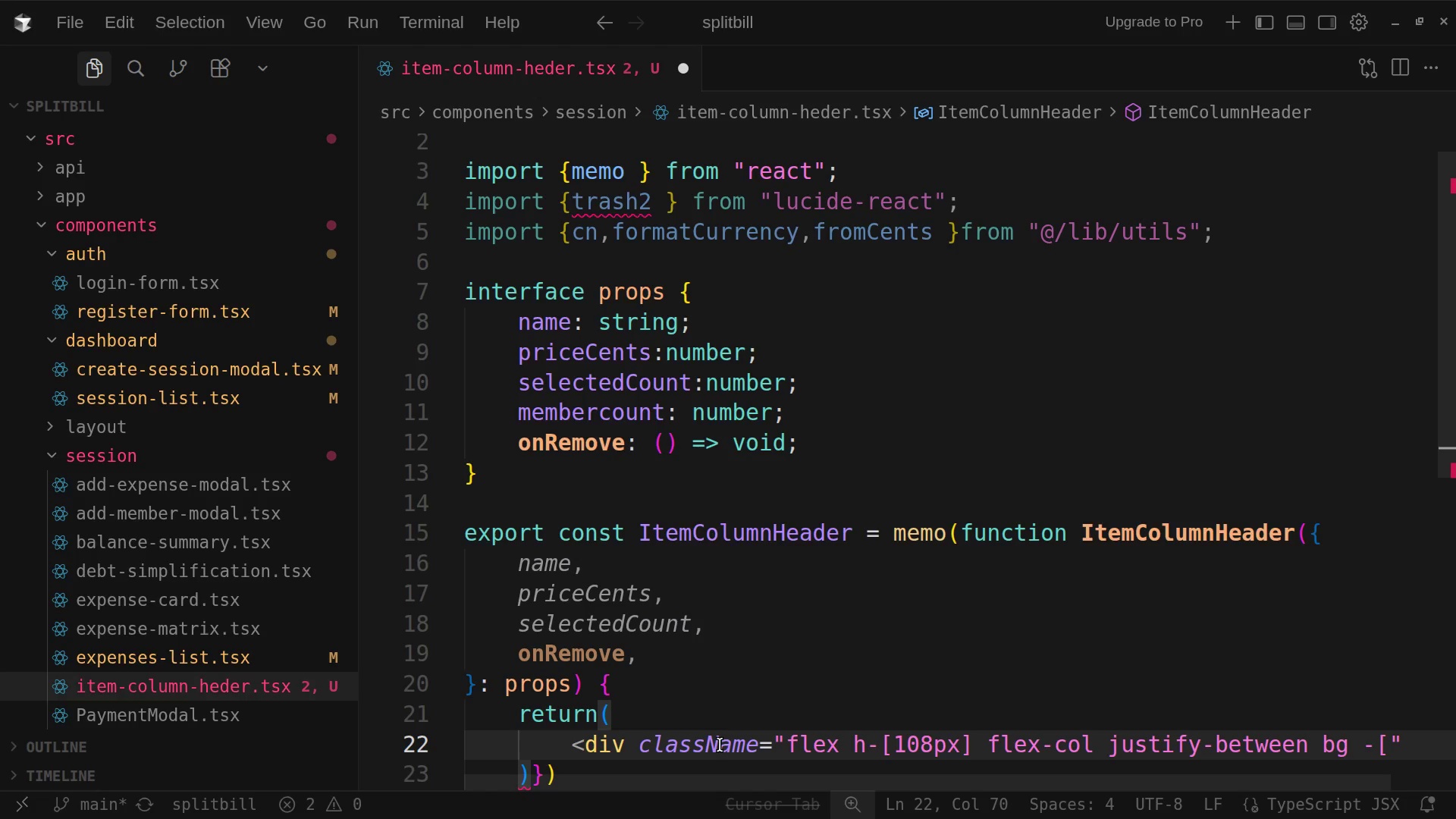 
type(linear)
 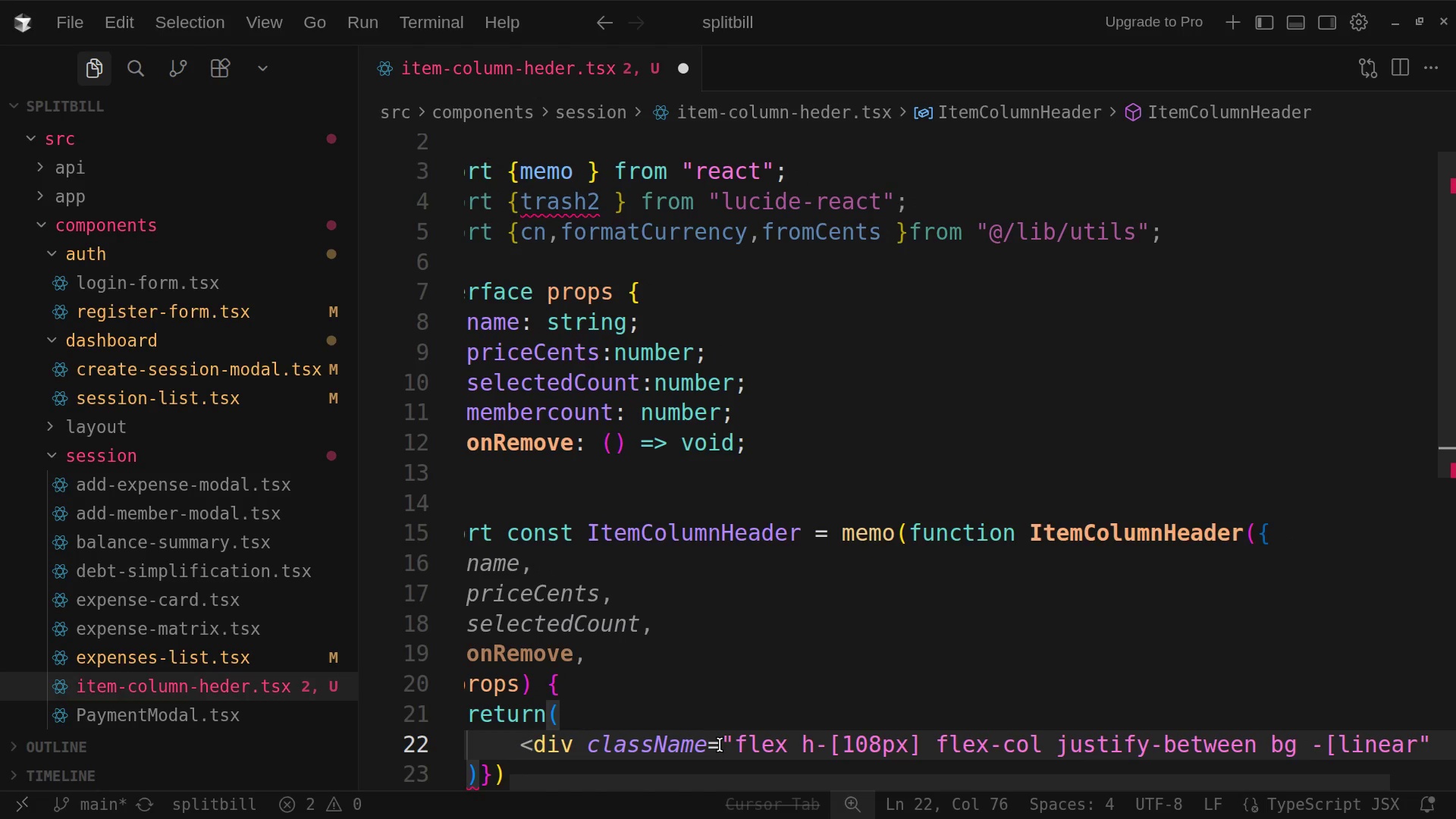 
key(Minus)
 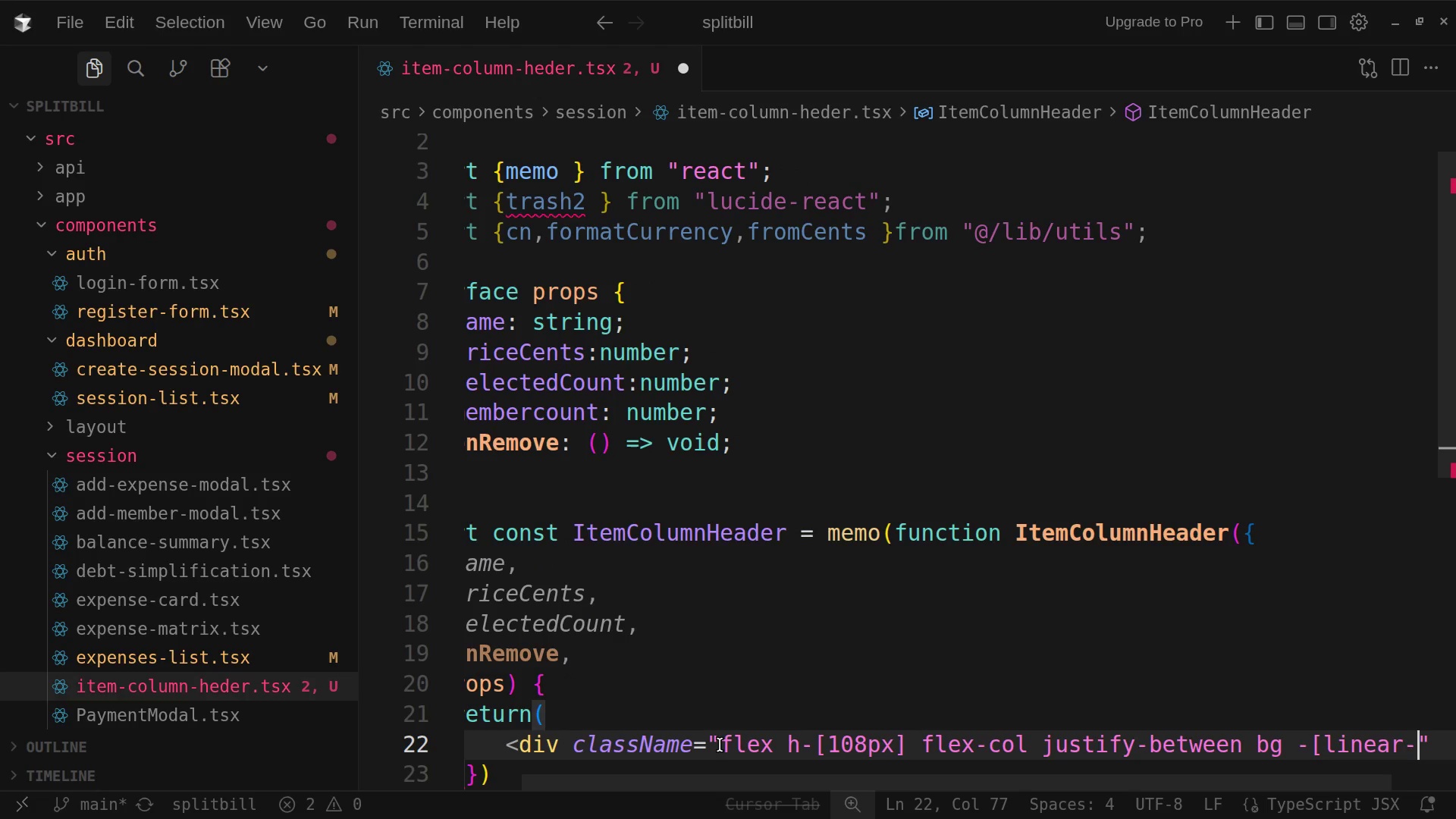 
type(gra)
 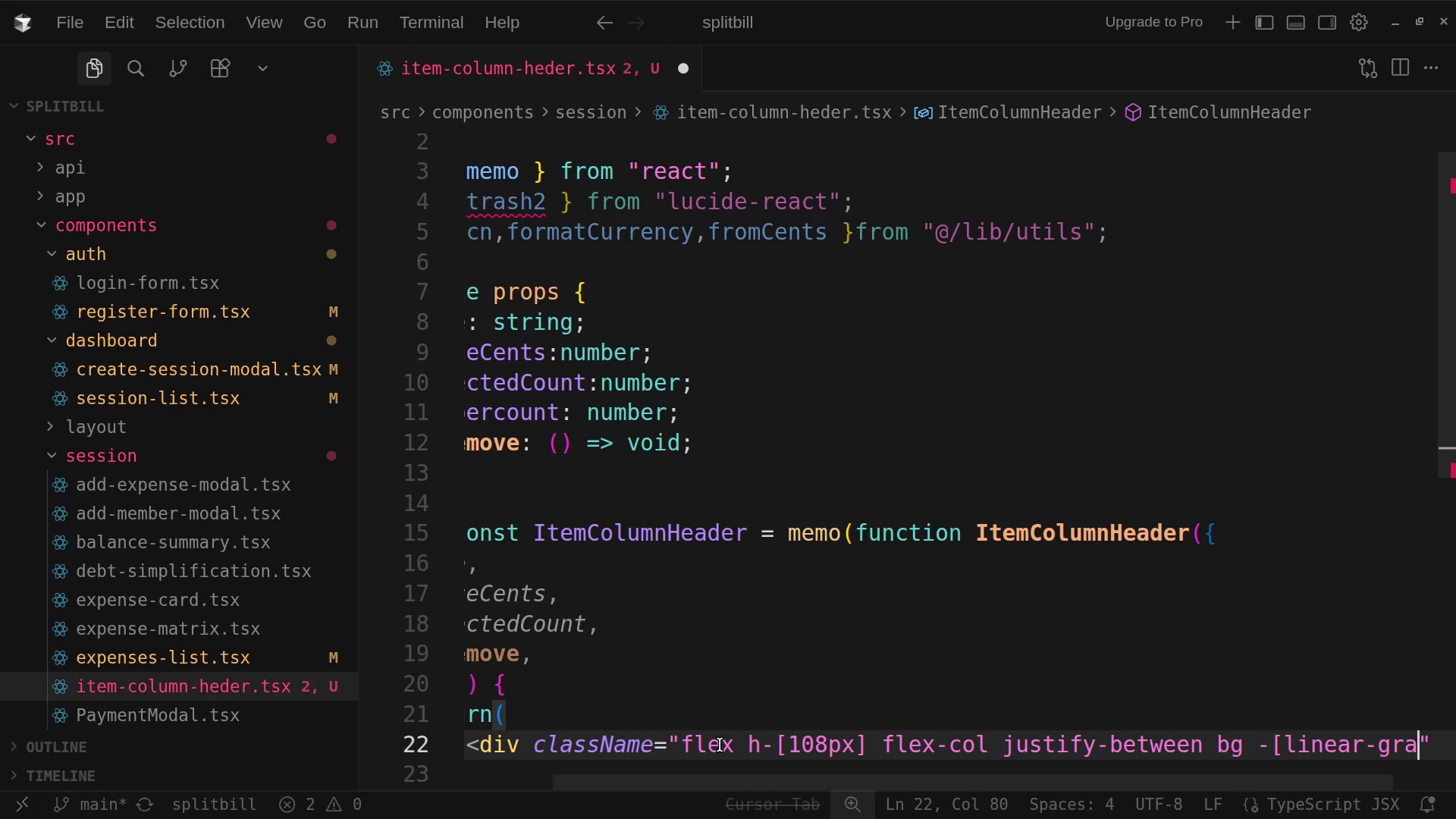 
type(dient)
 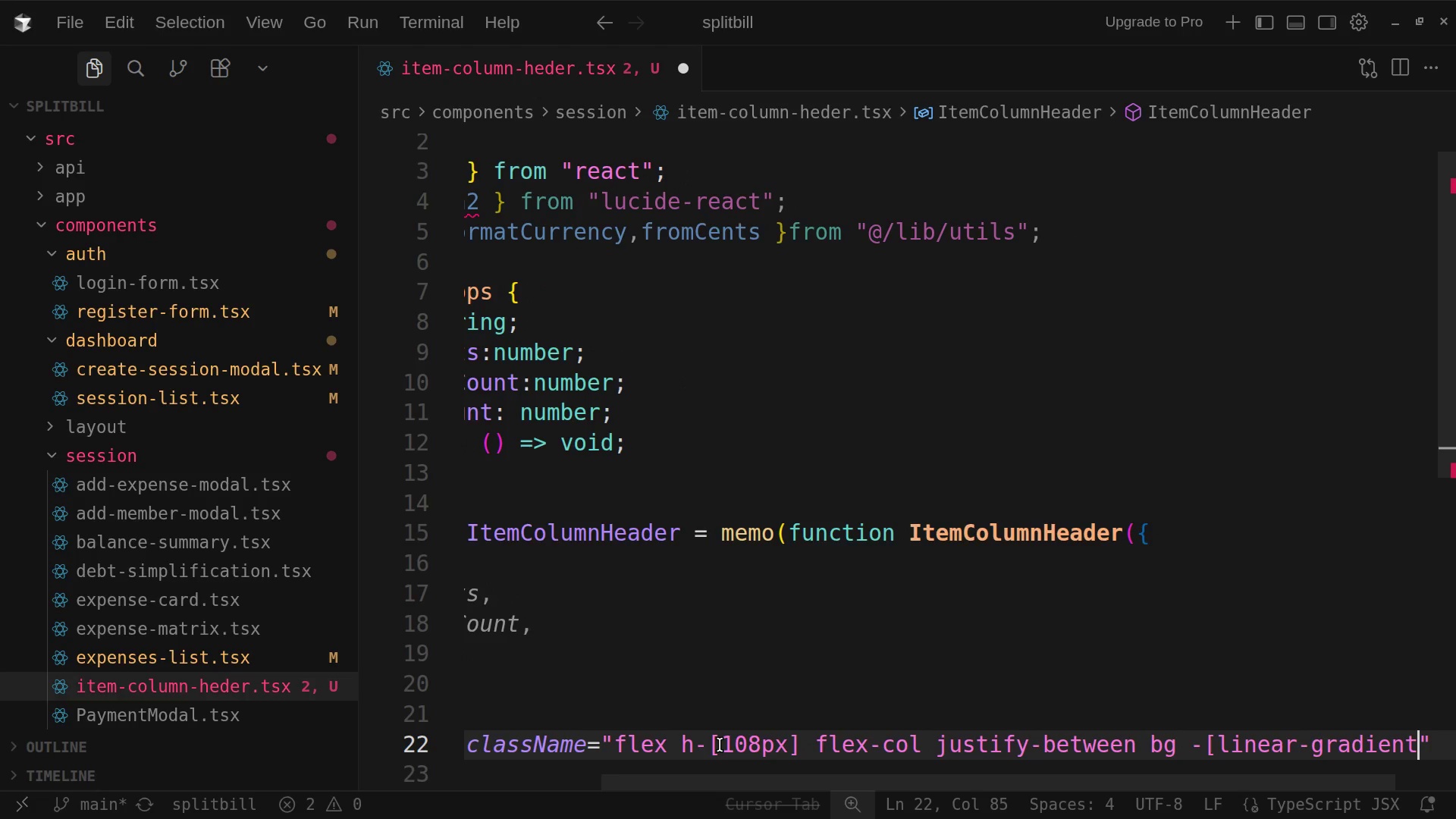 
wait(5.29)
 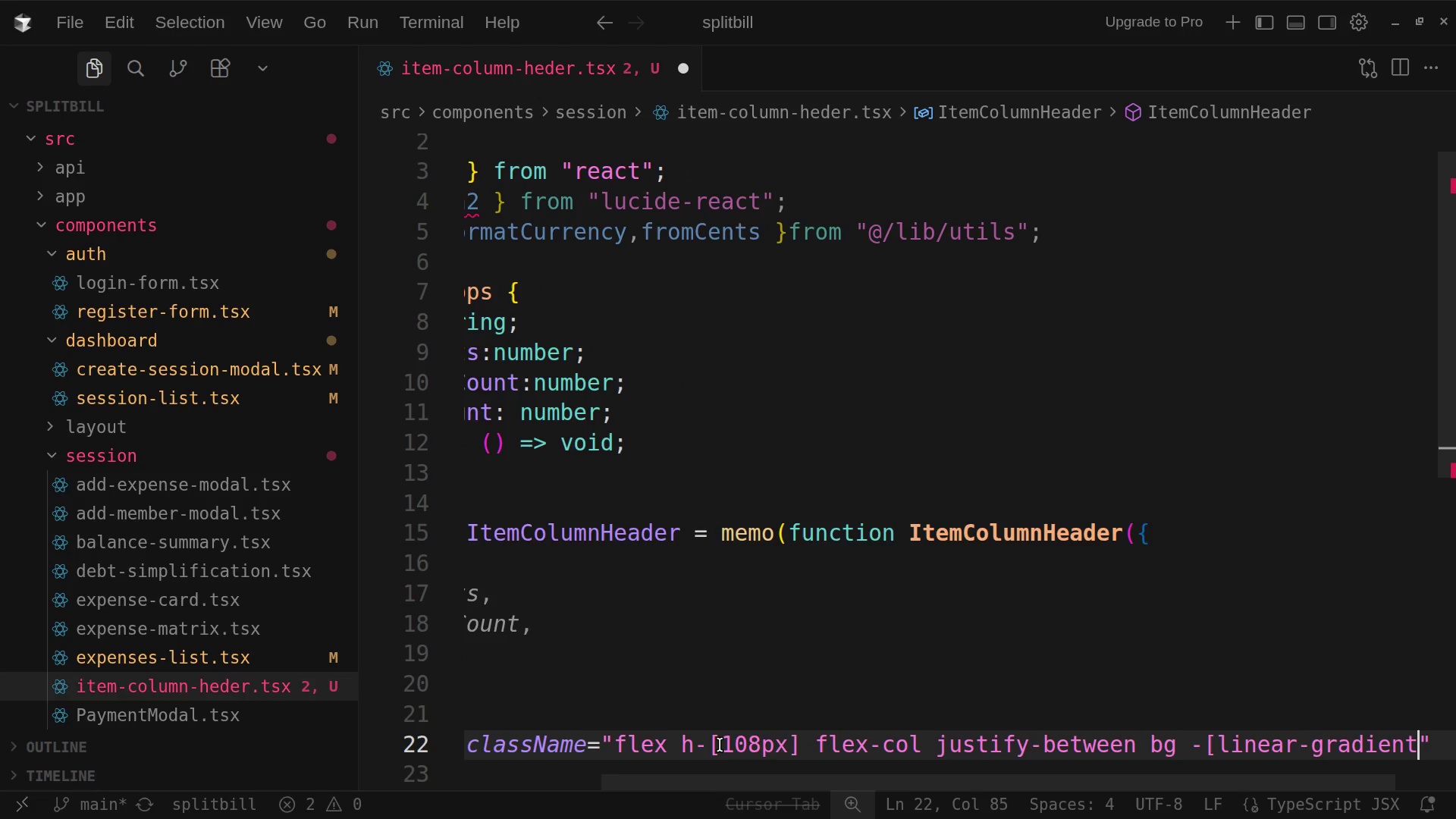 
key(Shift+9)
 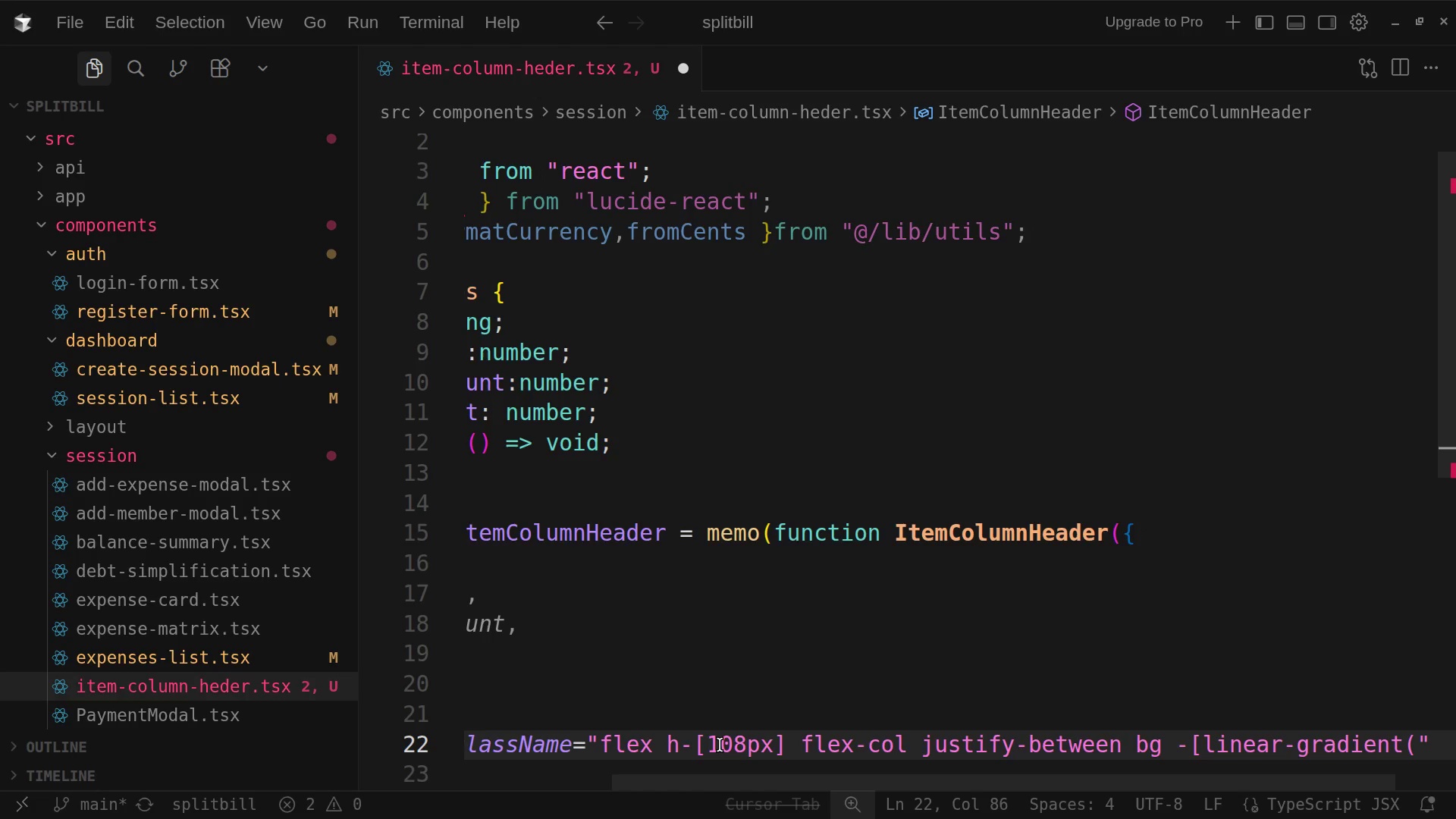 
scroll: coordinate [720, 745], scroll_direction: down, amount: 3.0
 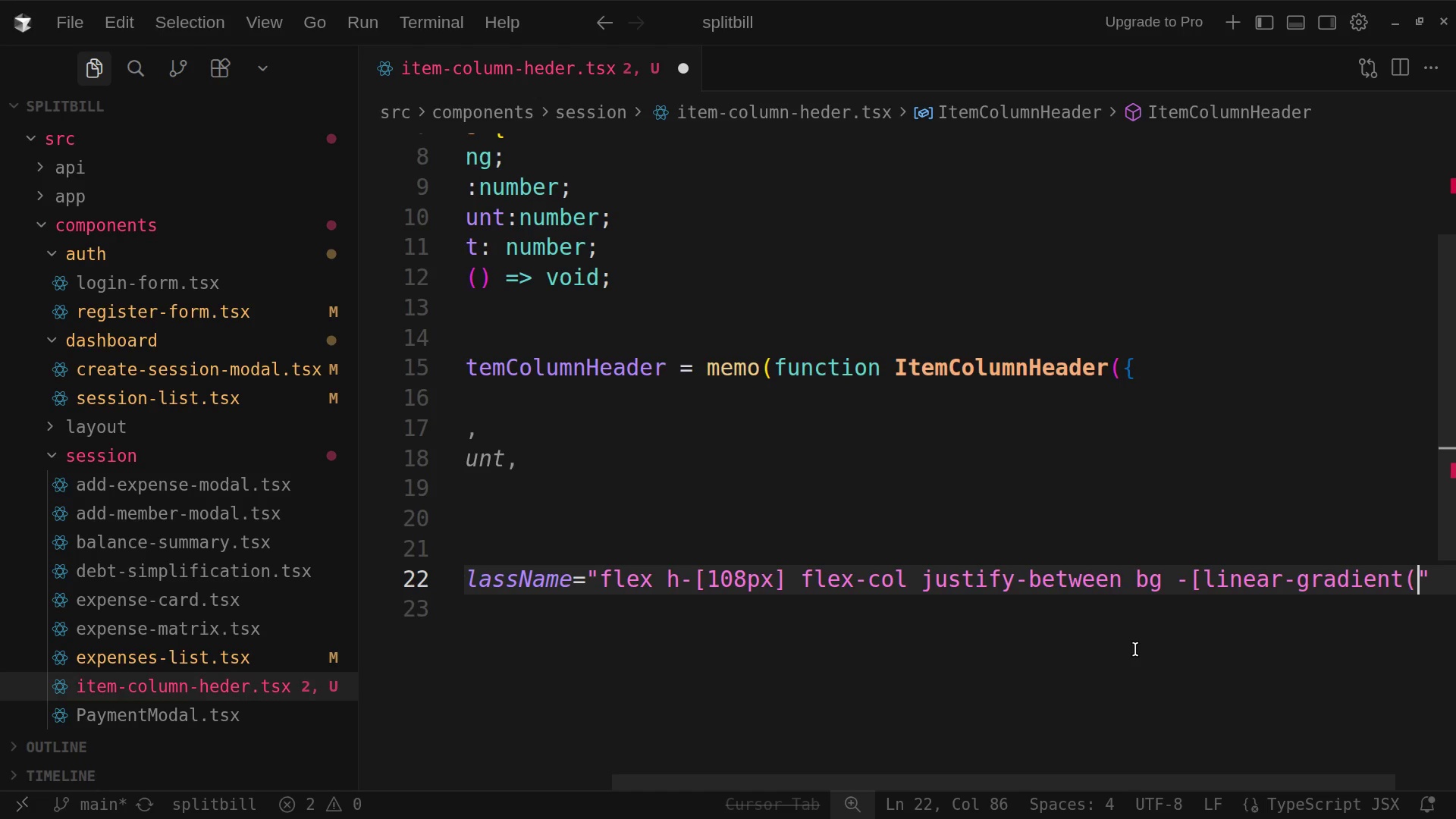 
wait(102.76)
 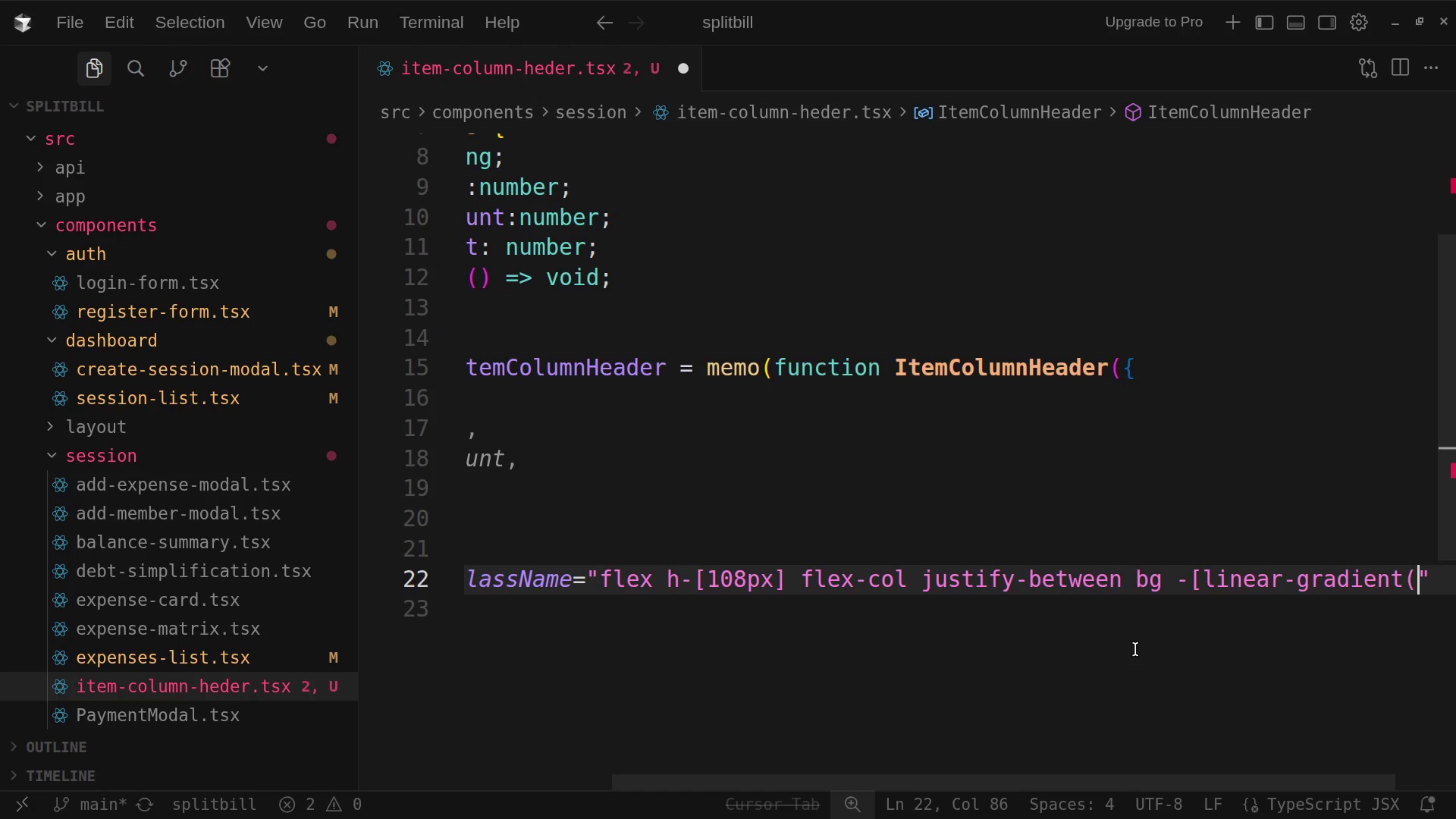 
mouse_move([1008, 111])
 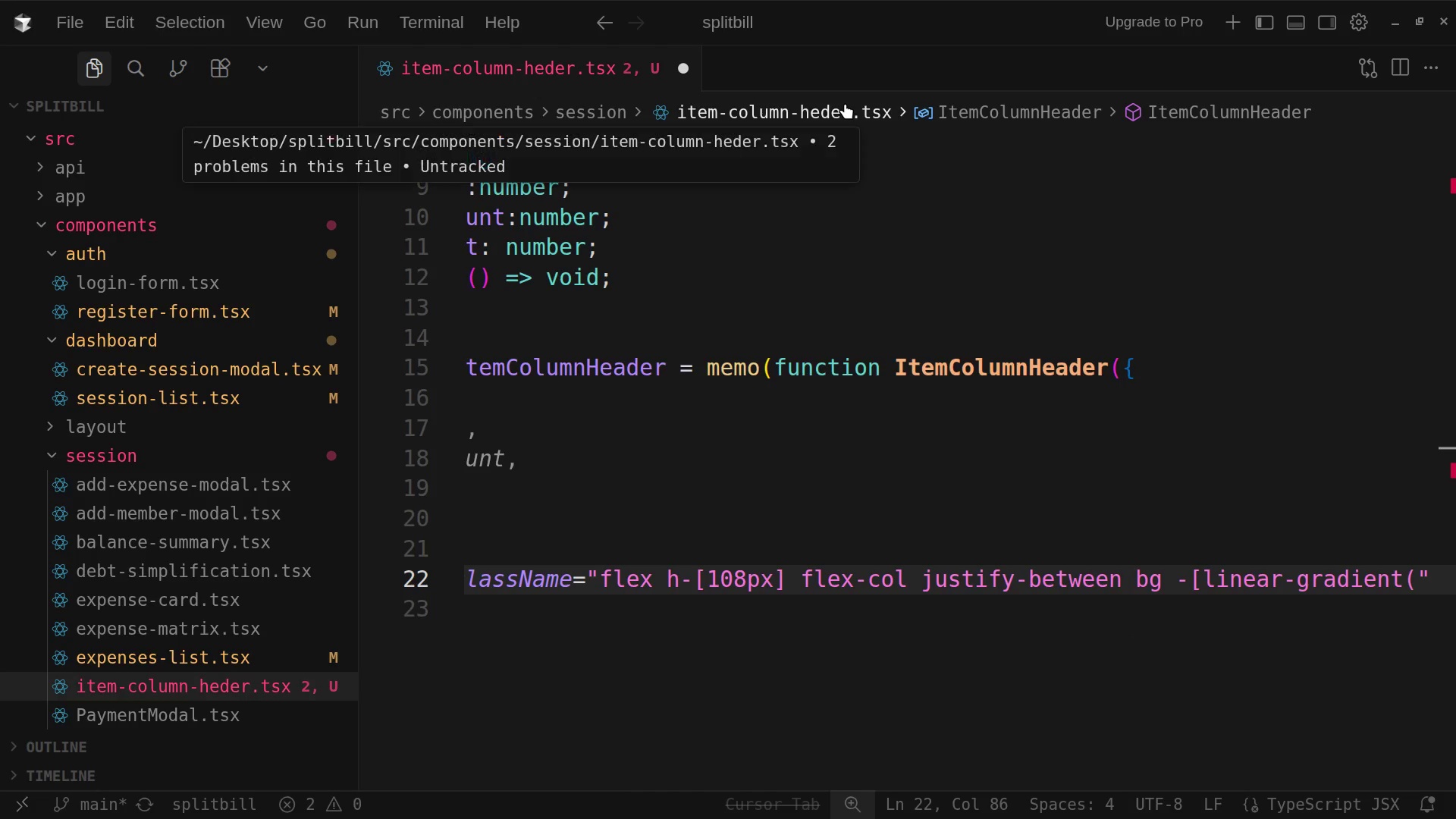 
left_click([845, 103])
 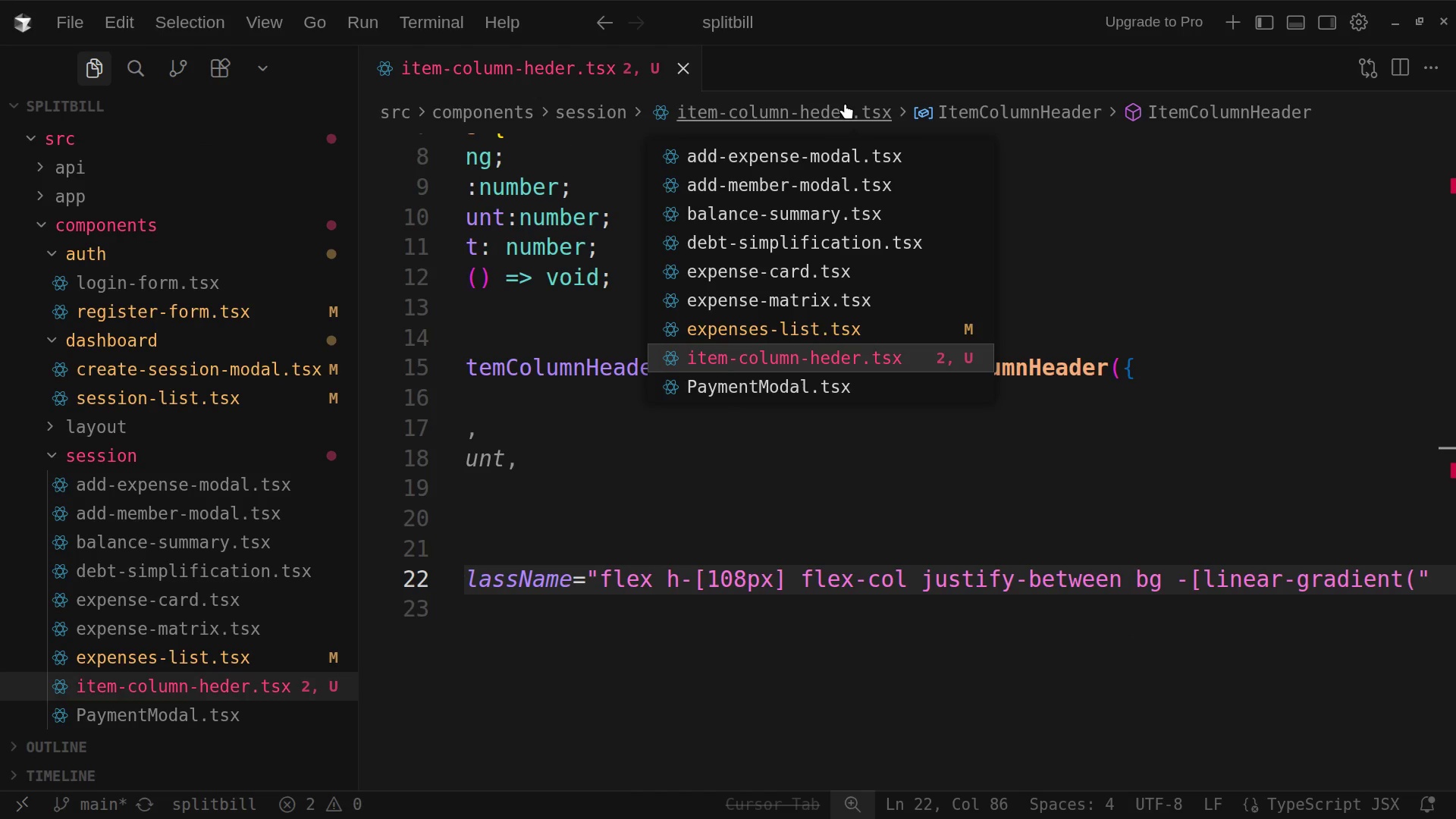 
left_click([845, 103])
 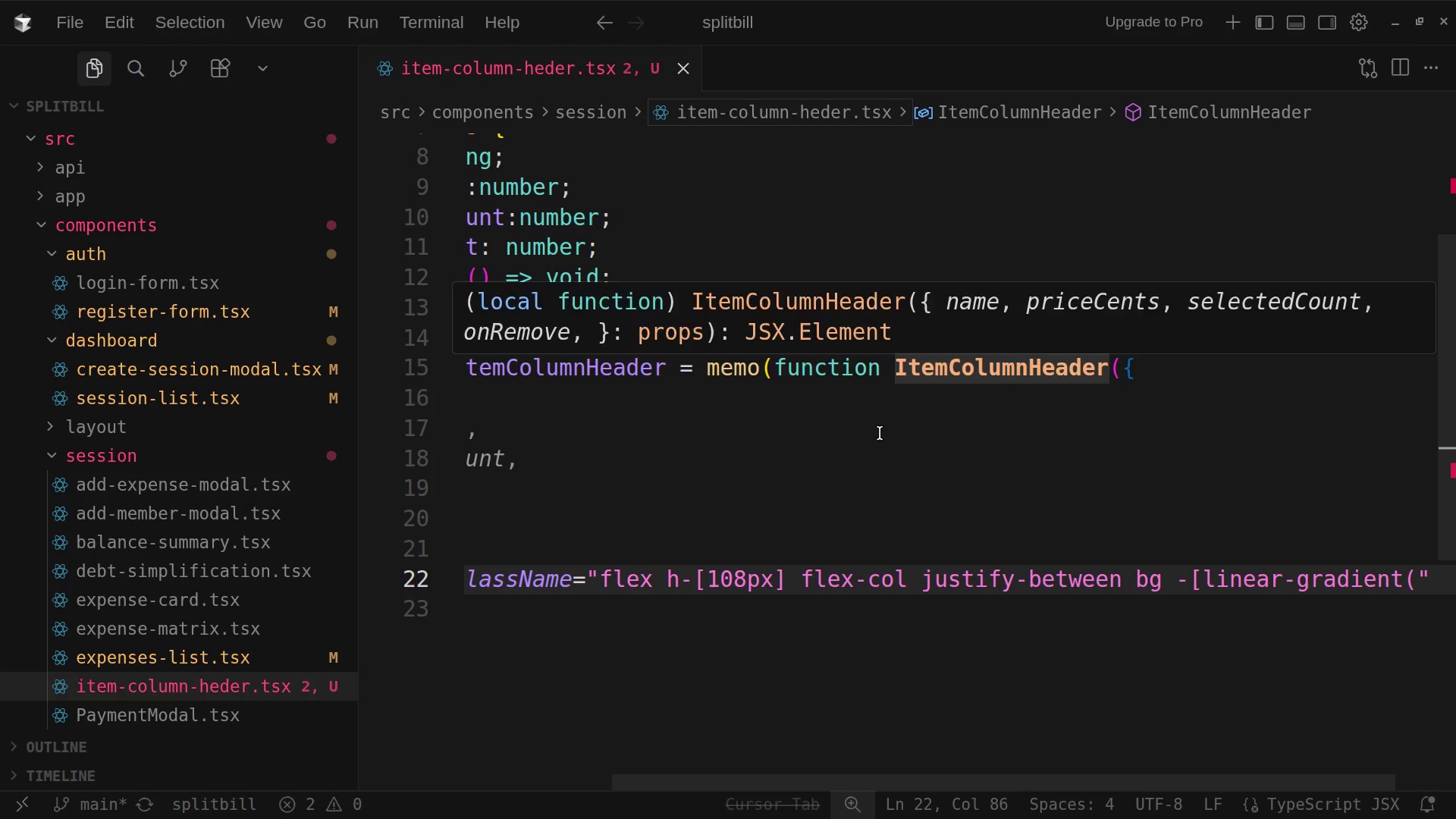 
scroll: coordinate [878, 404], scroll_direction: down, amount: 10.0
 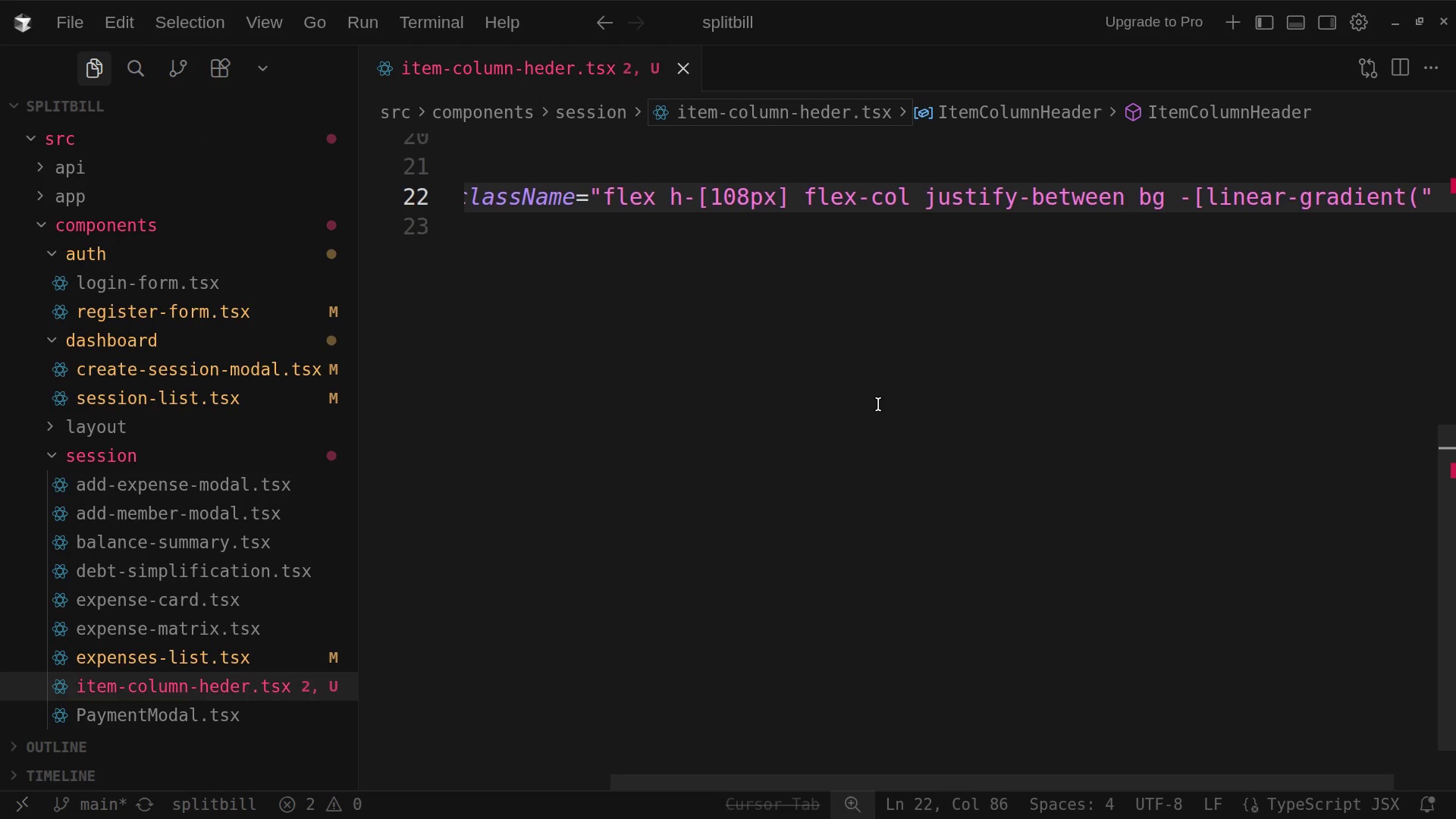 
scroll: coordinate [878, 404], scroll_direction: up, amount: 10.0
 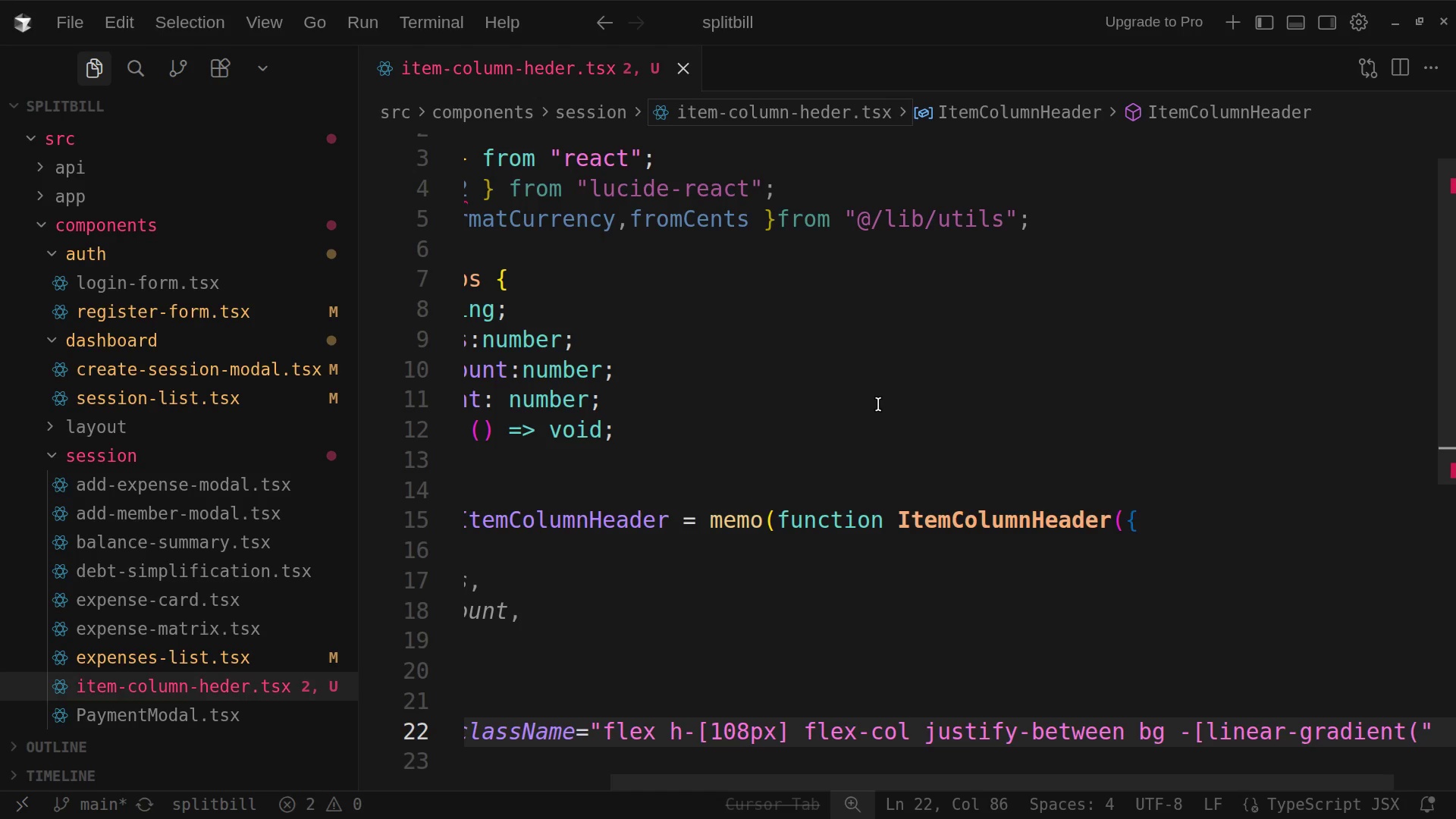 
wait(14.52)
 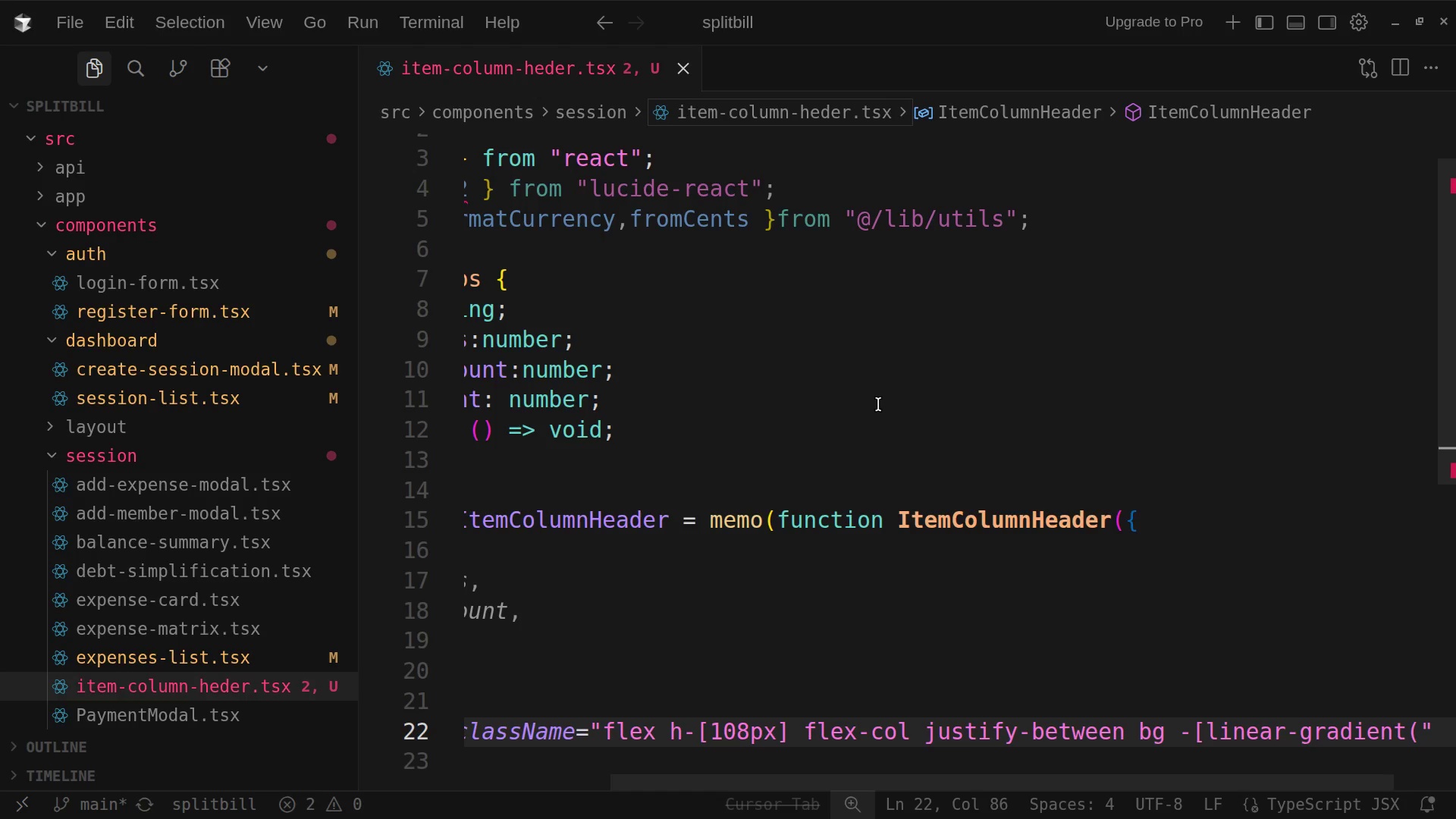 
scroll: coordinate [782, 644], scroll_direction: up, amount: 33.0
 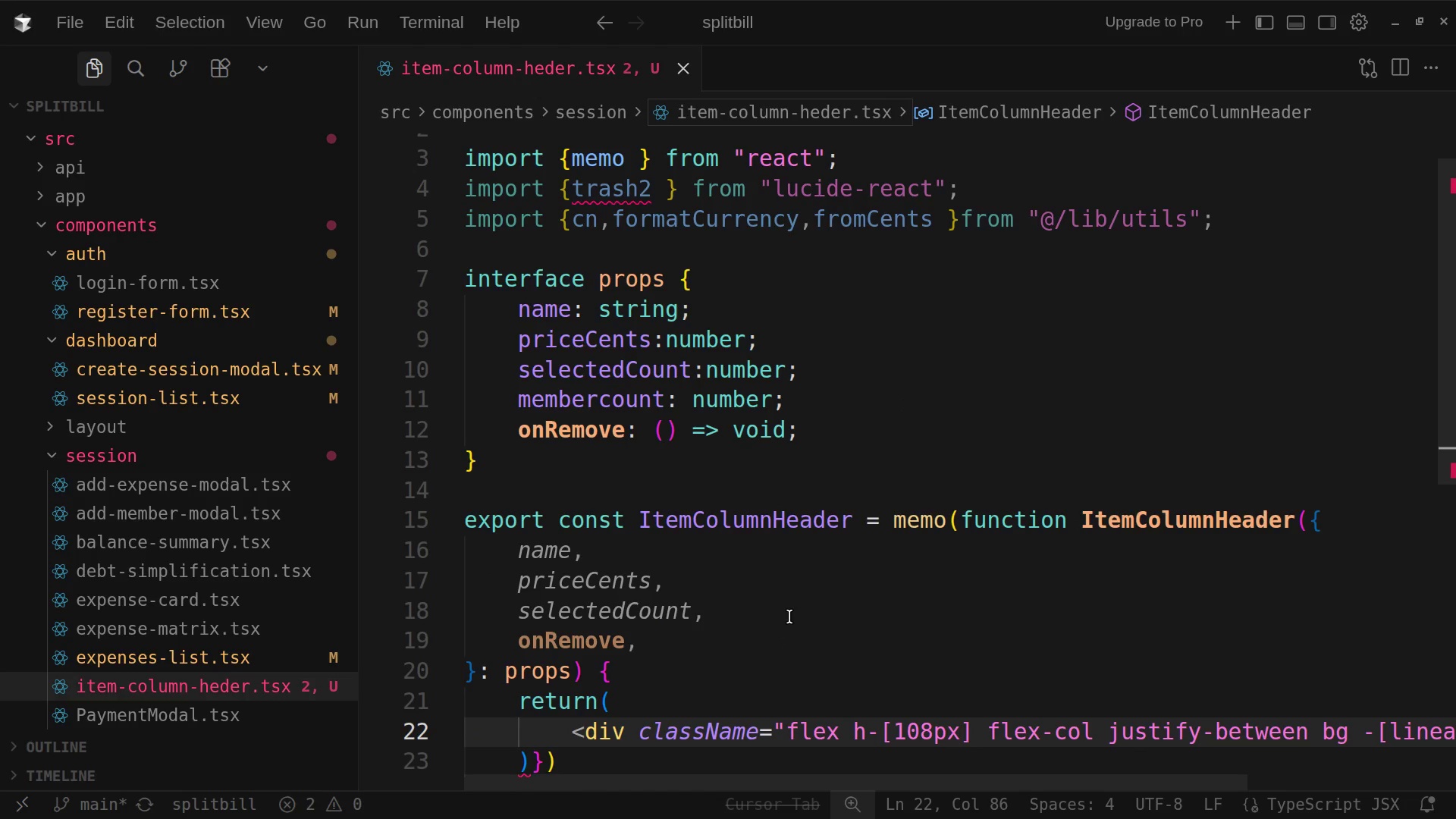 
scroll: coordinate [794, 606], scroll_direction: down, amount: 8.0
 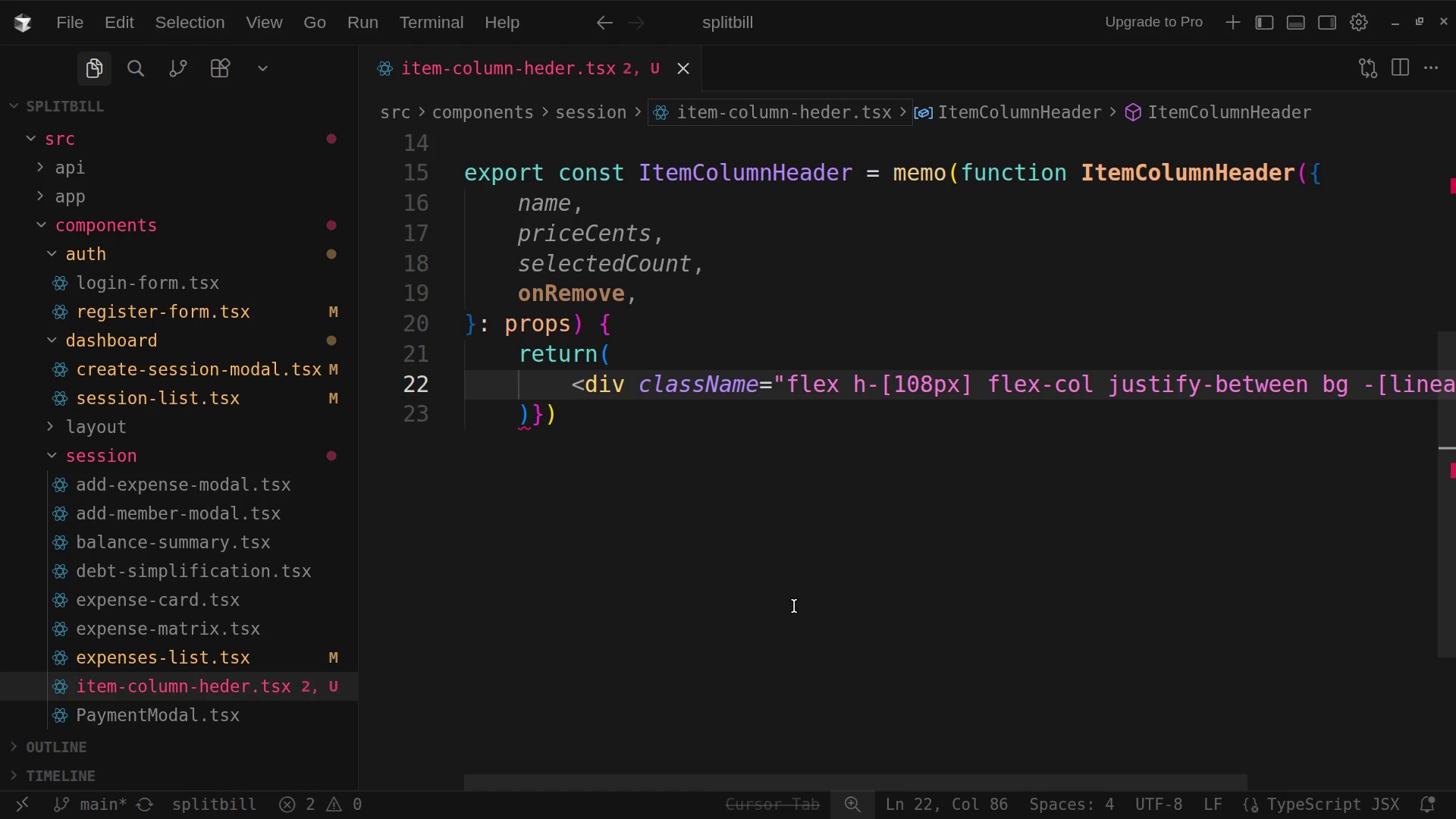 
wait(23.35)
 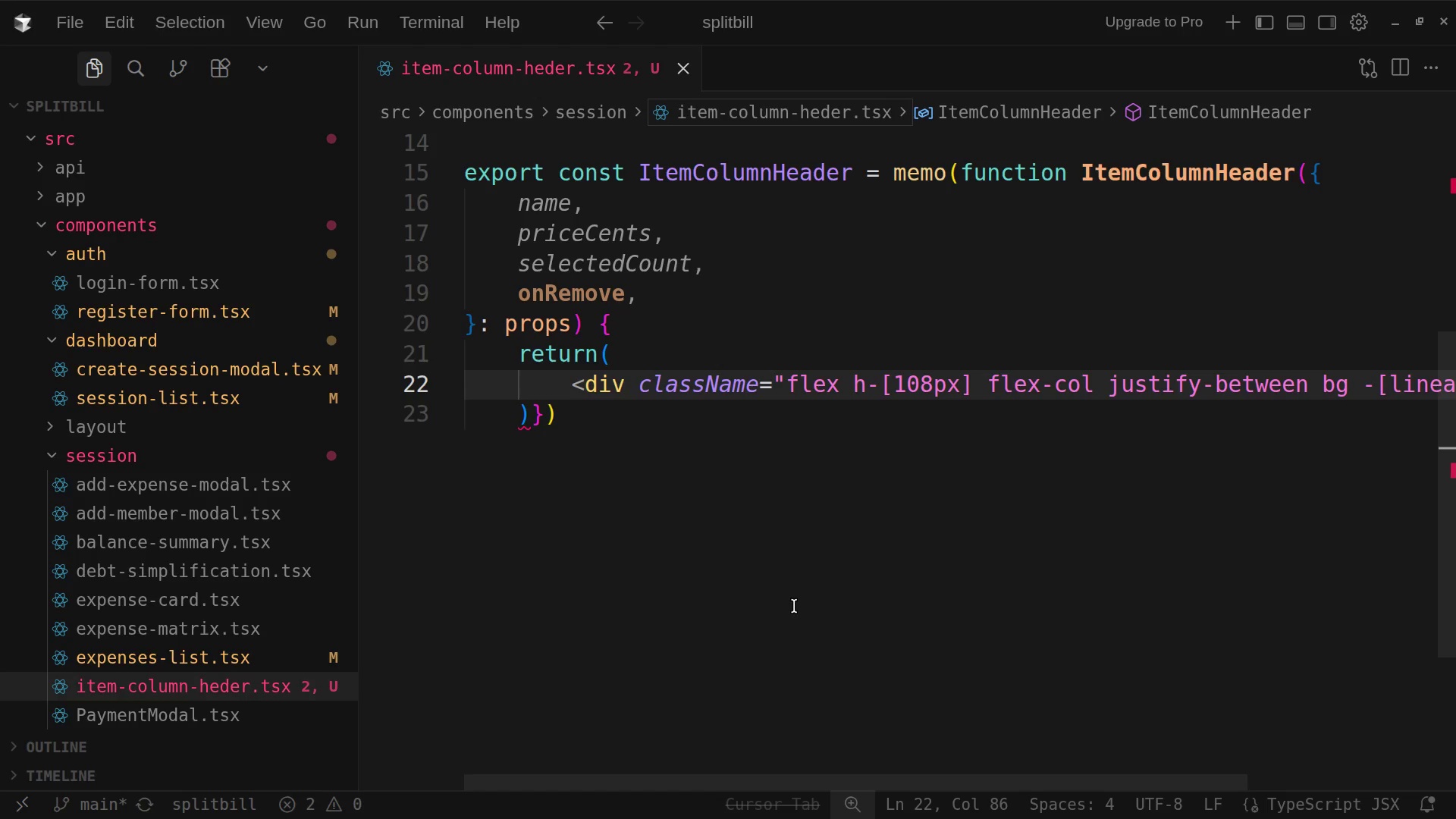 
scroll: coordinate [1372, 422], scroll_direction: down, amount: 21.0
 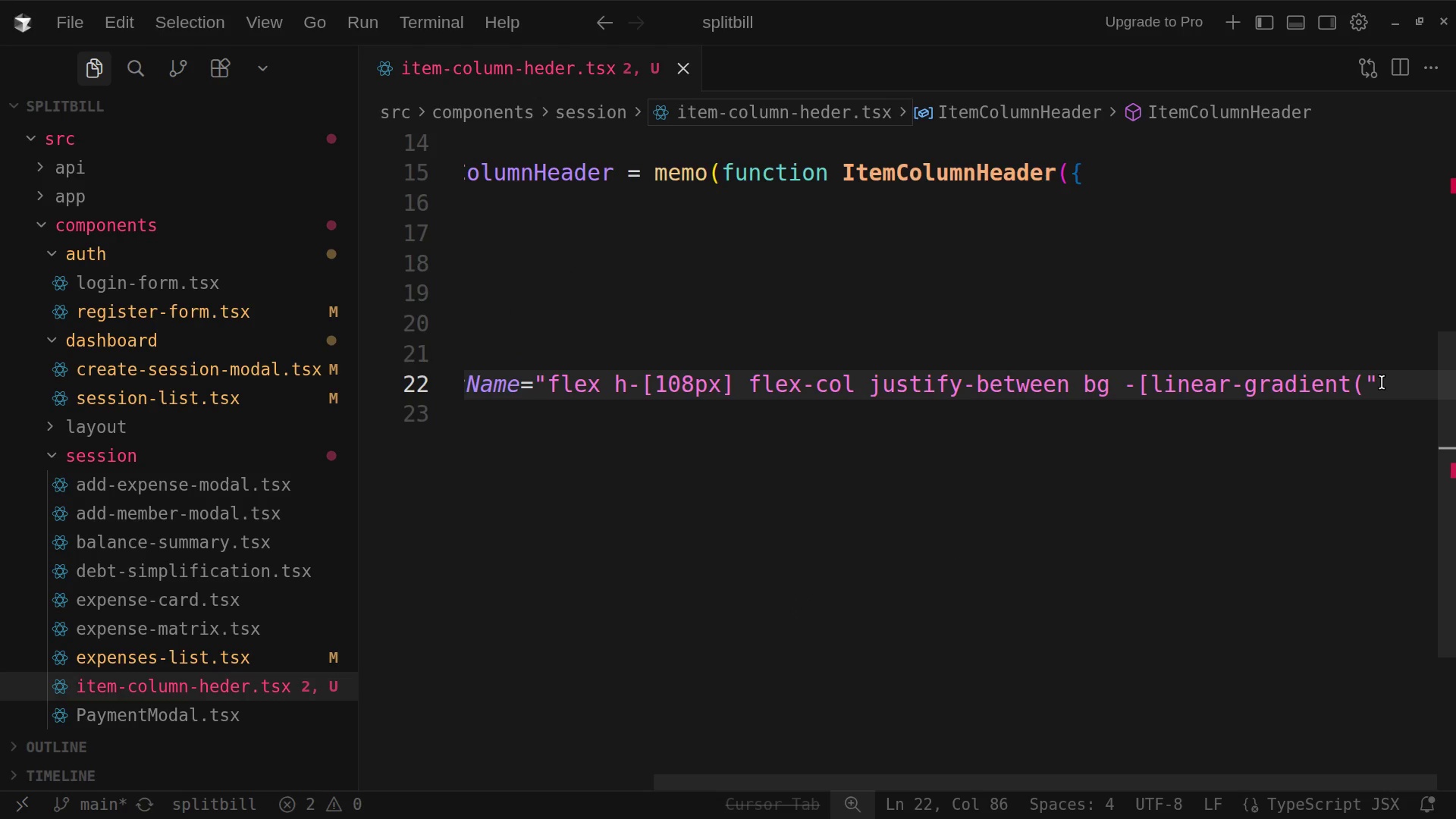 
left_click([1382, 382])
 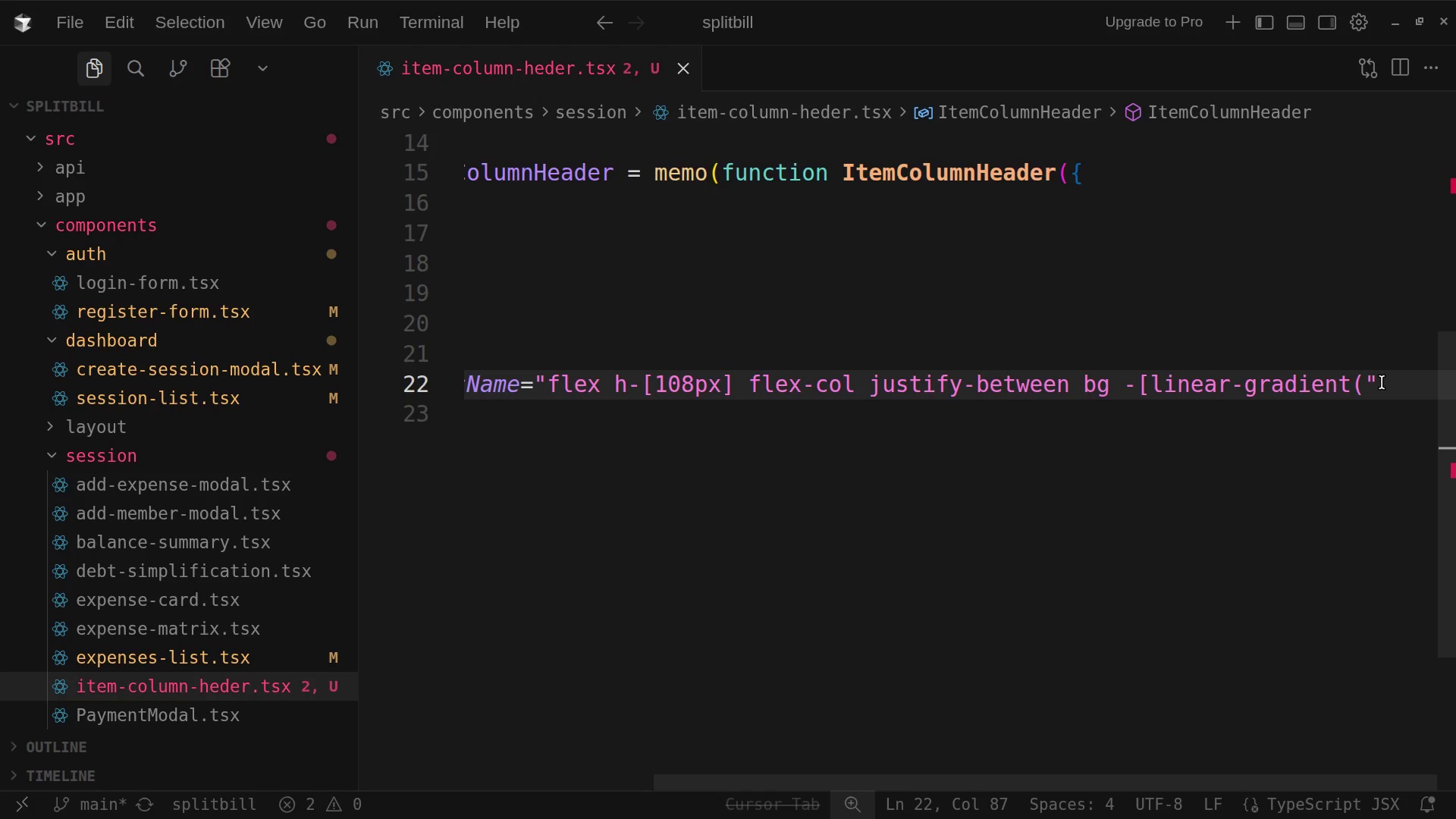 
wait(8.62)
 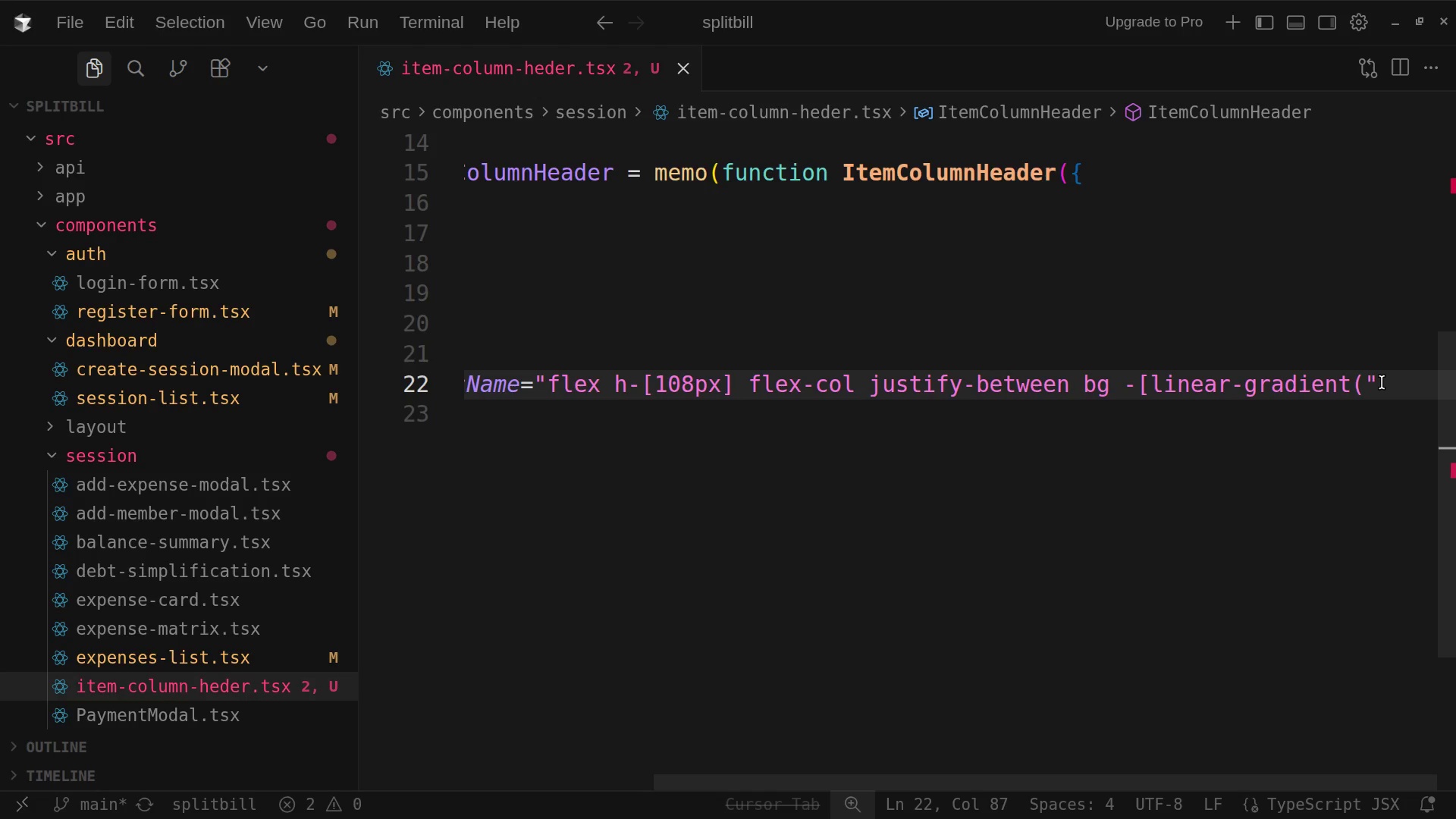 
key(Backspace)
 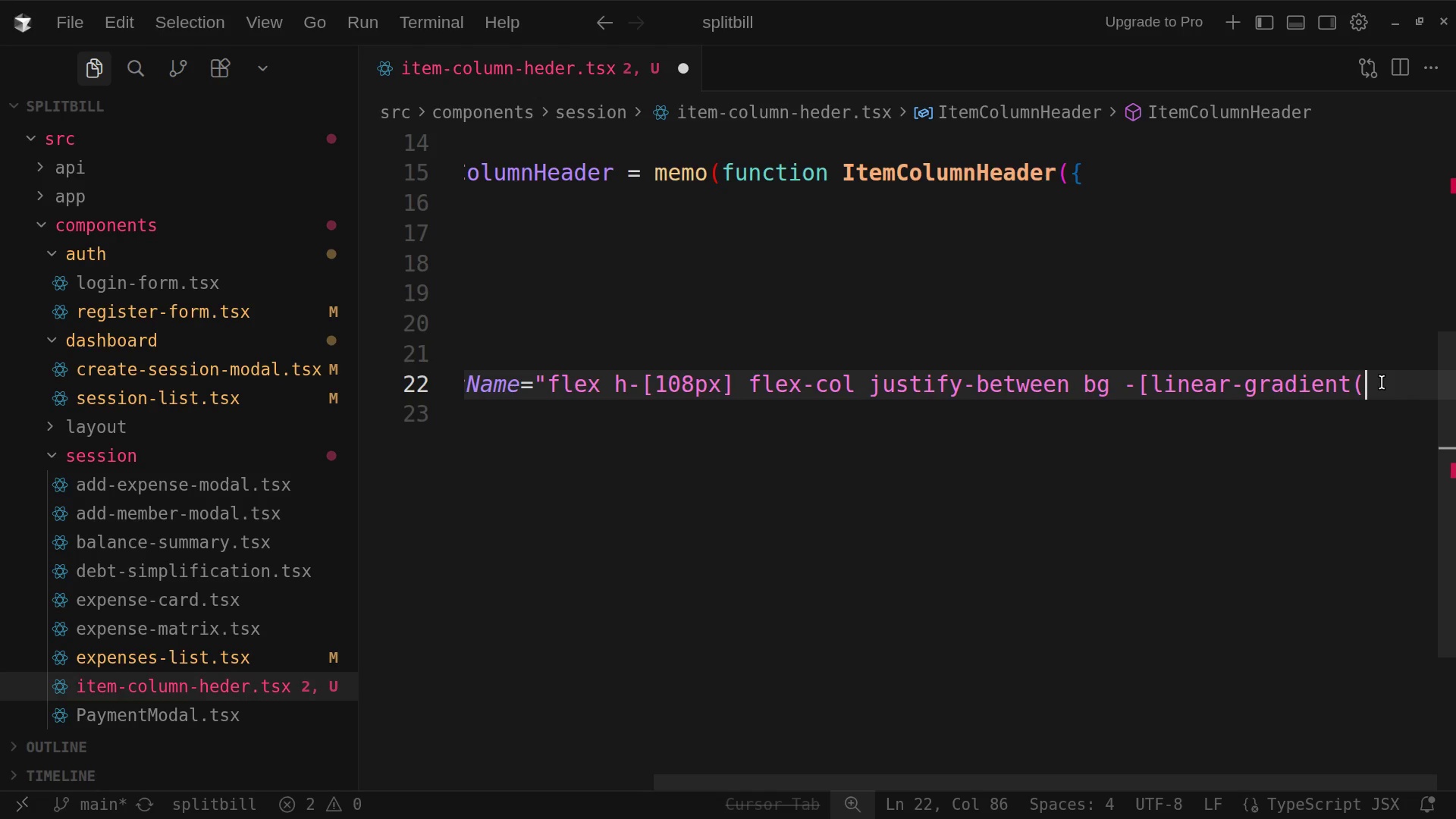 
type(180)
 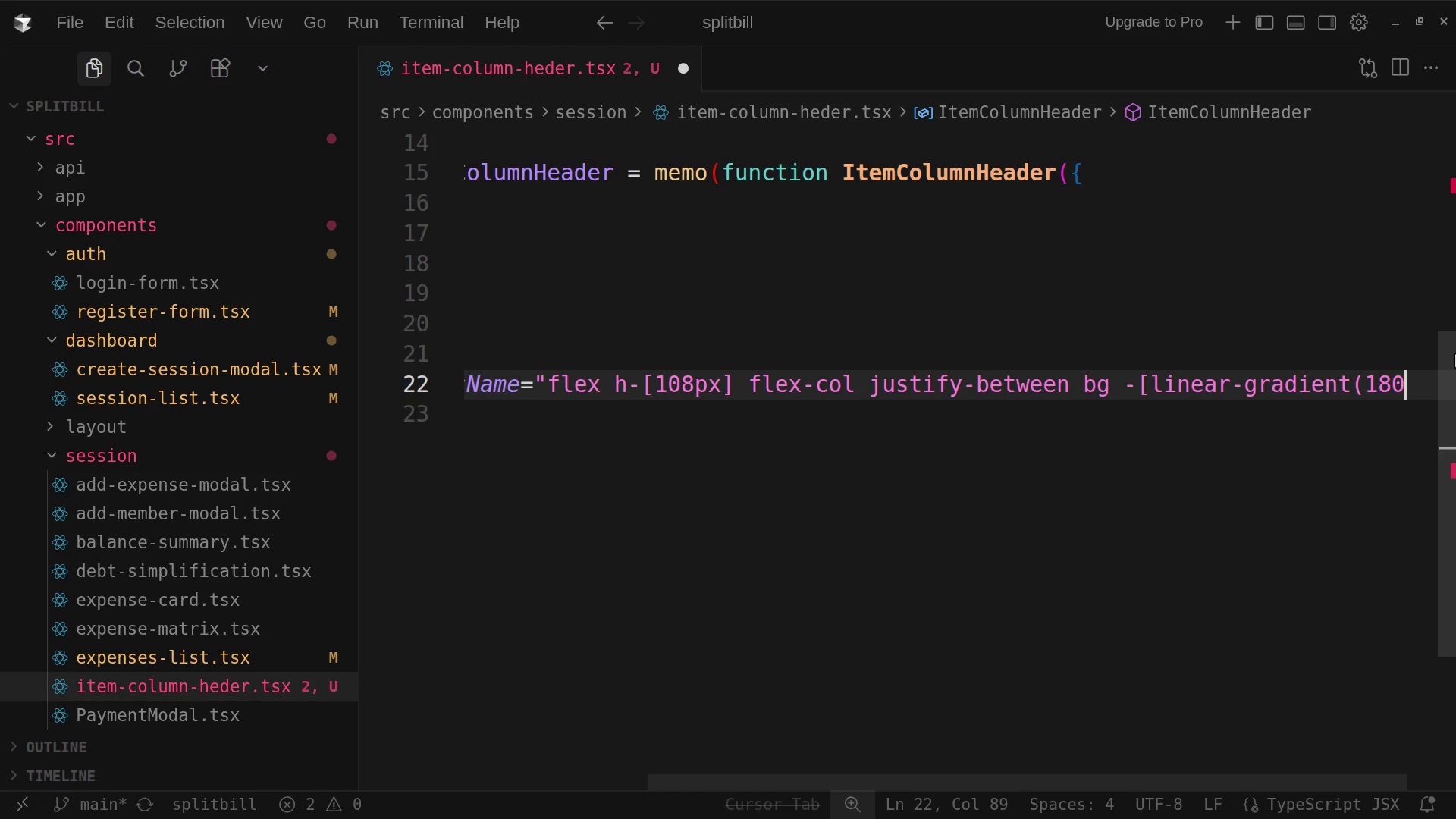 
wait(6.82)
 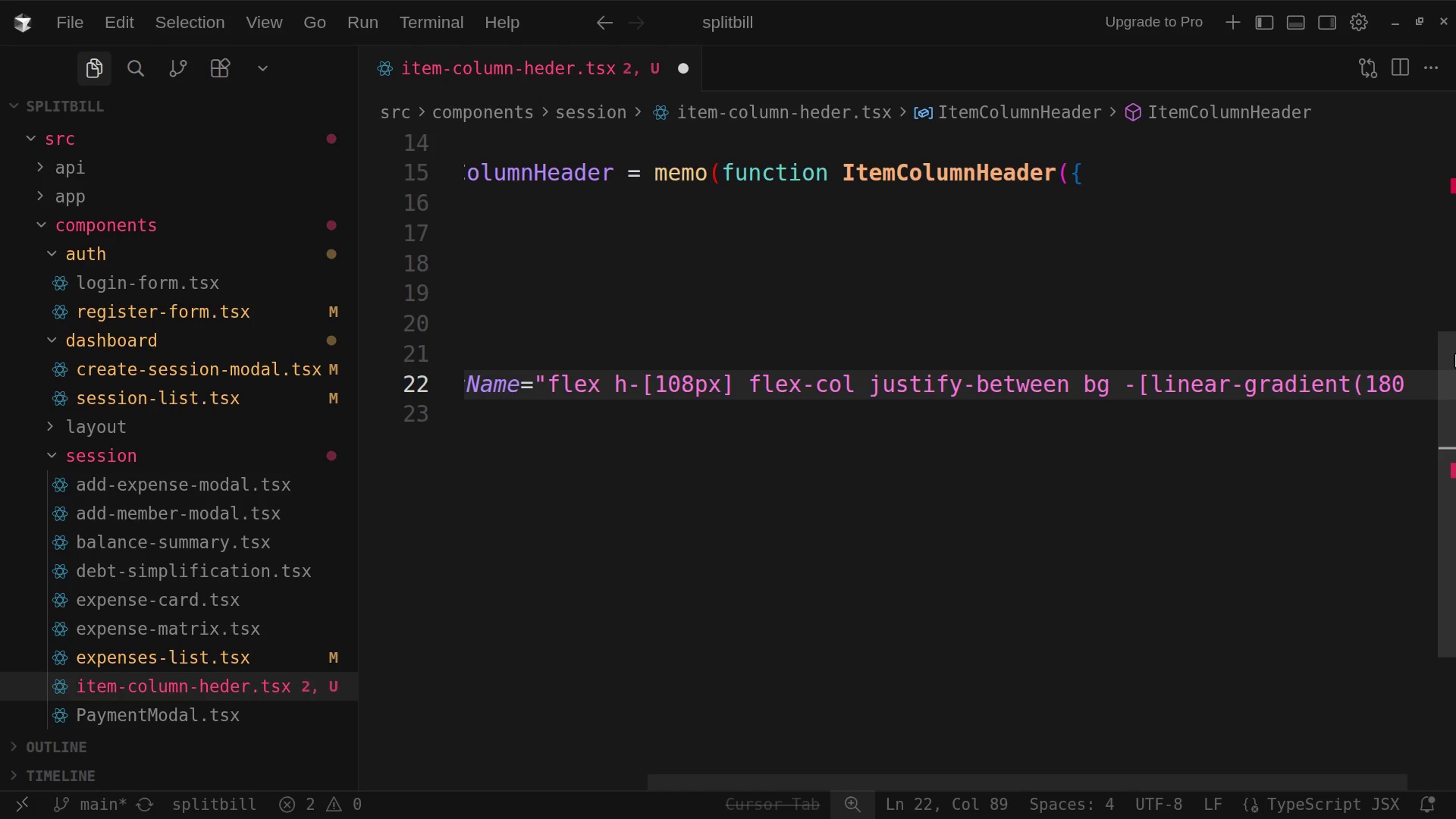 
type(deg)
 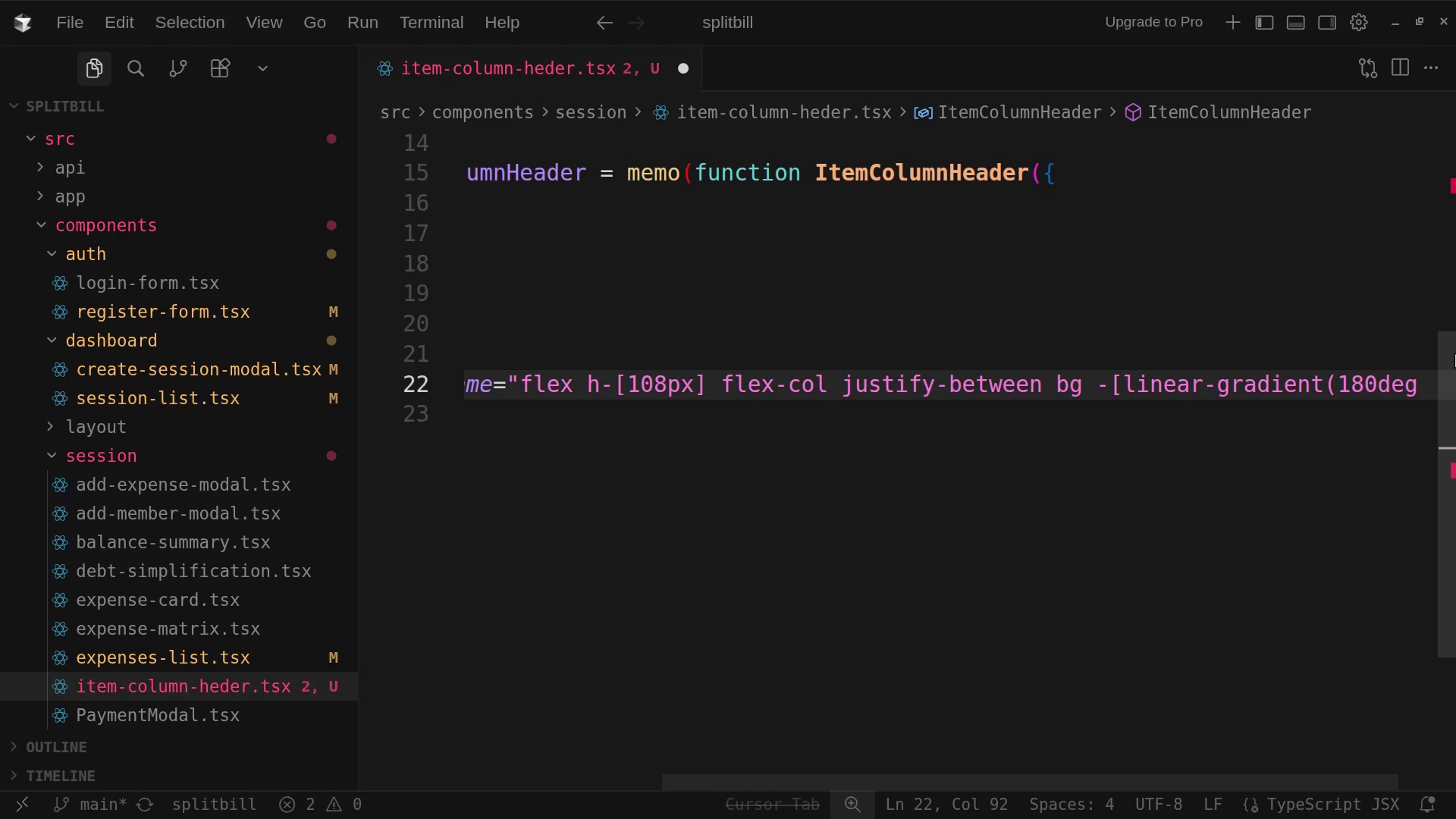 
wait(7.71)
 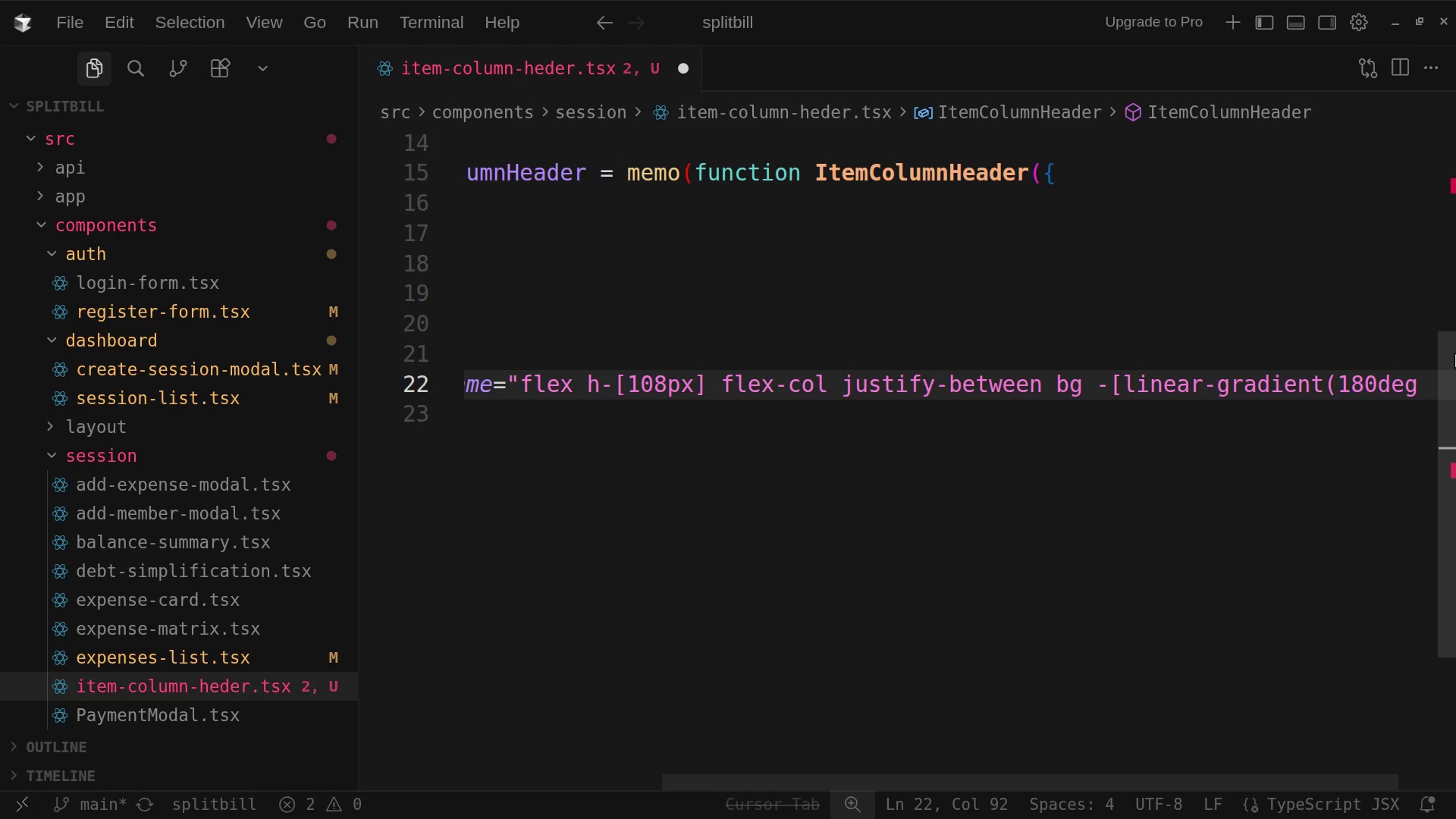 
key(Comma)
 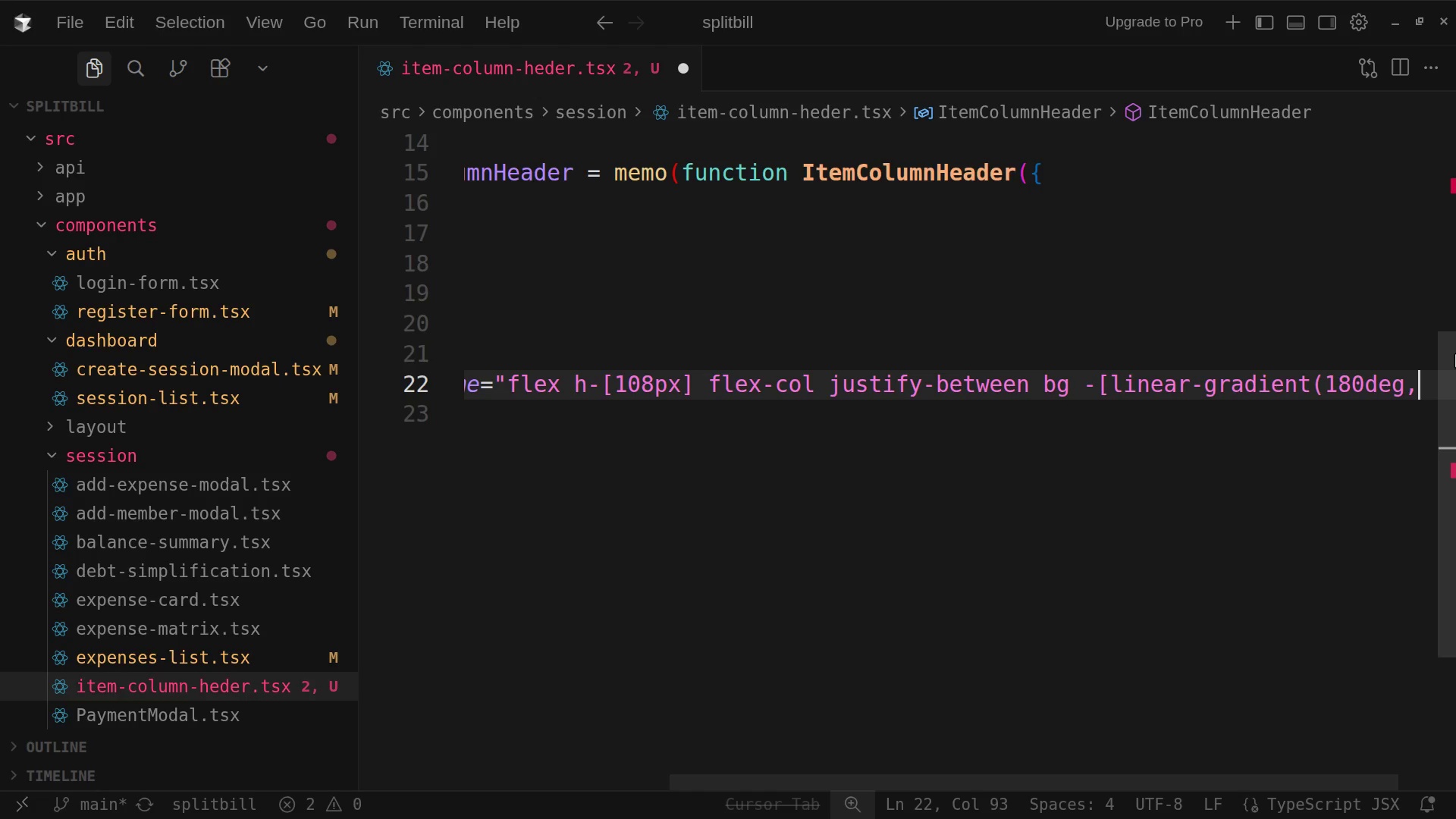 
wait(7.05)
 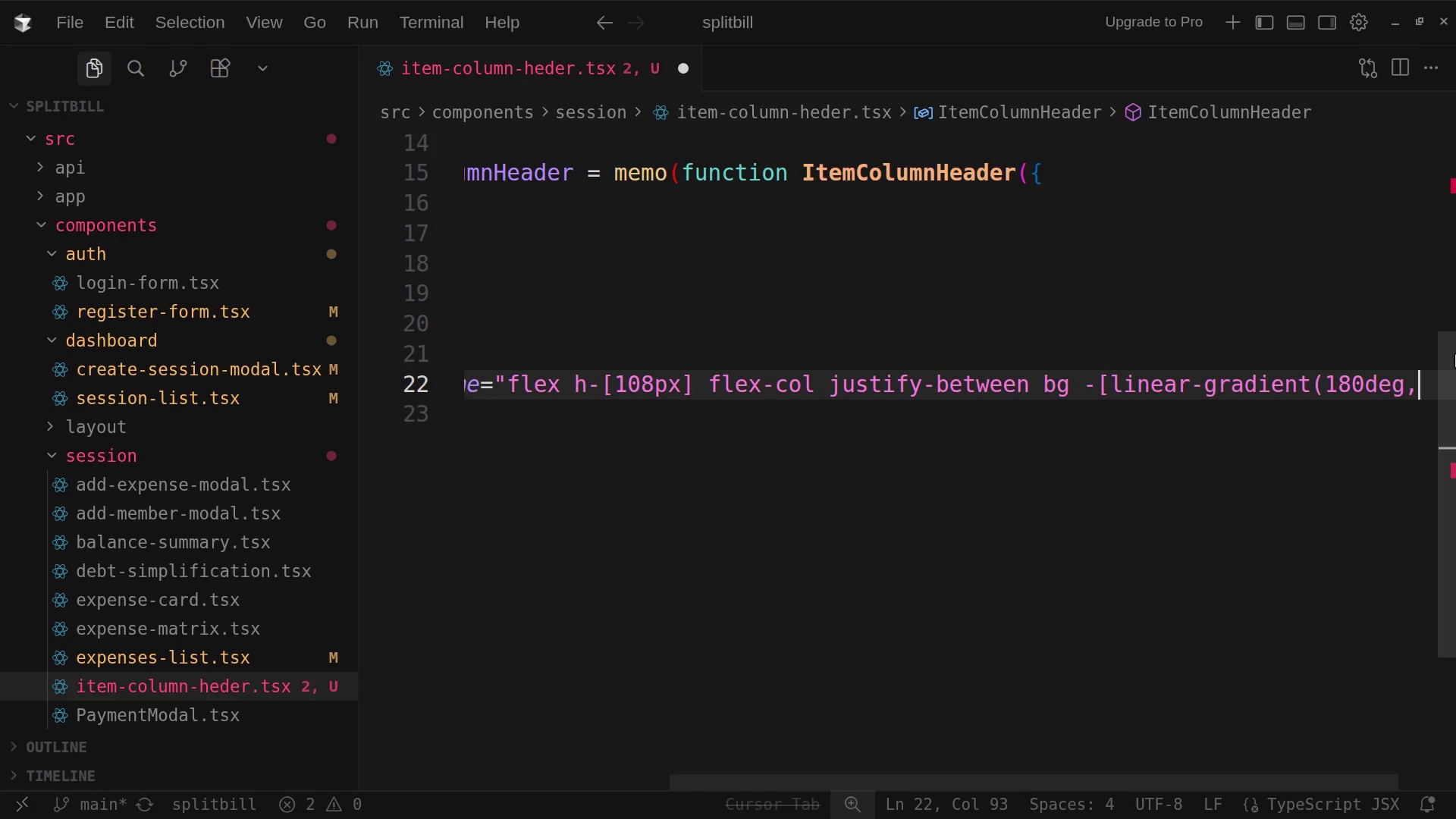 
type(rgn)
 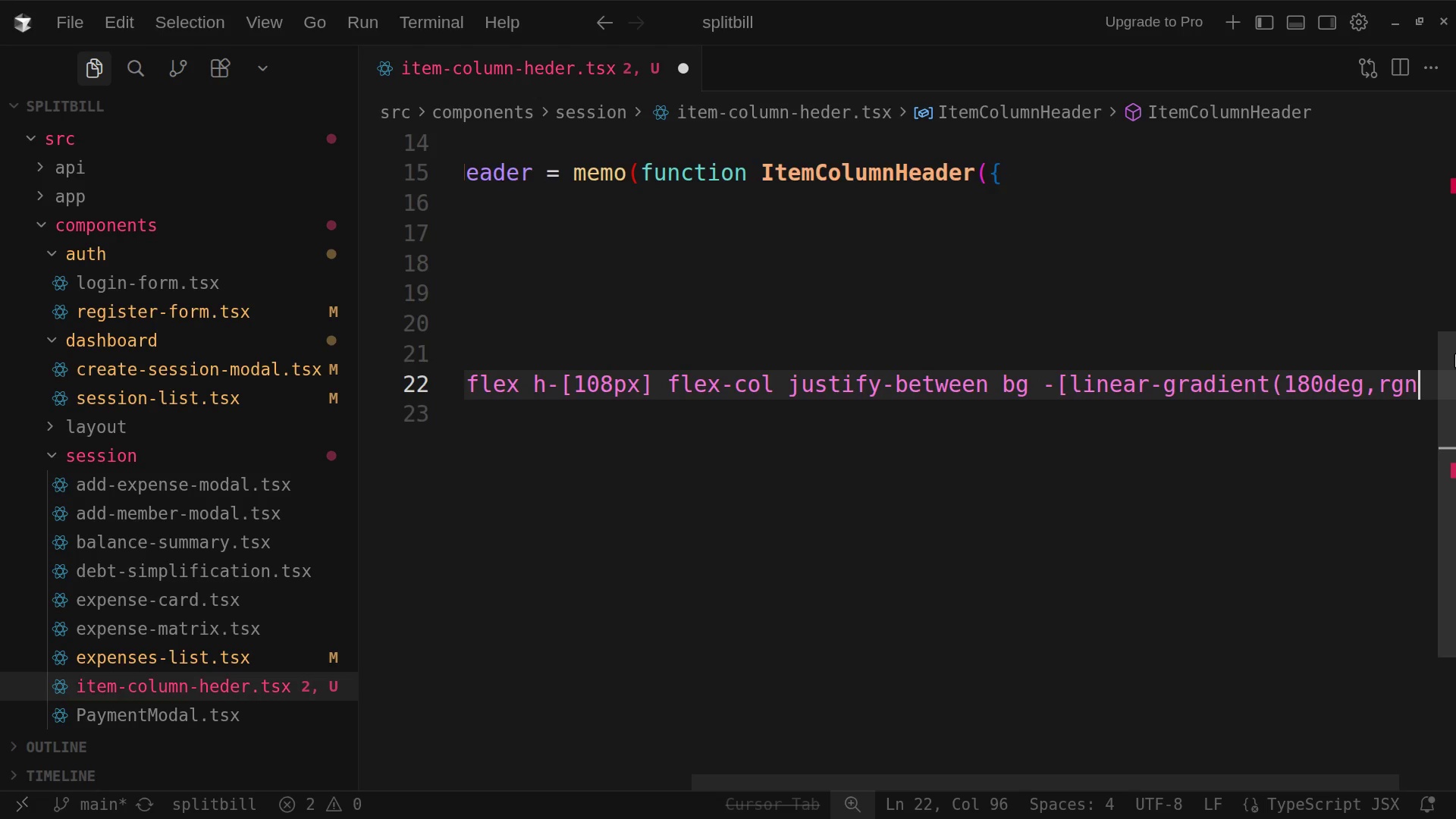 
key(A)
 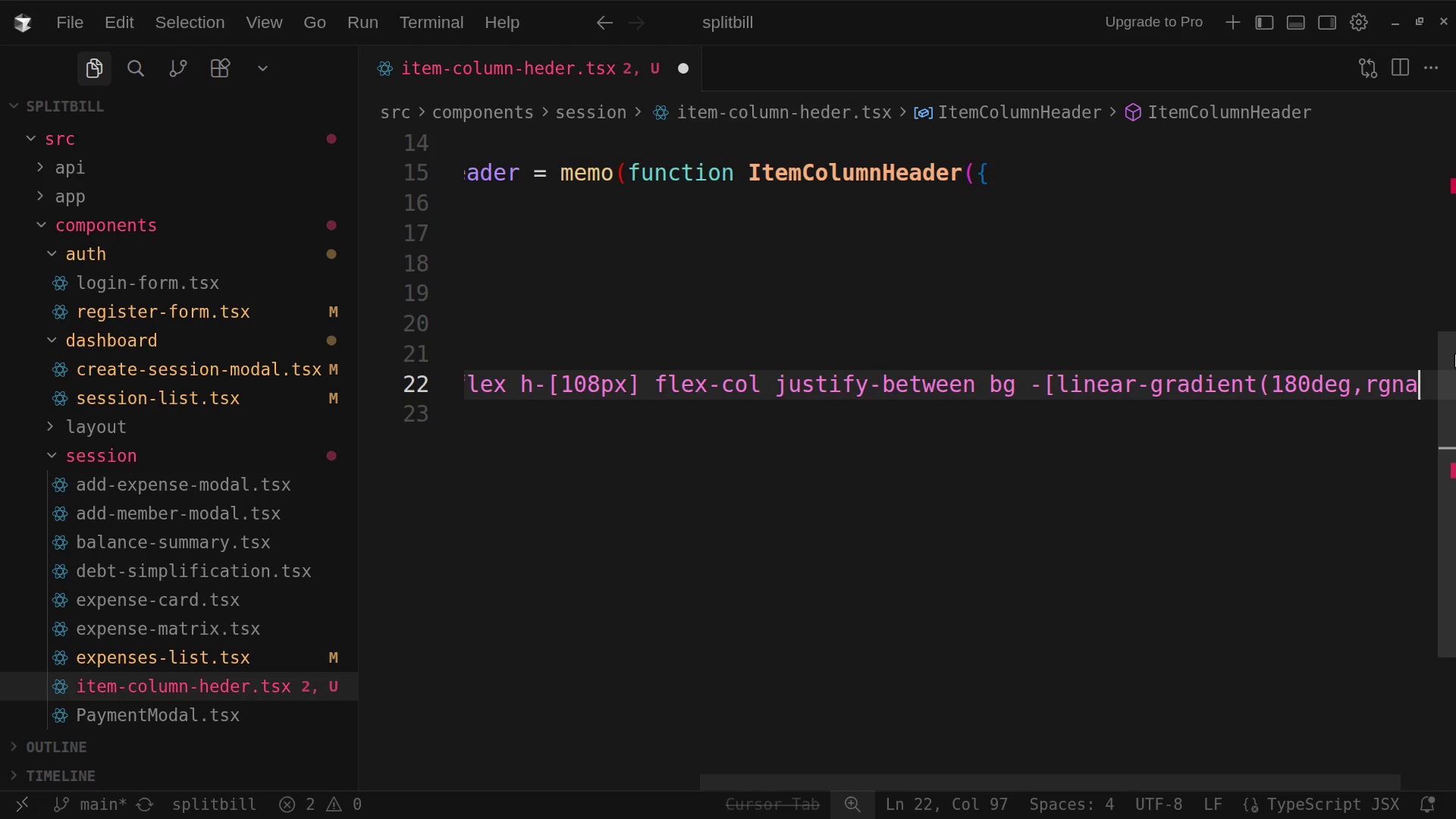 
key(Shift+9)
 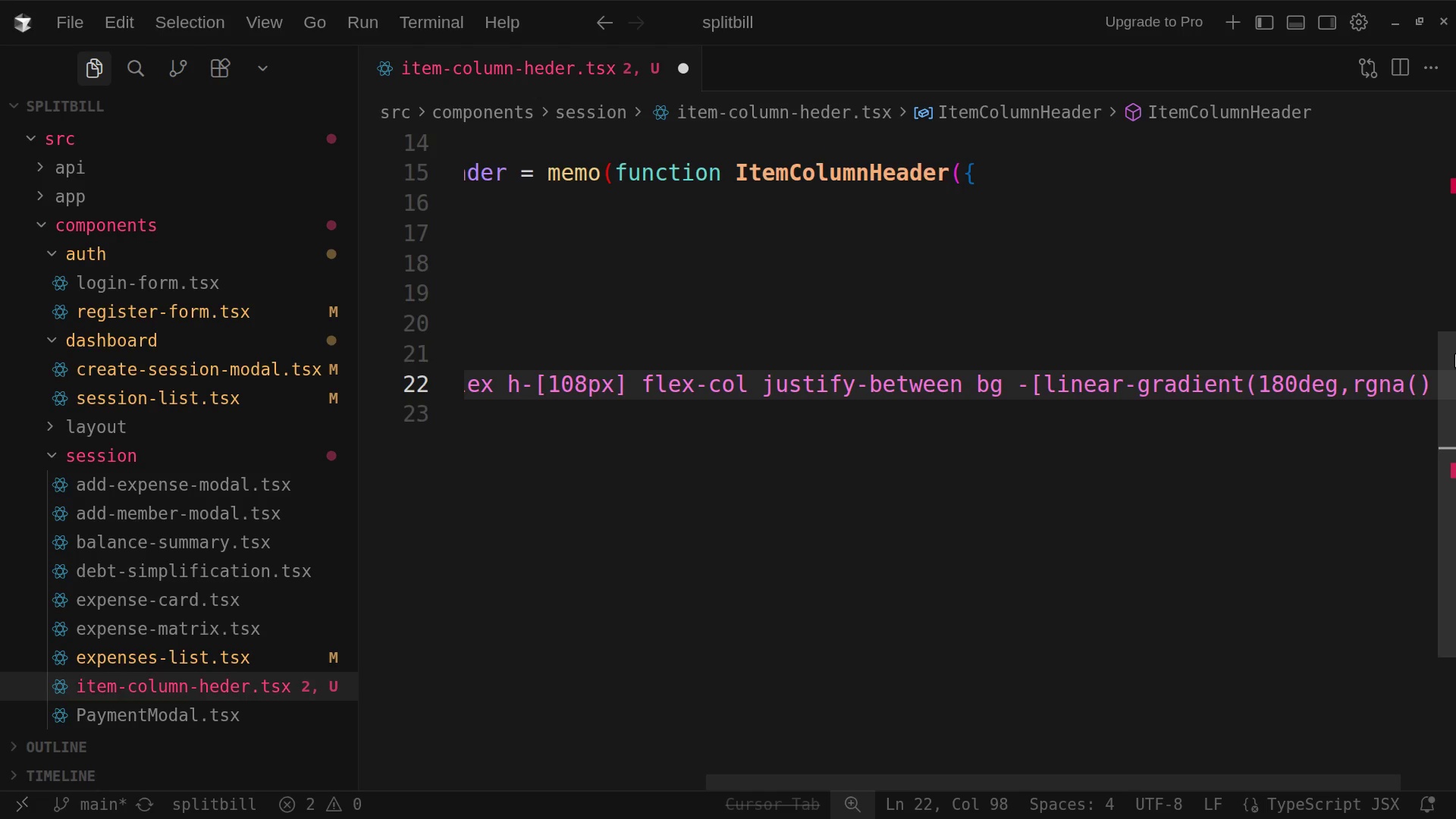 
wait(6.66)
 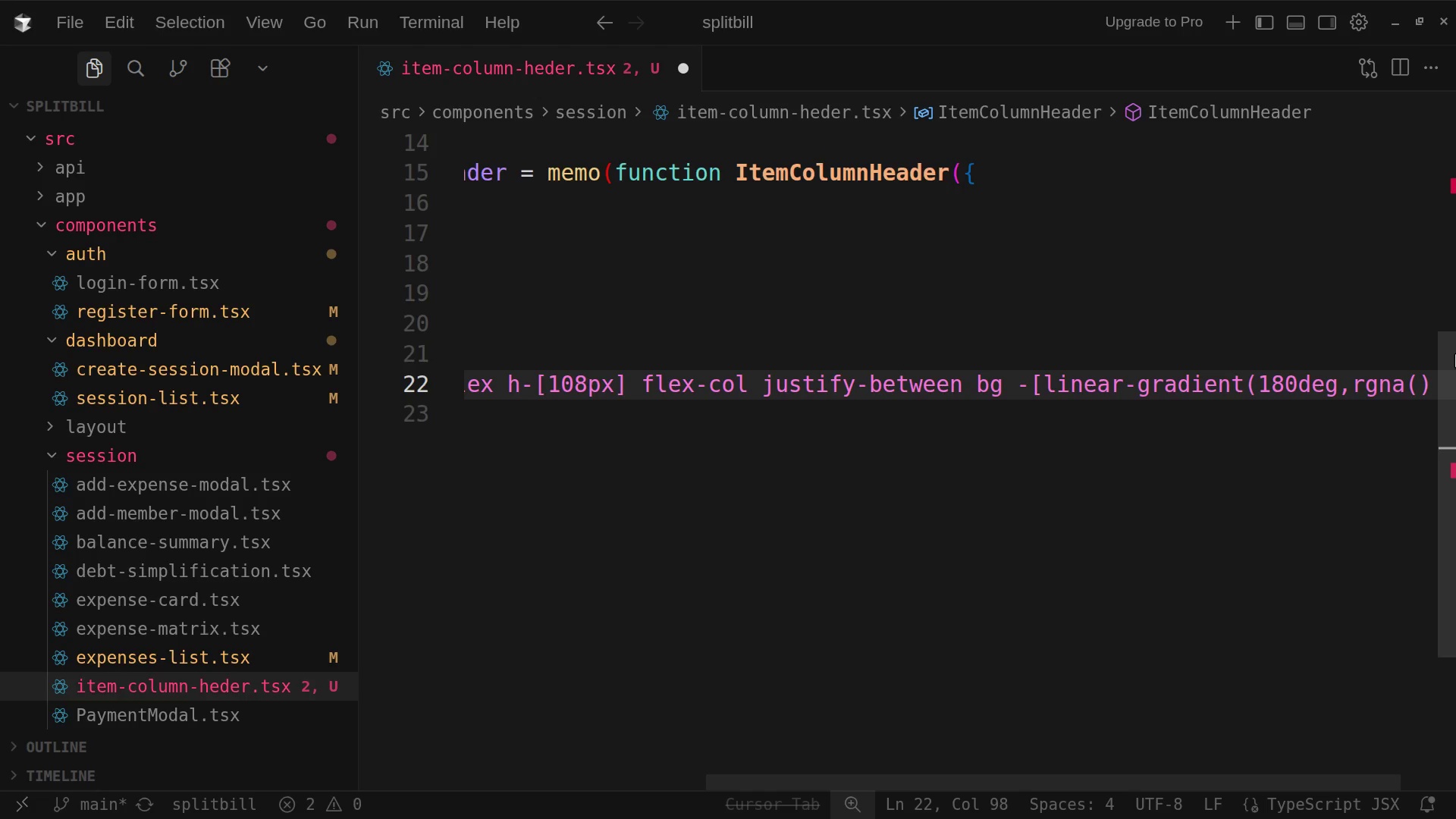 
type(255)
 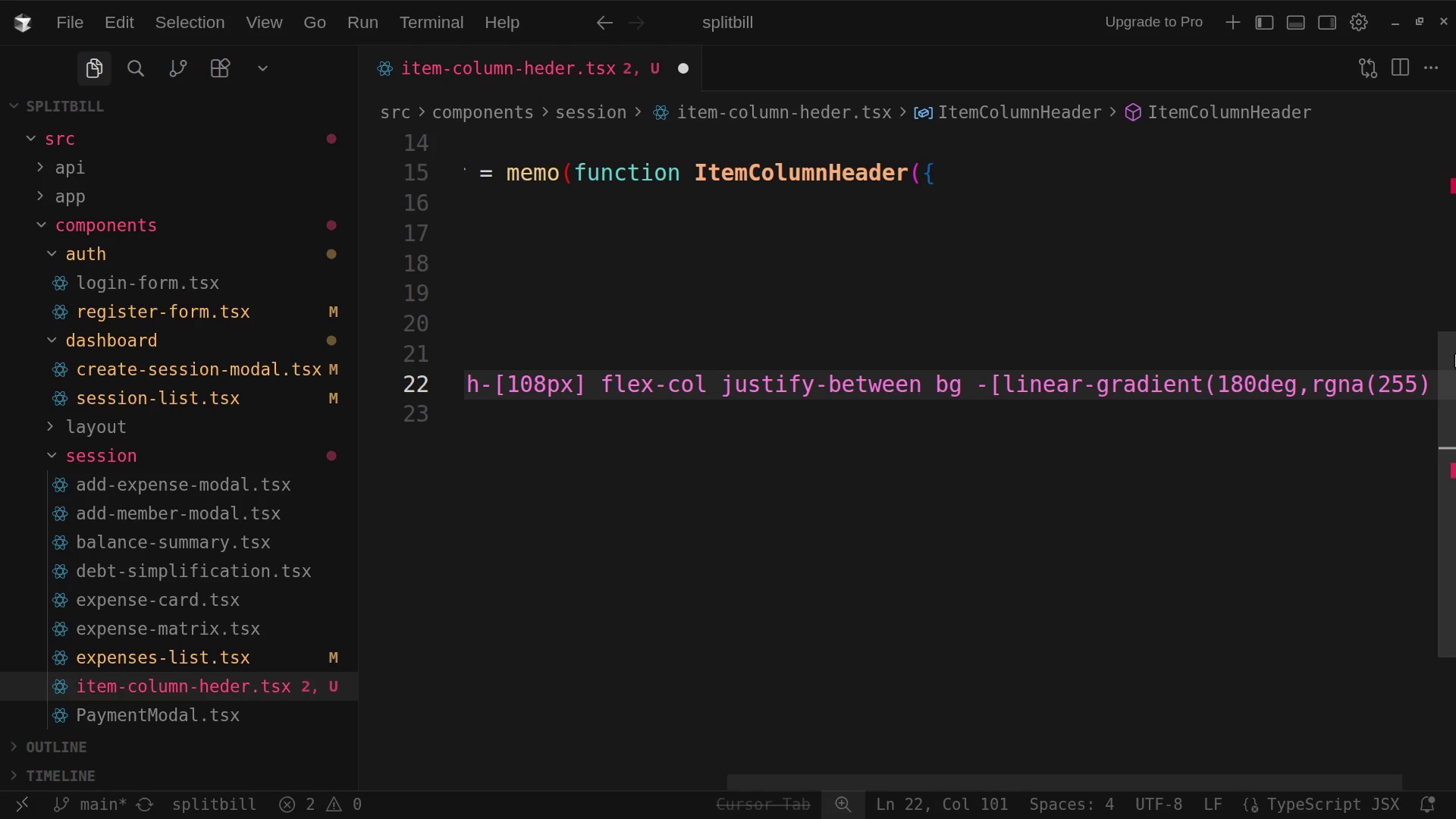 
type(,255,)
 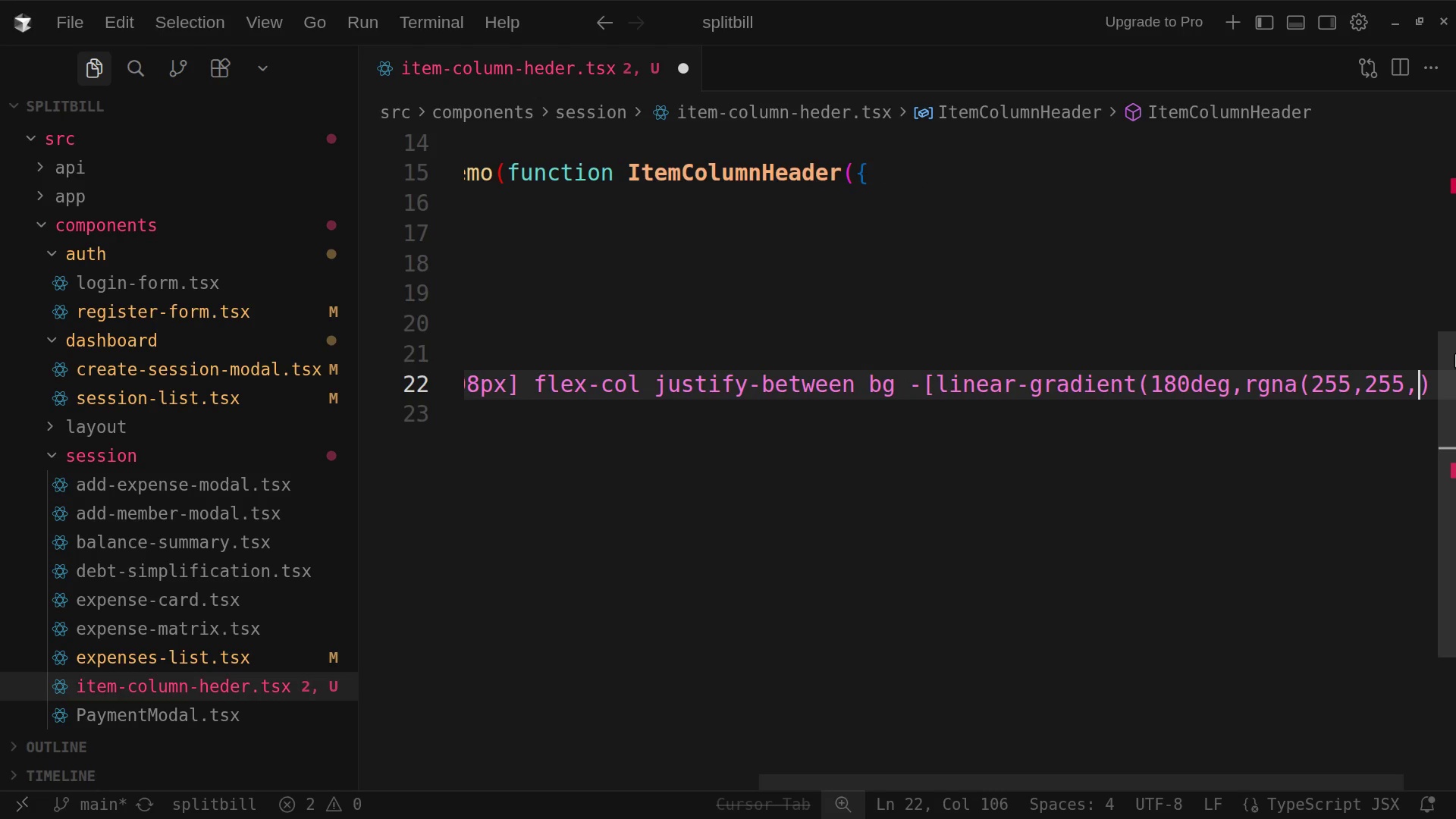 
type(255)
 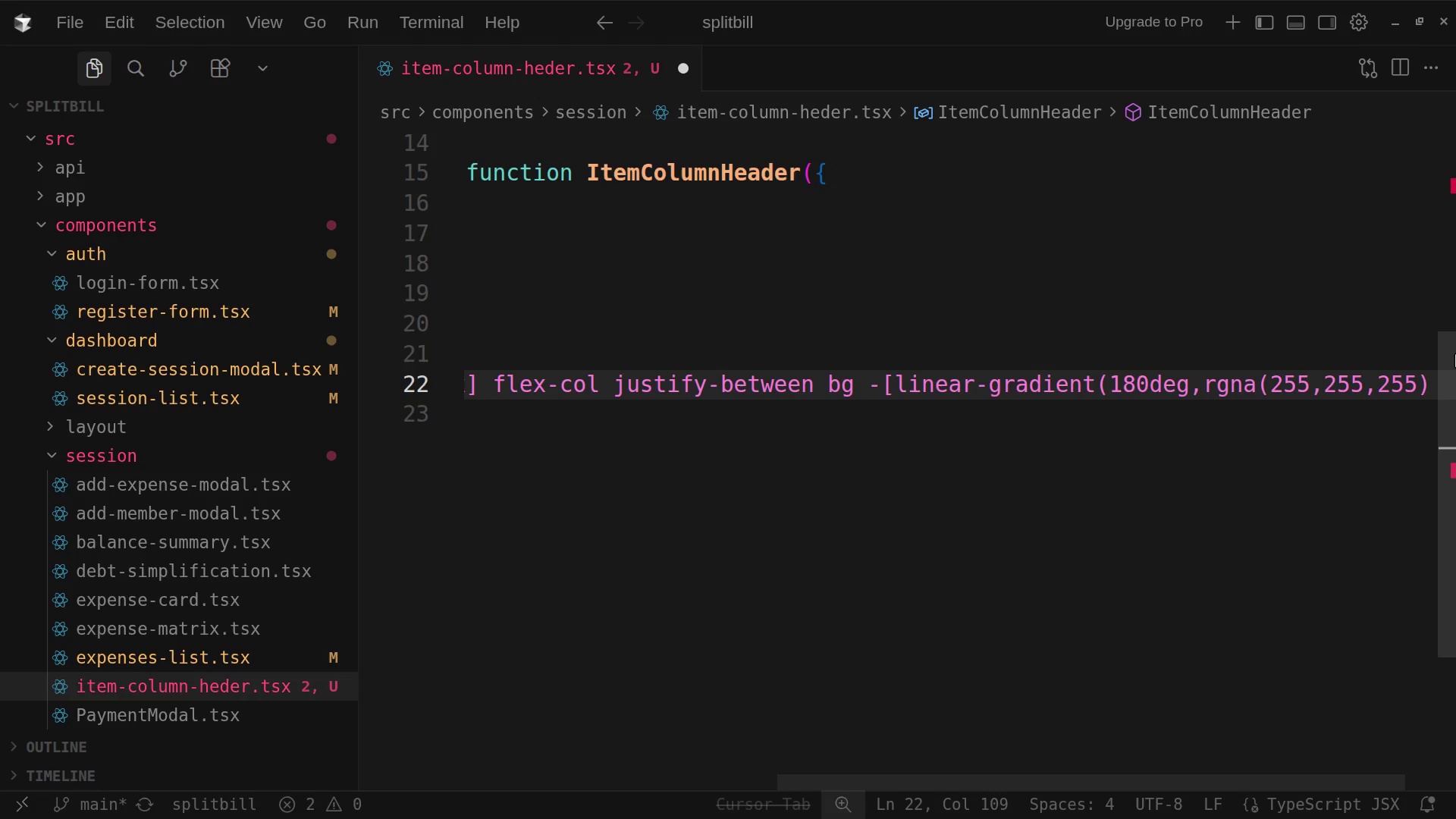 
wait(6.17)
 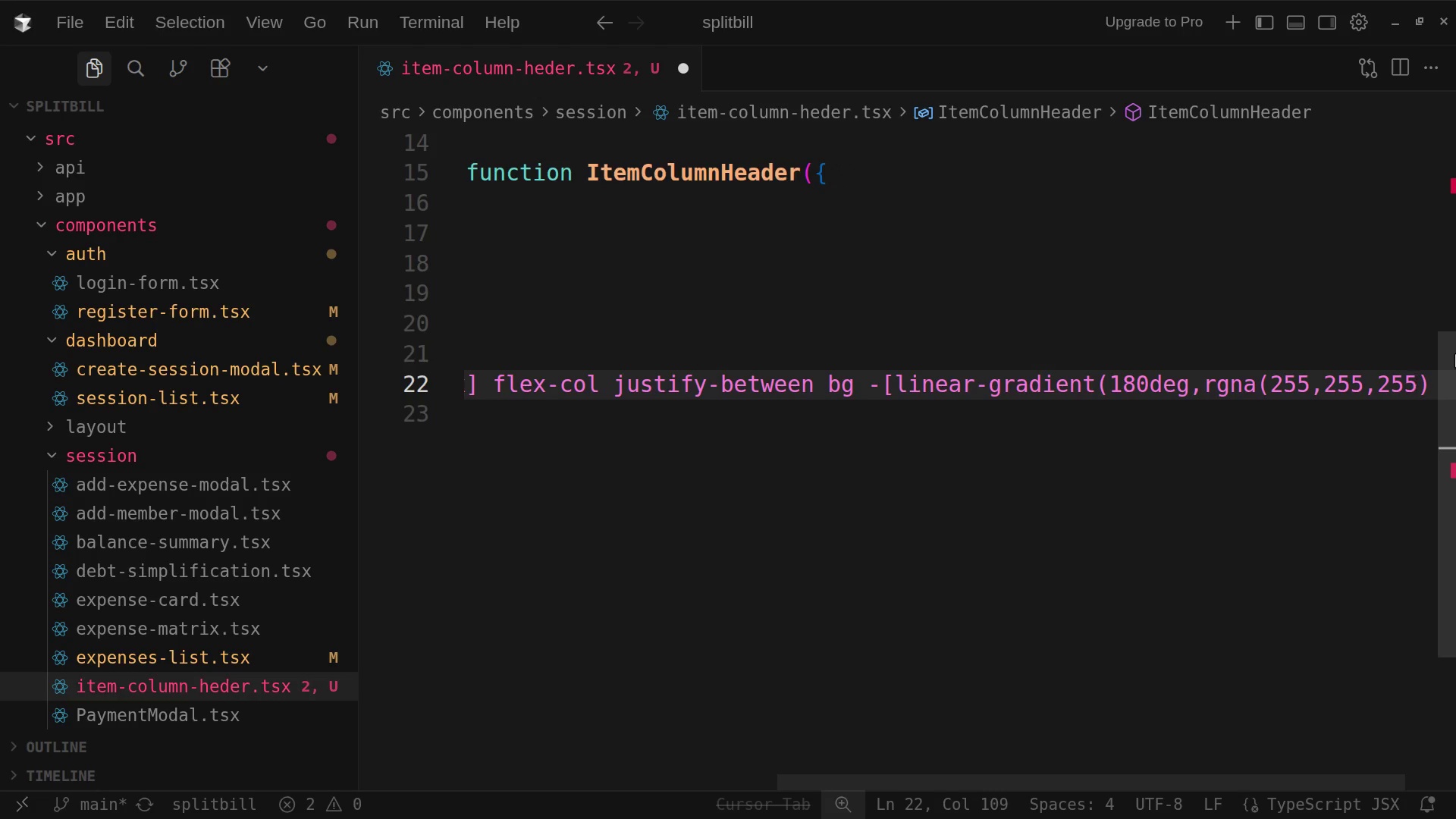 
type(,0.98)
 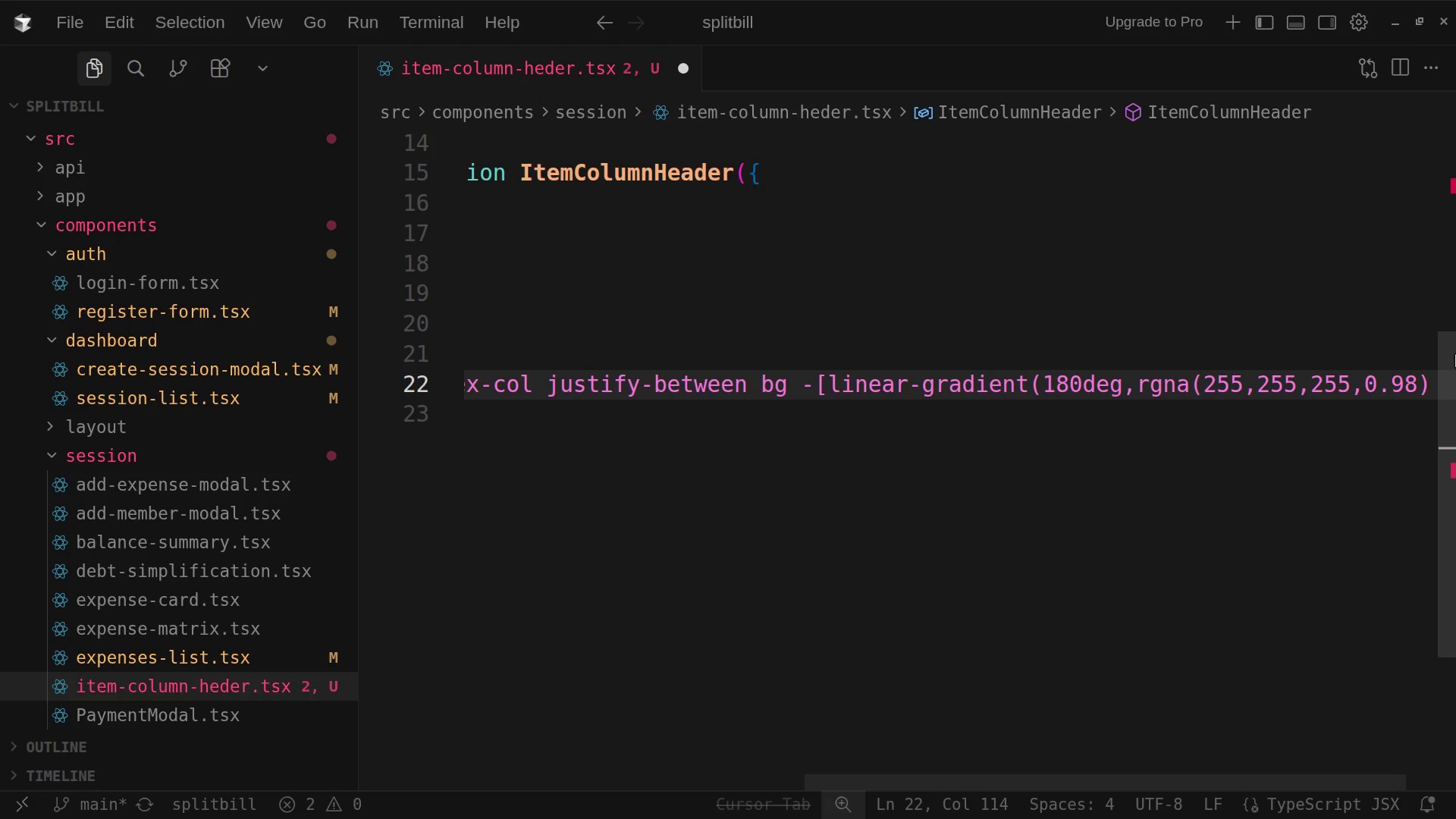 
wait(6.36)
 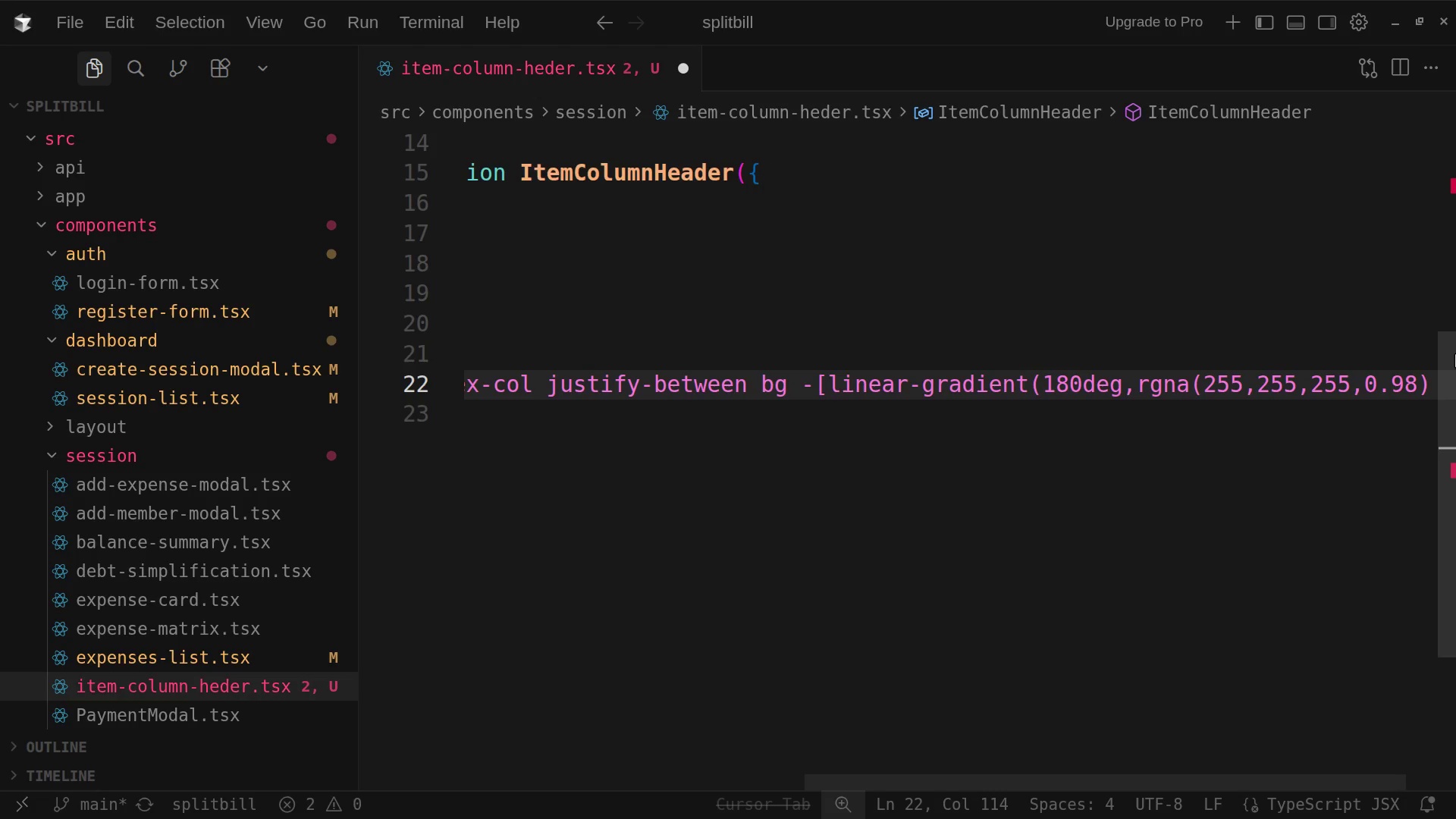 
key(ArrowRight)
 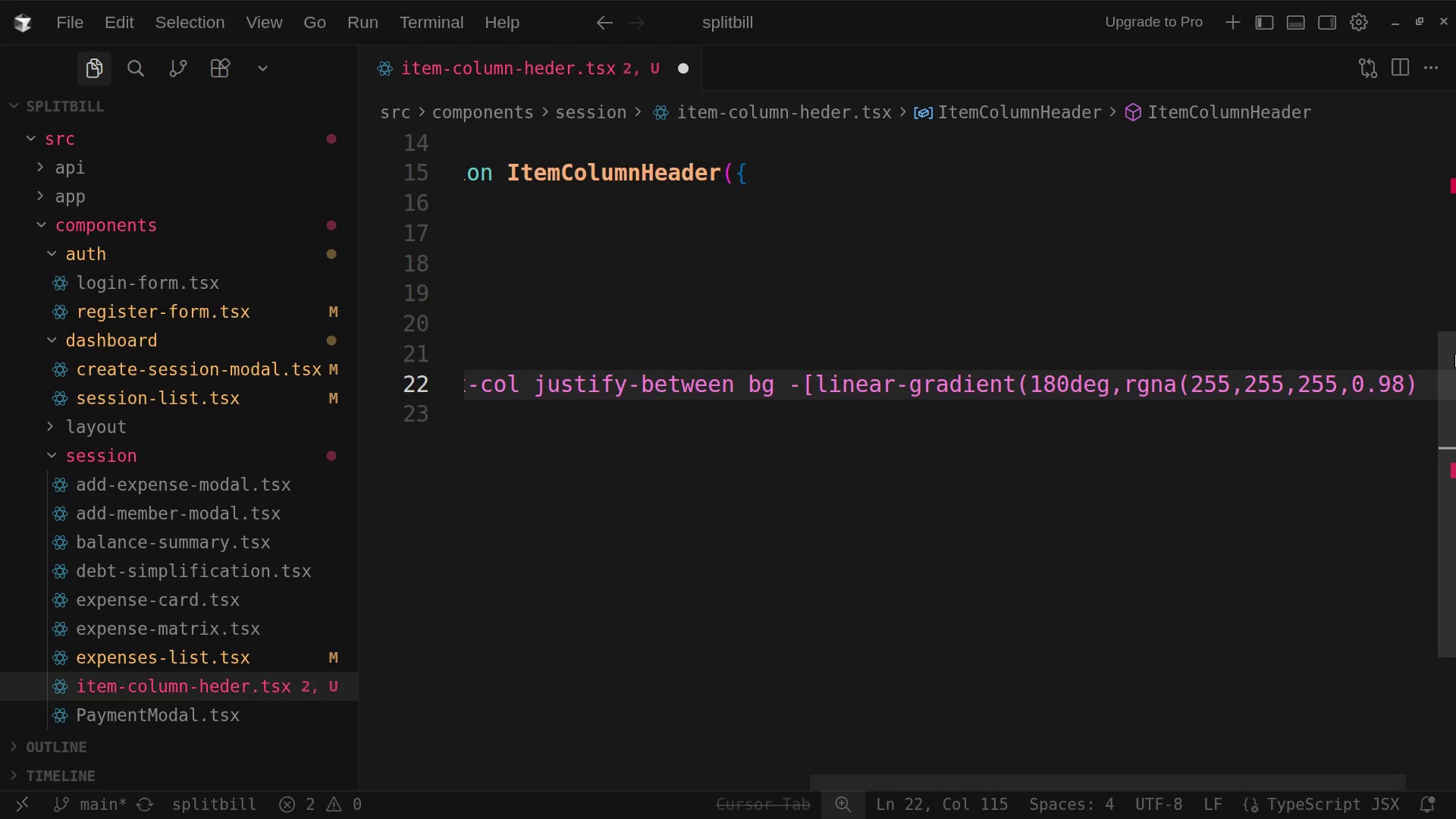 
key(Comma)
 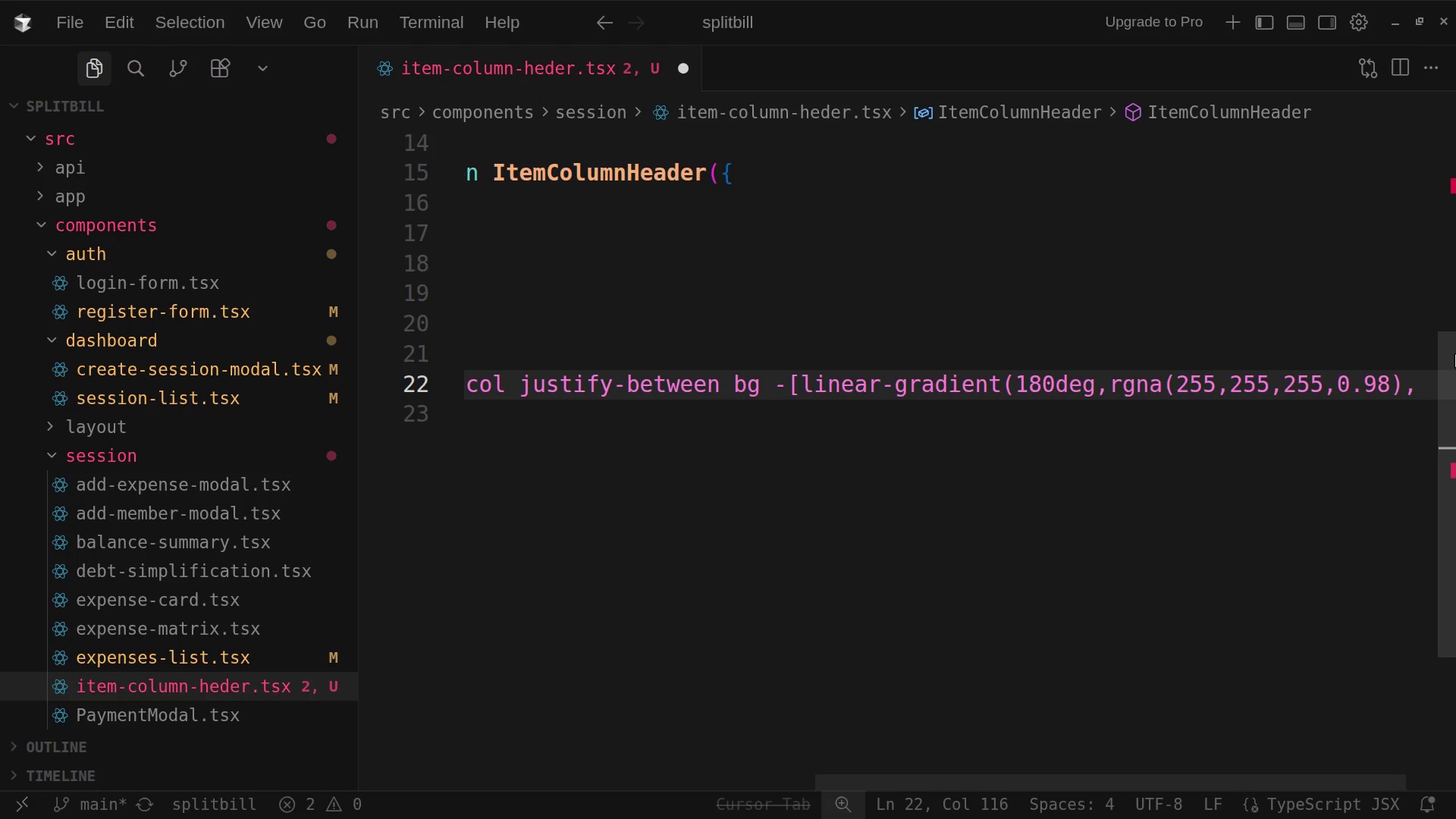 
wait(13.86)
 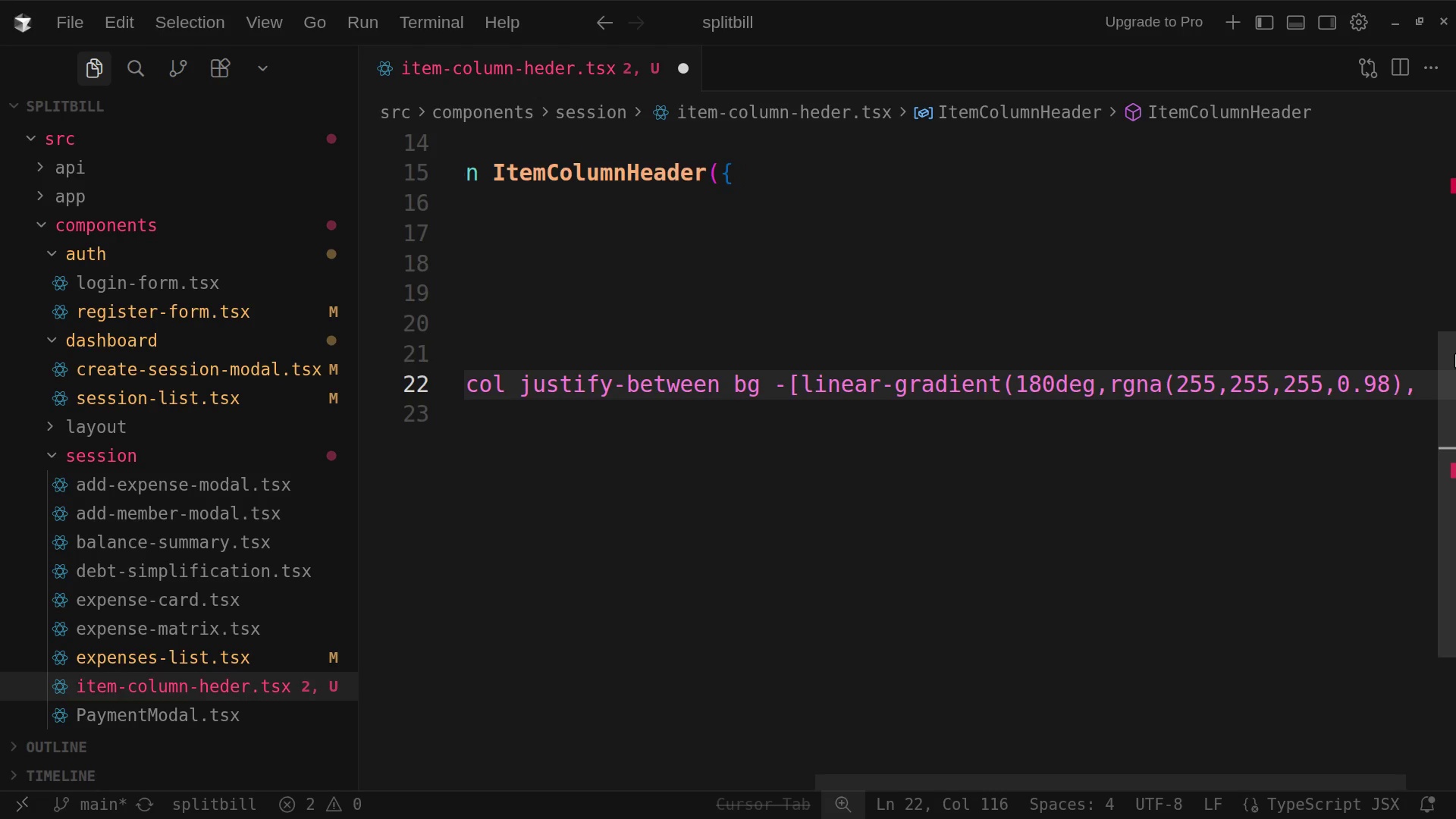 
type(rgn)
key(Backspace)
type(ba)
 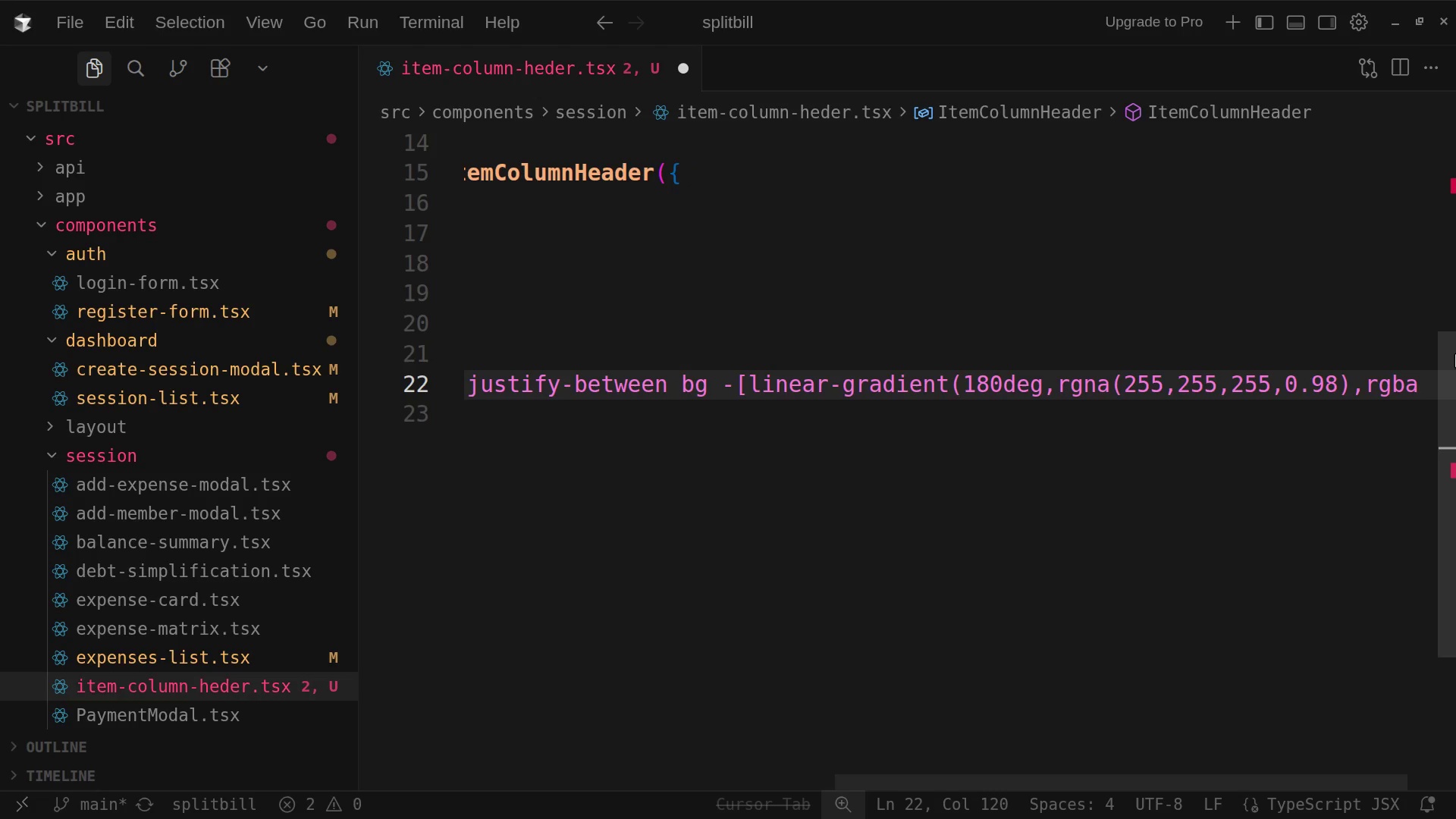 
wait(6.46)
 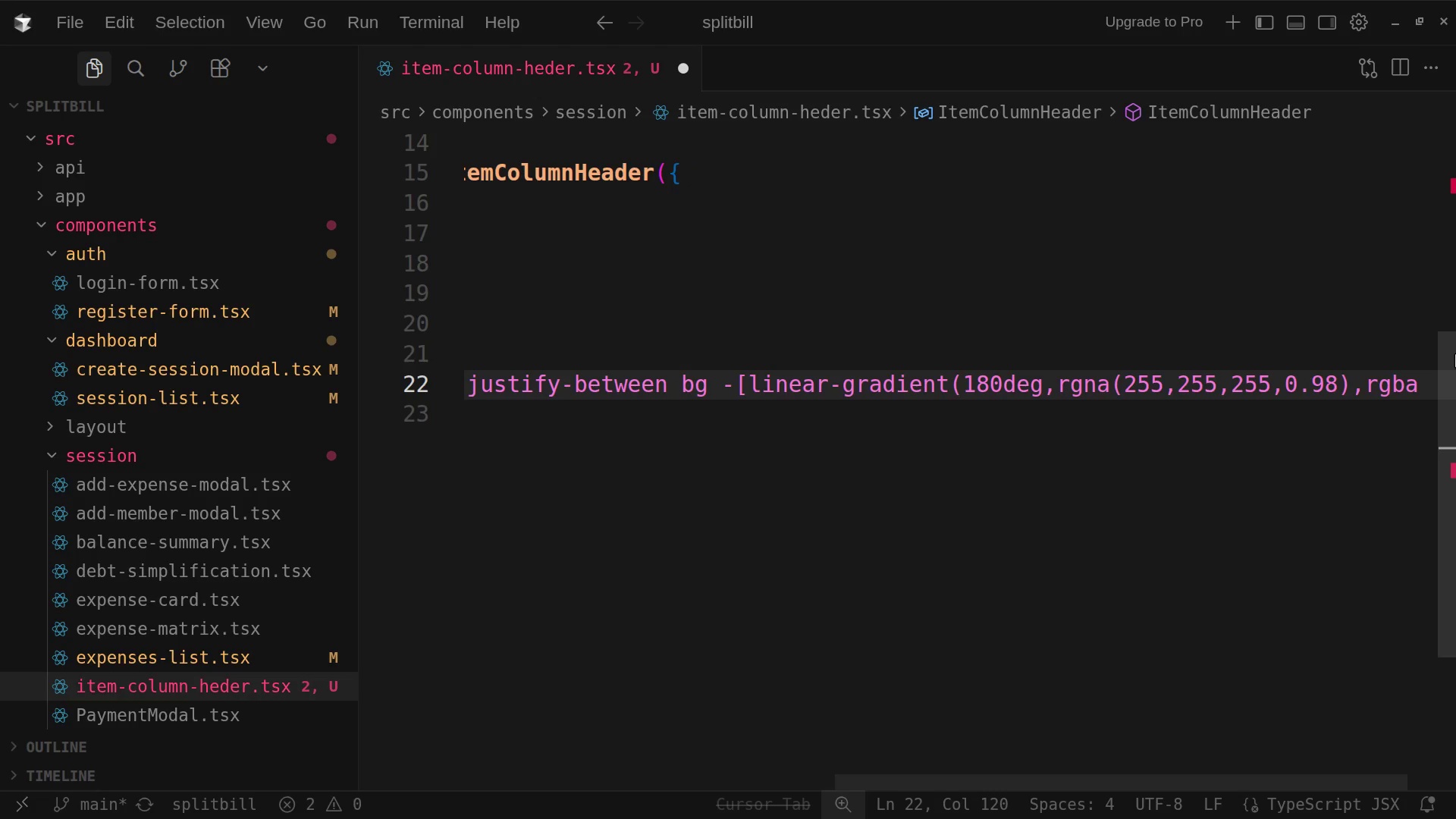 
key(Shift+9)
 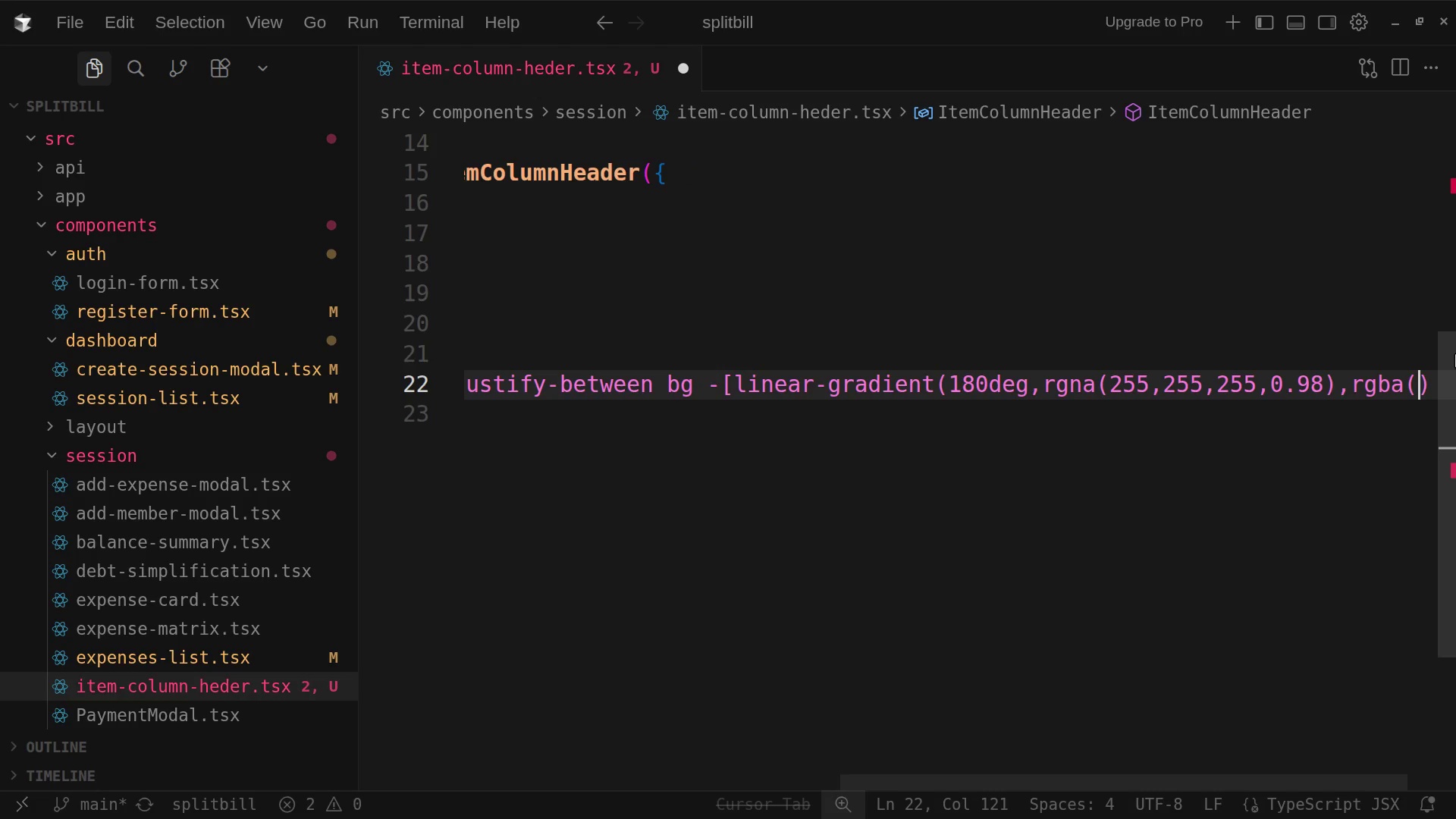 
type(248)
 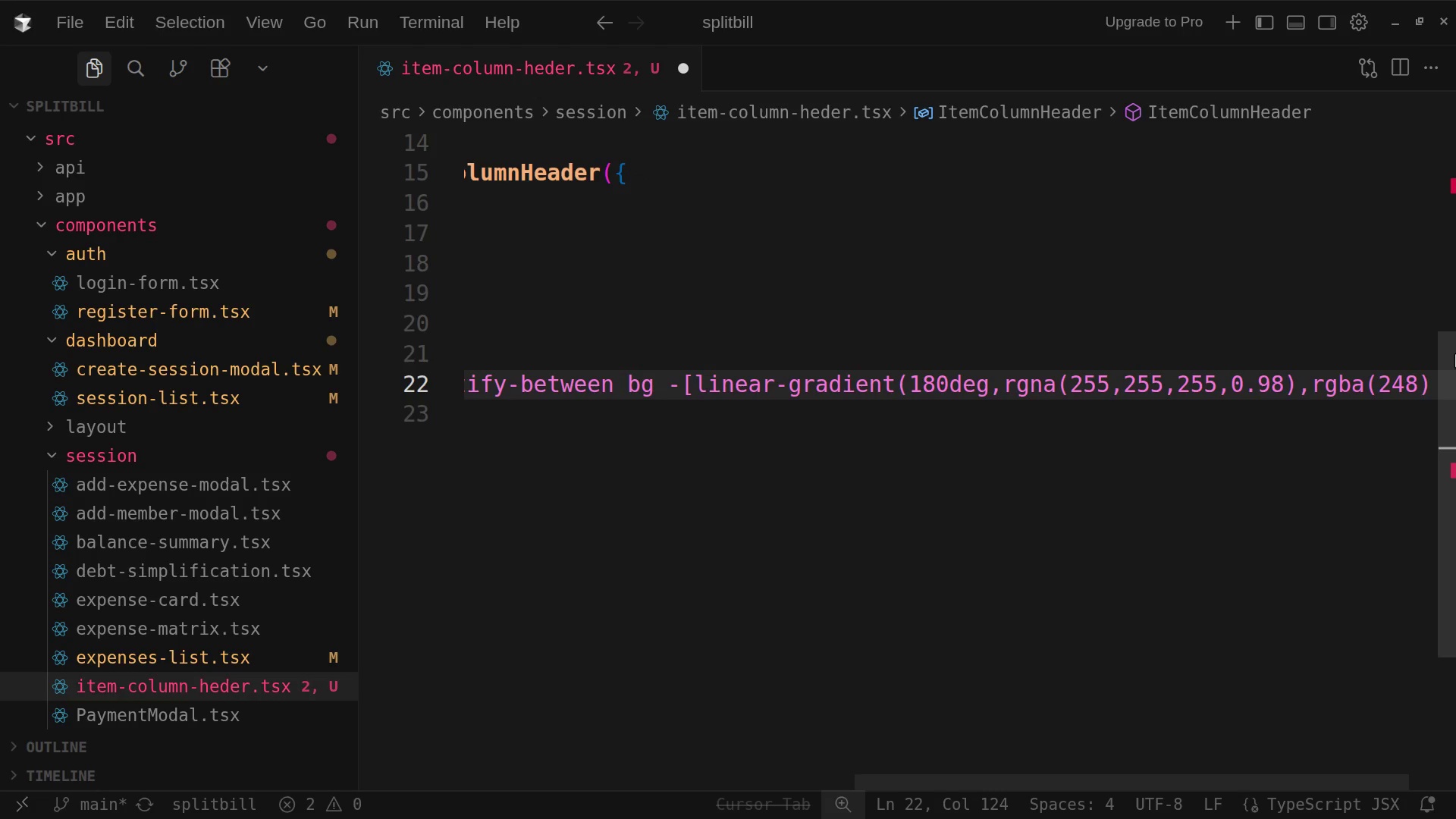 
type(,250)
 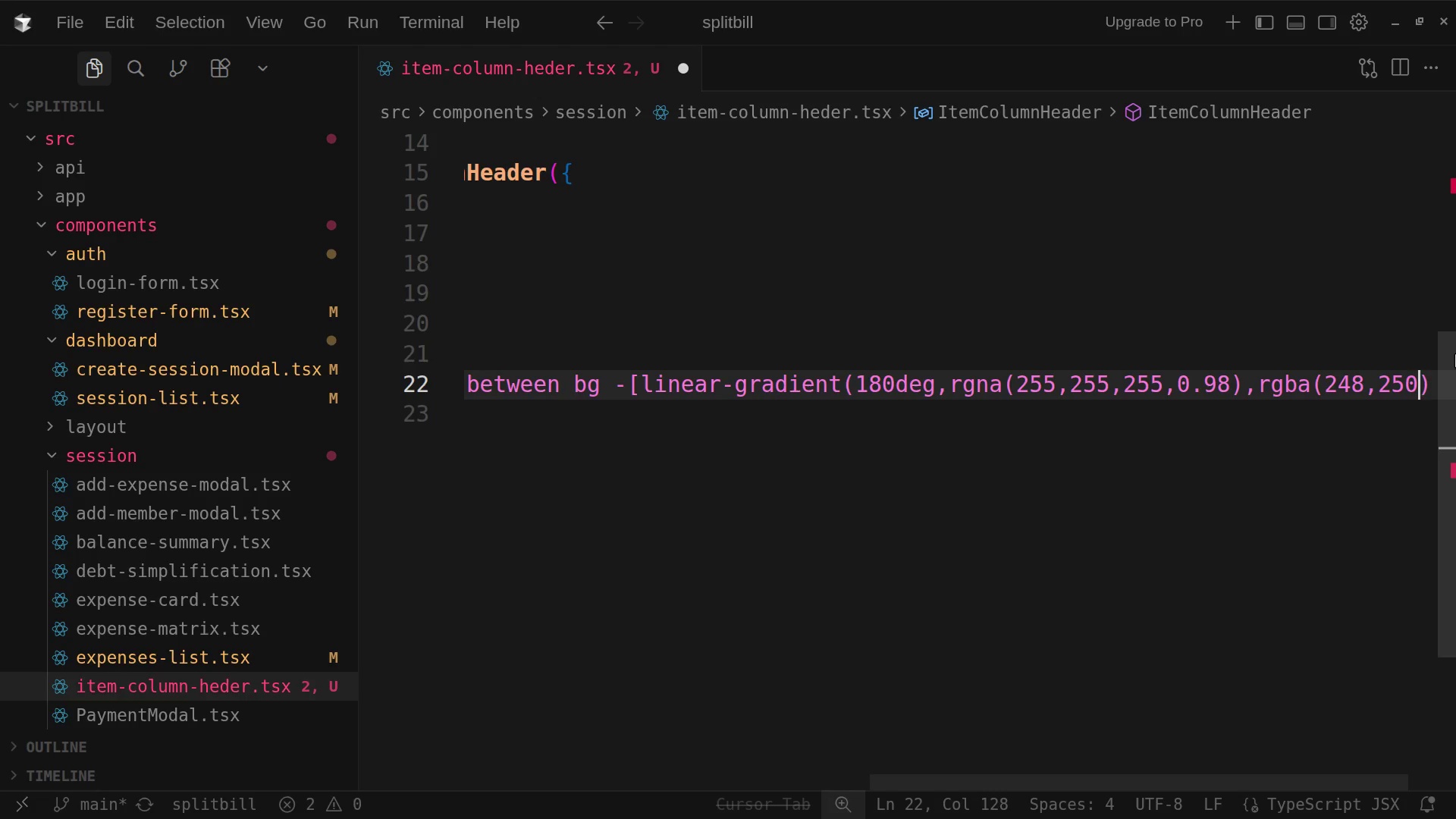 
type(.252)
 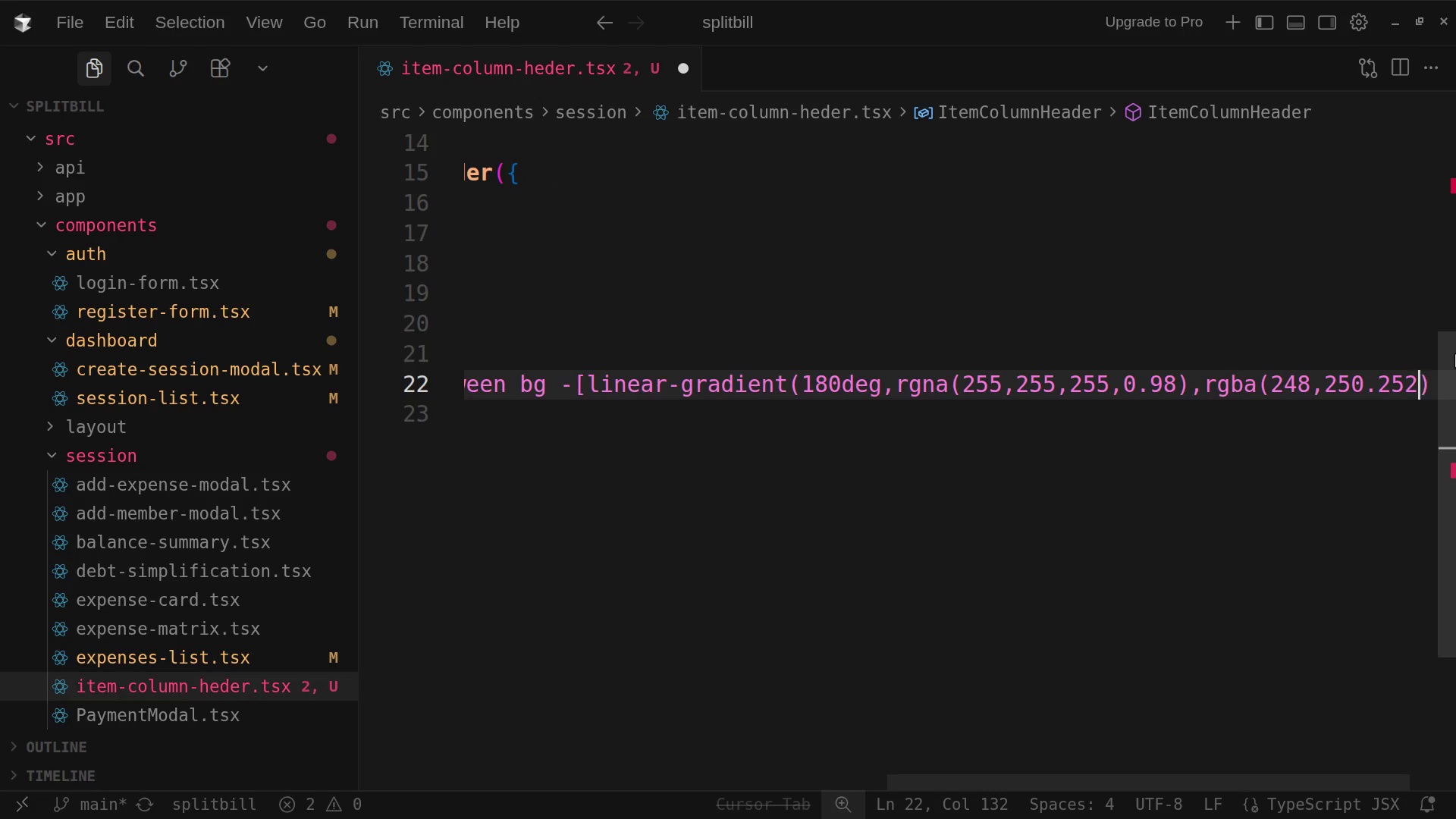 
key(Comma)
 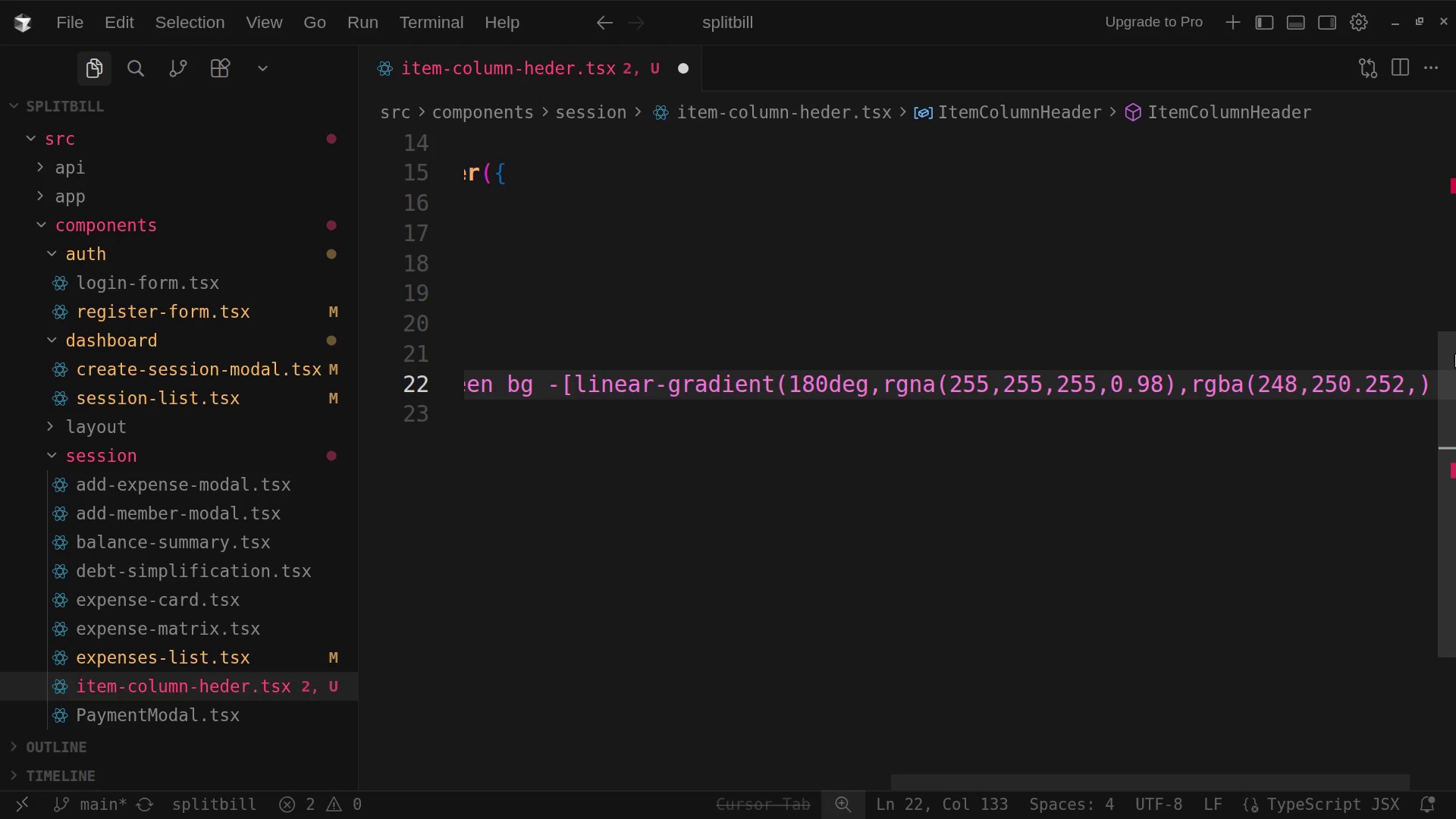 
type(0.69)
 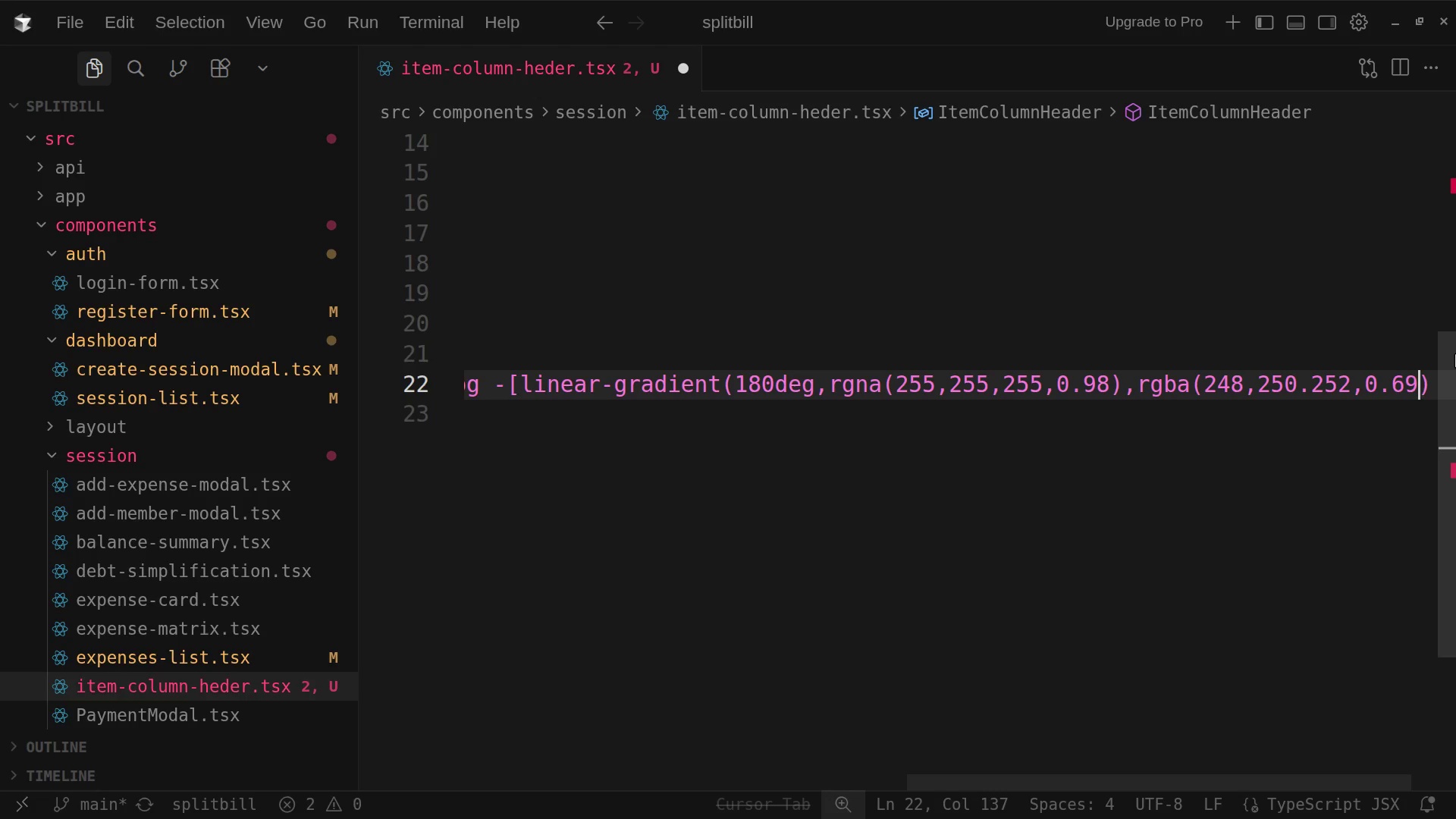 
wait(5.81)
 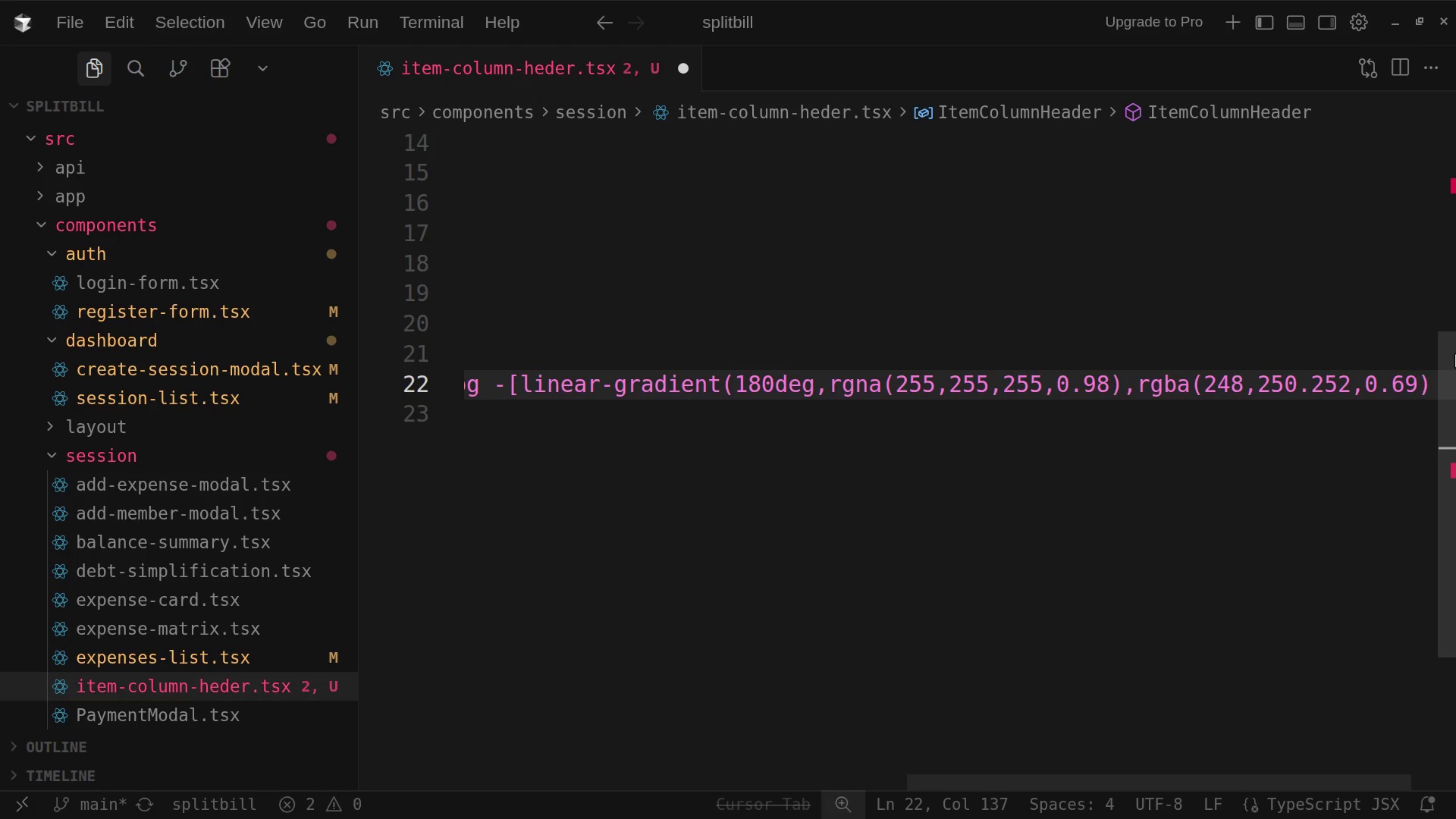 
type()))
 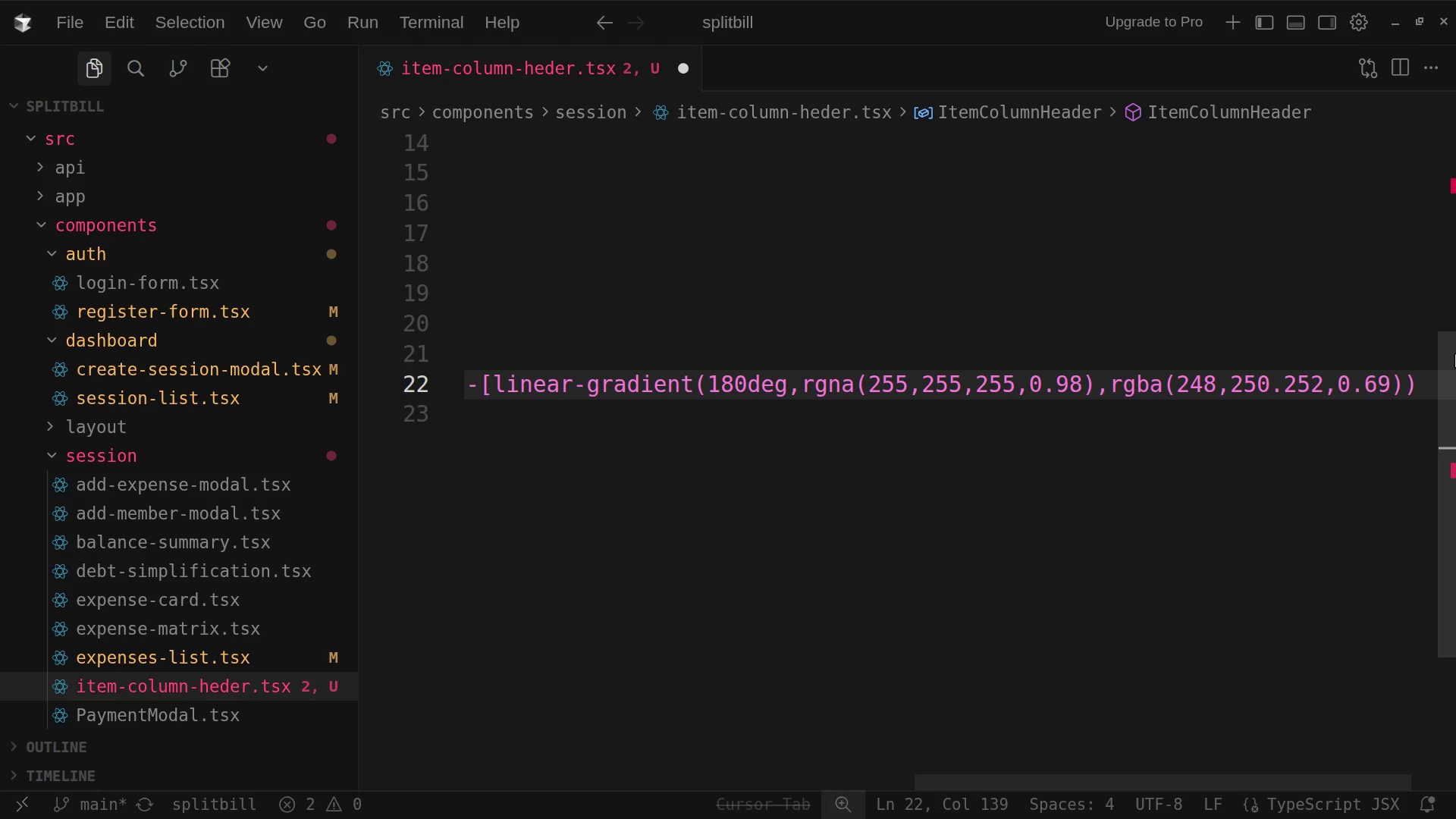 
wait(16.5)
 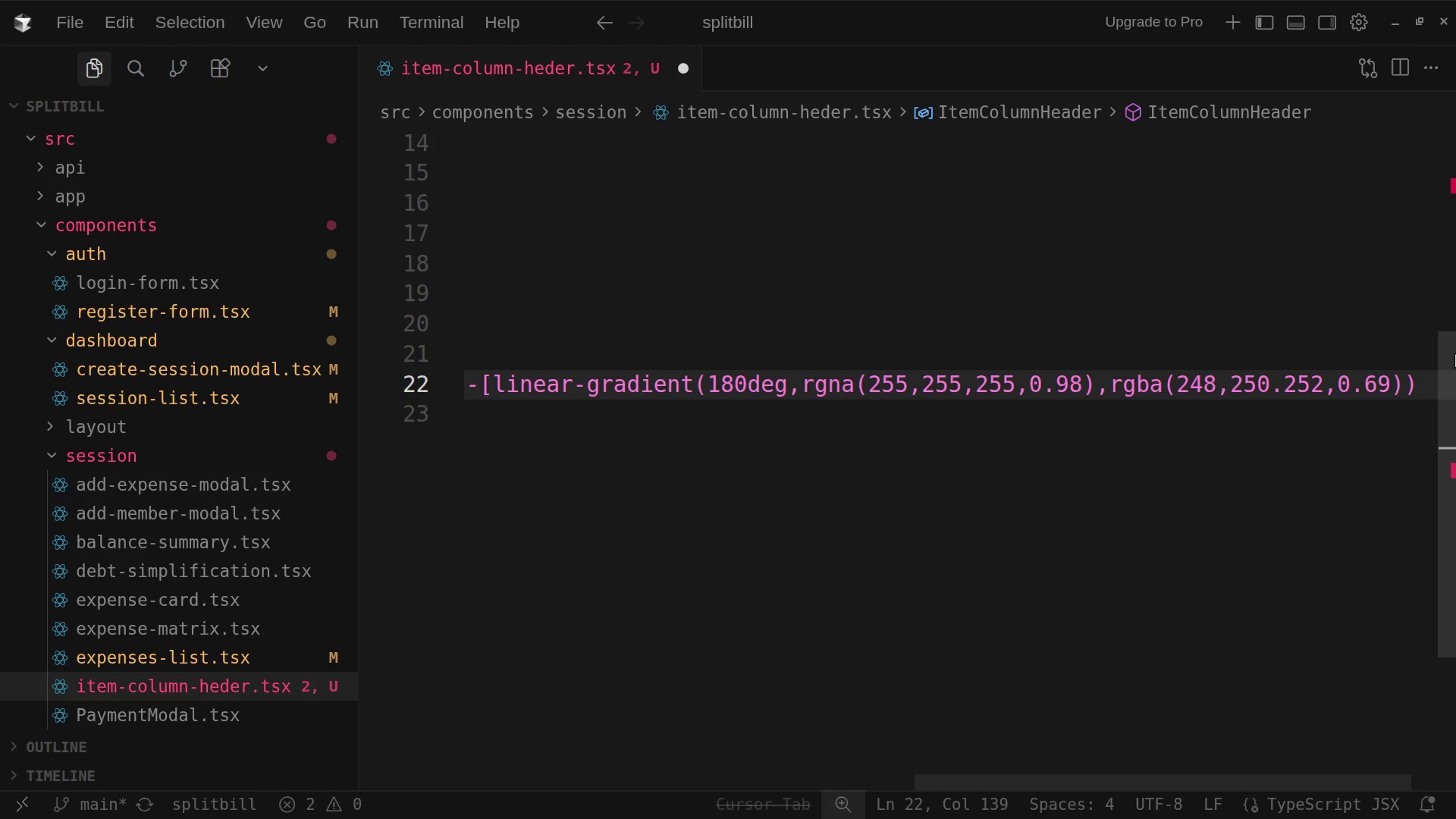 
key(BracketRight)
 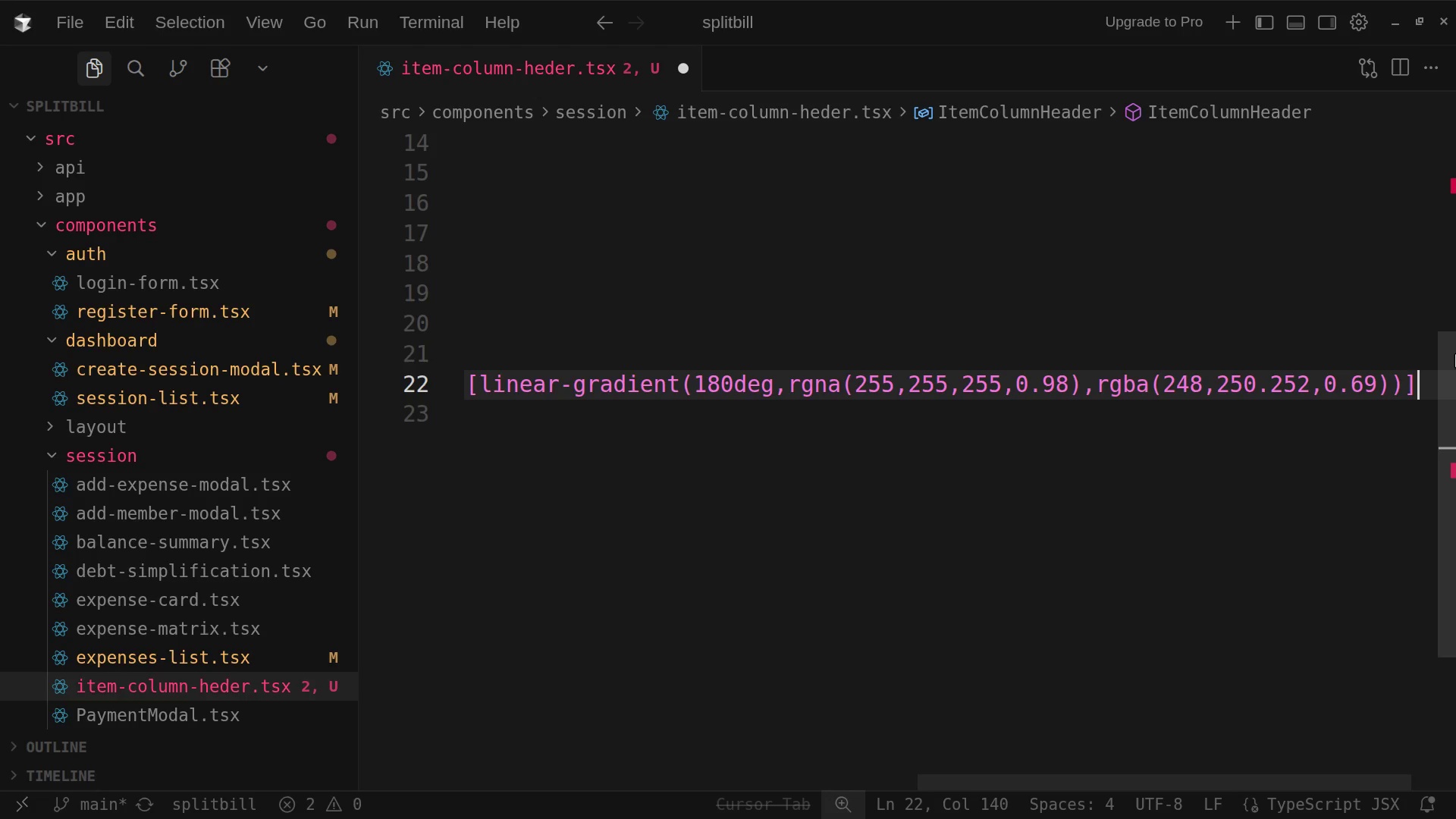 
wait(6.91)
 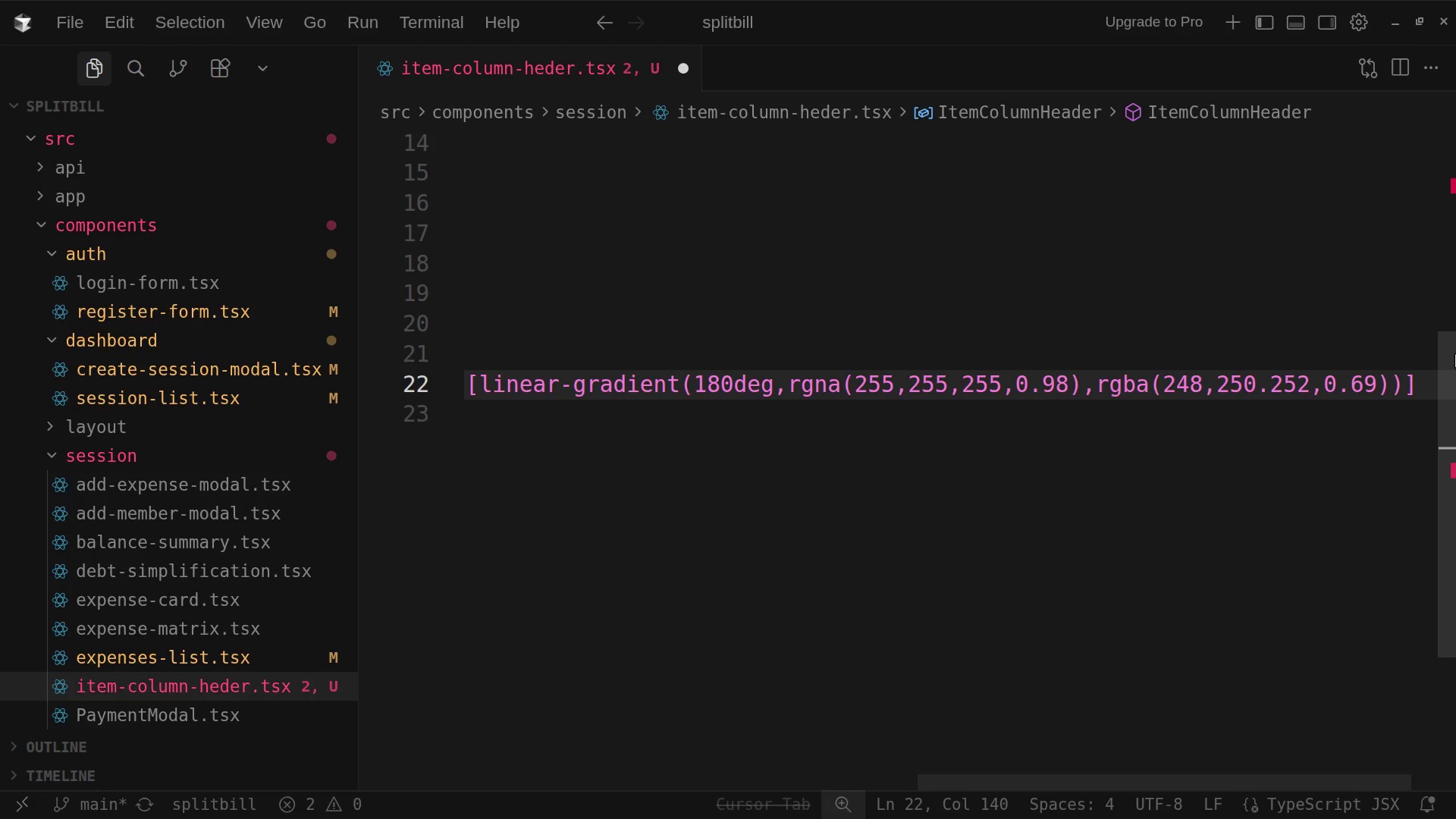 
type(pex)
 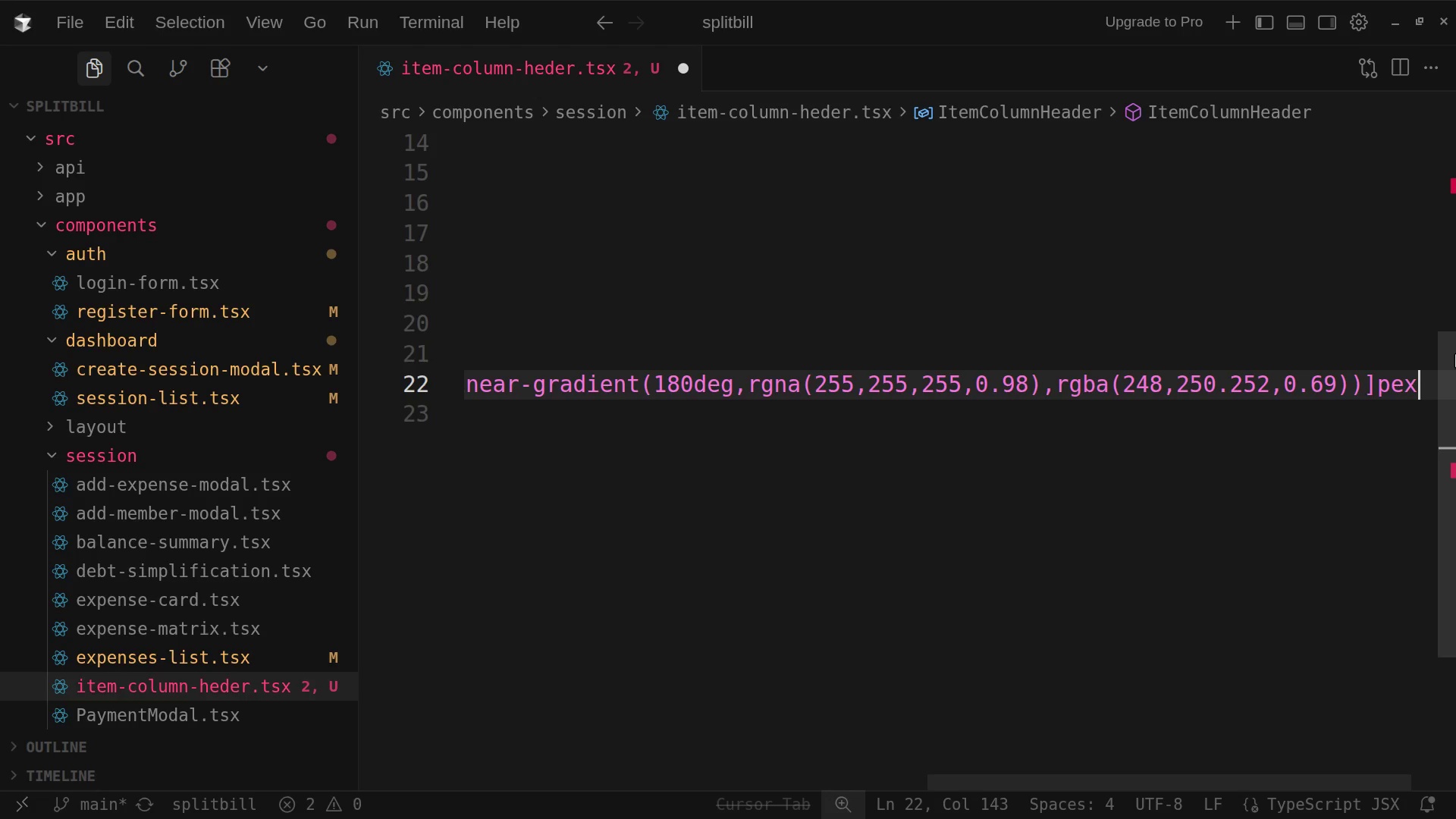 
key(Backspace)
 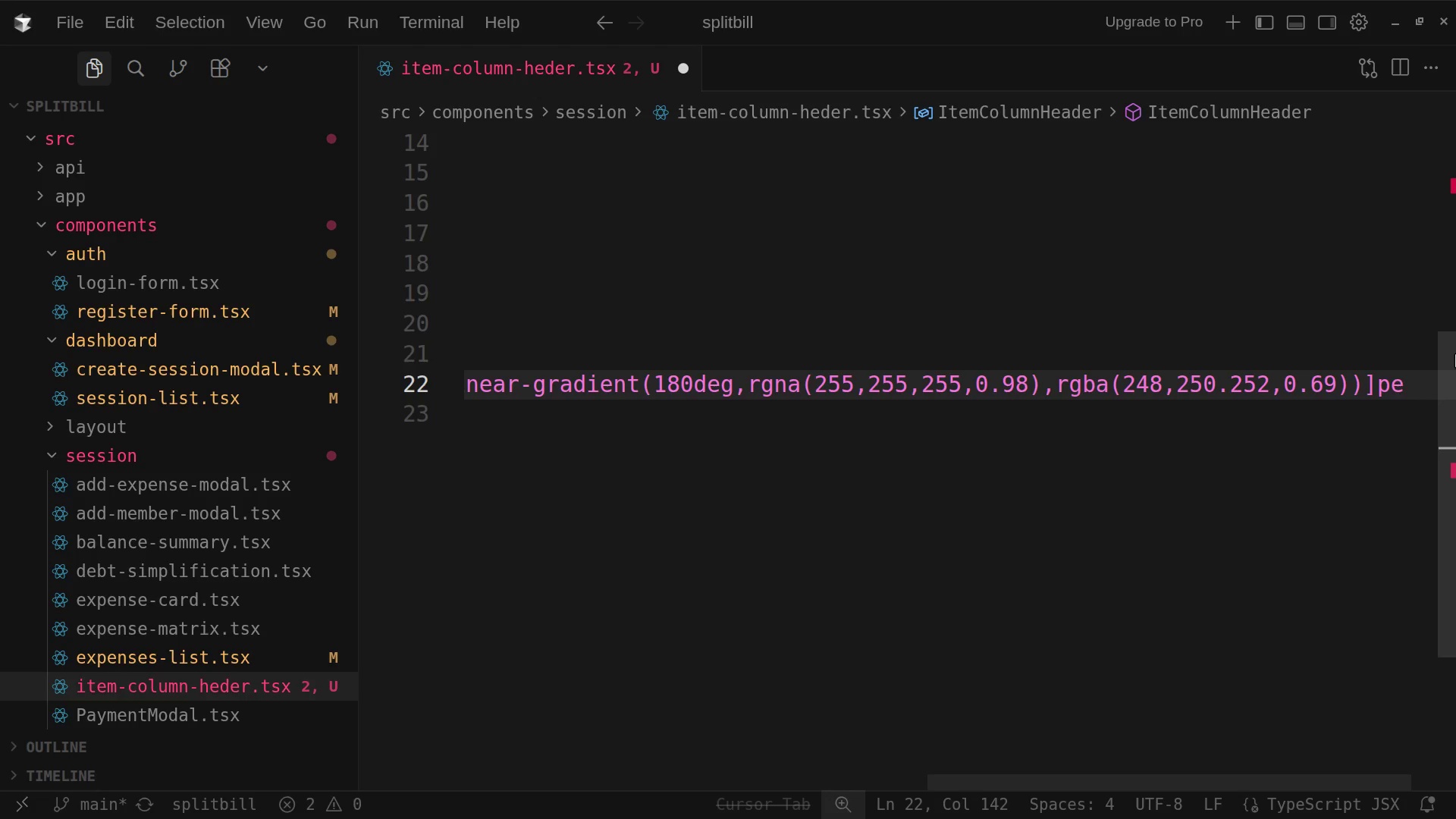 
key(Backspace)
 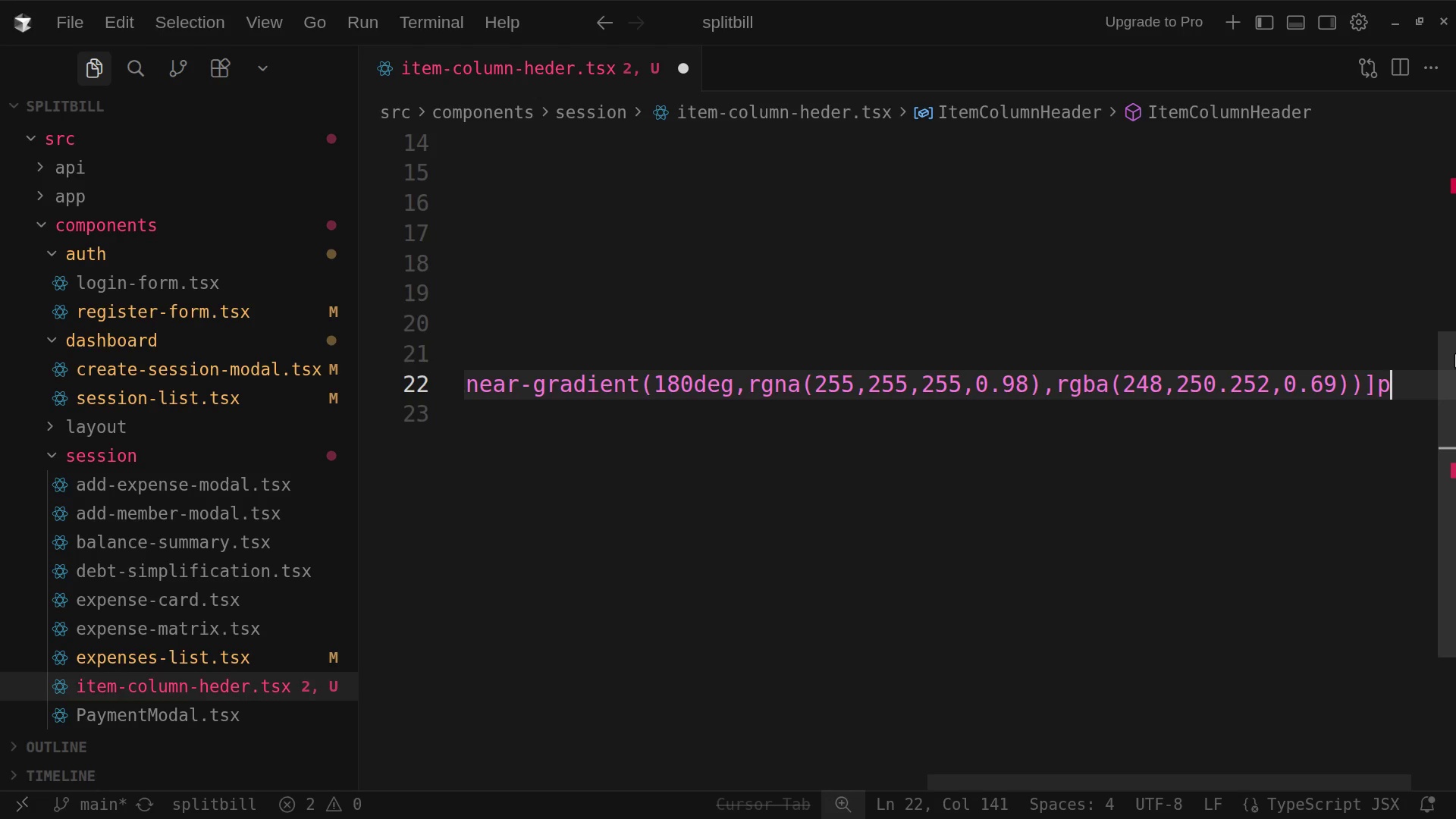 
key(X)
 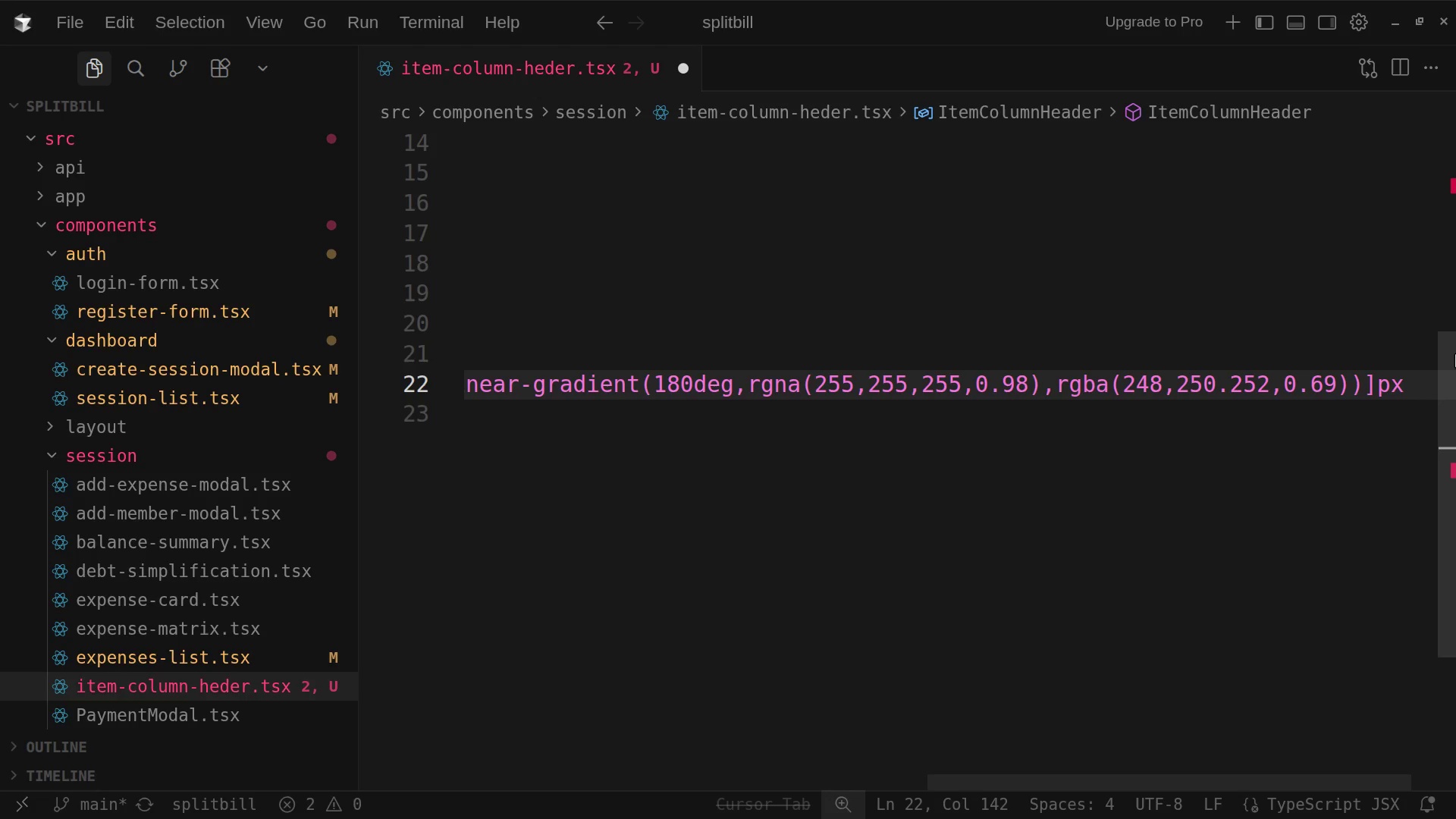 
key(Minus)
 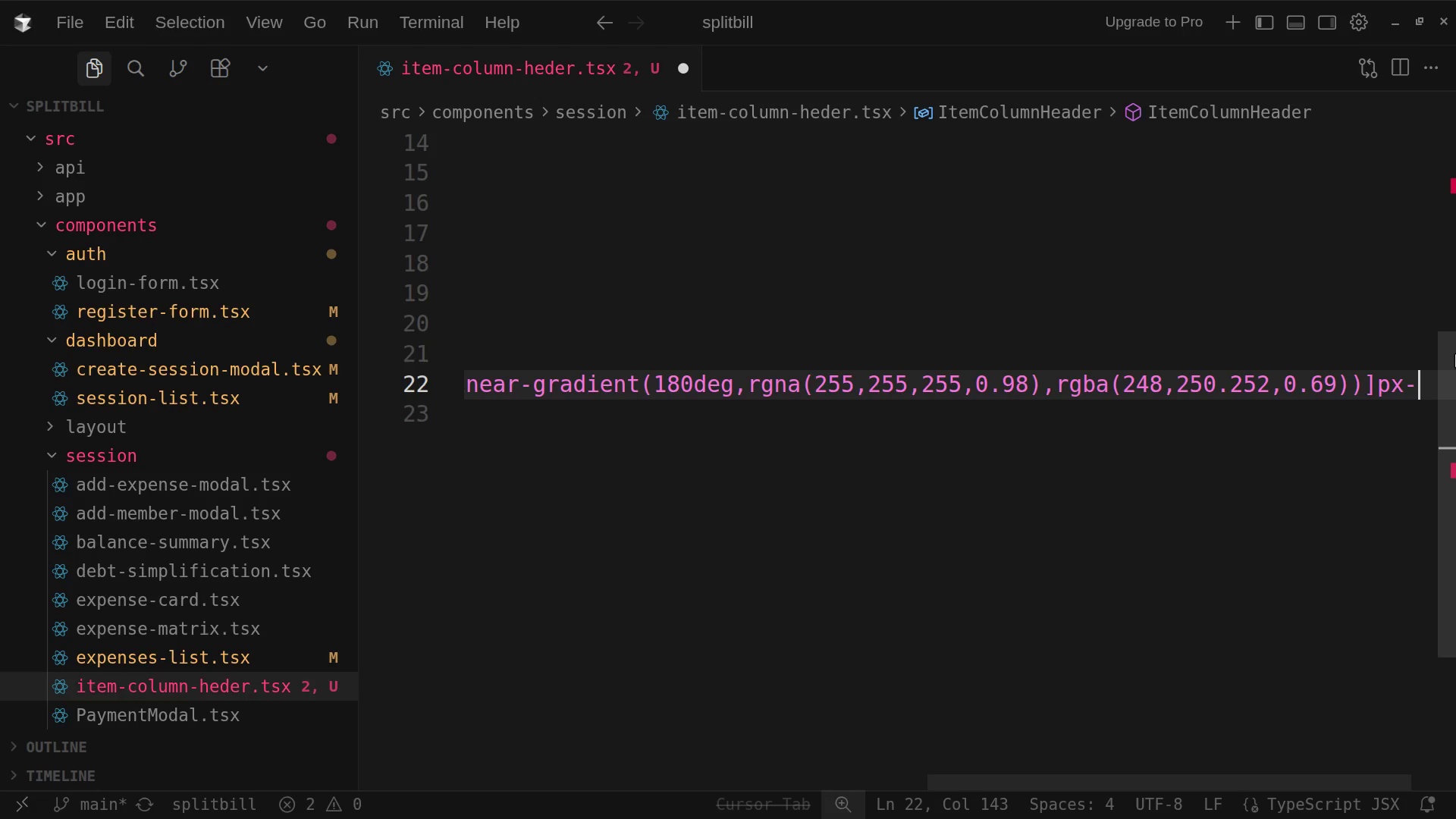 
key(4)
 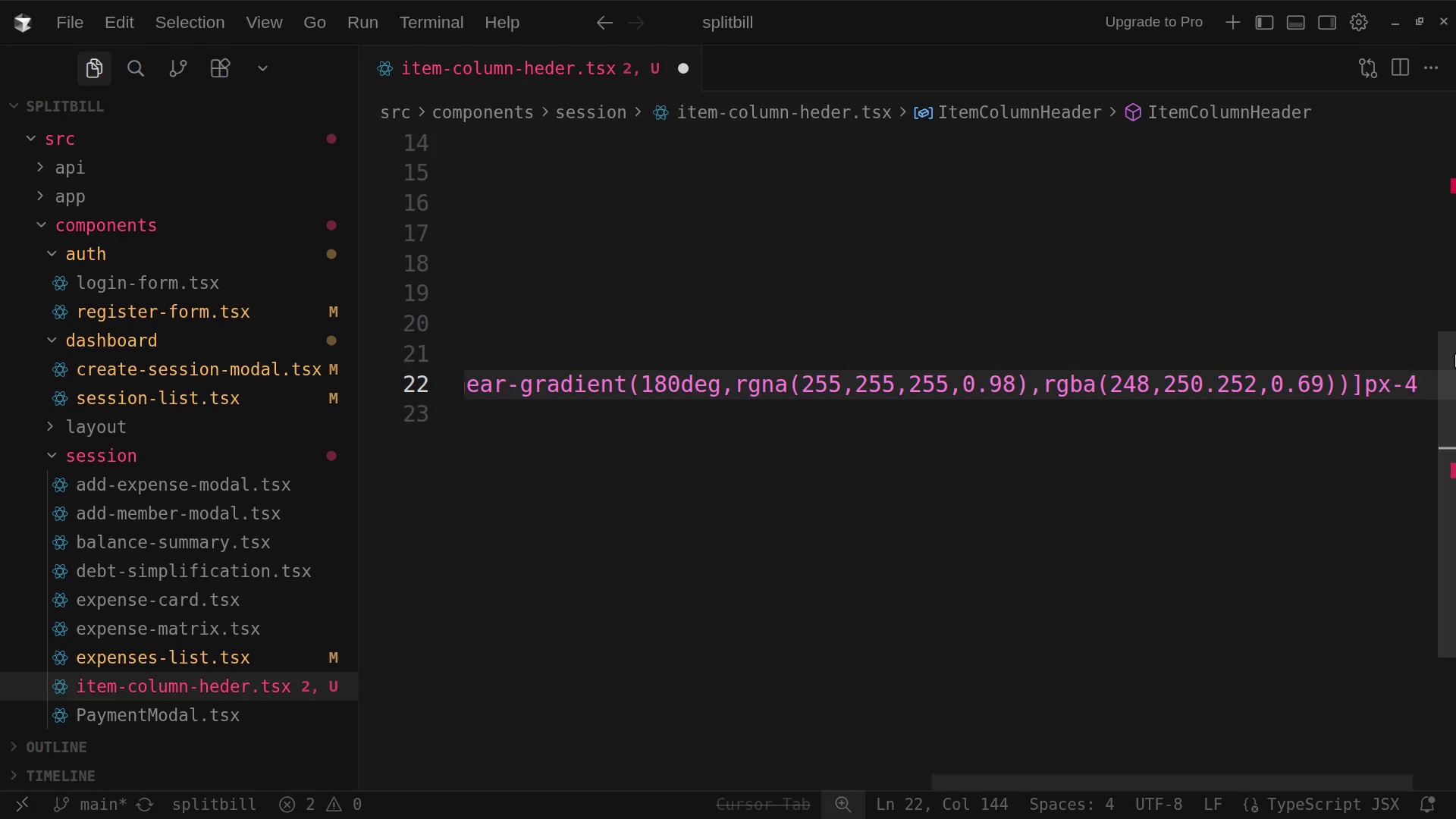 
wait(14.49)
 